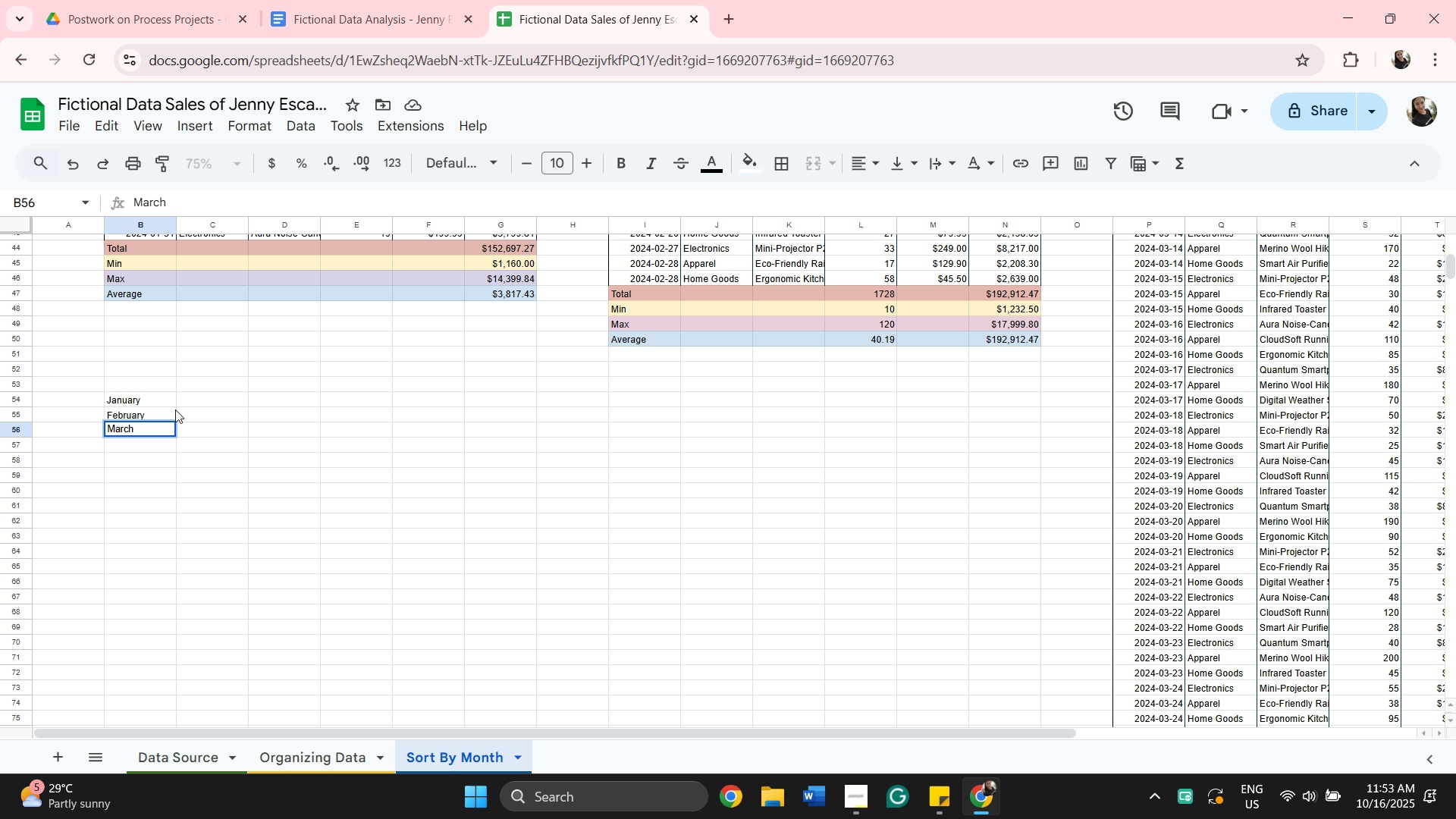 
wait(14.22)
 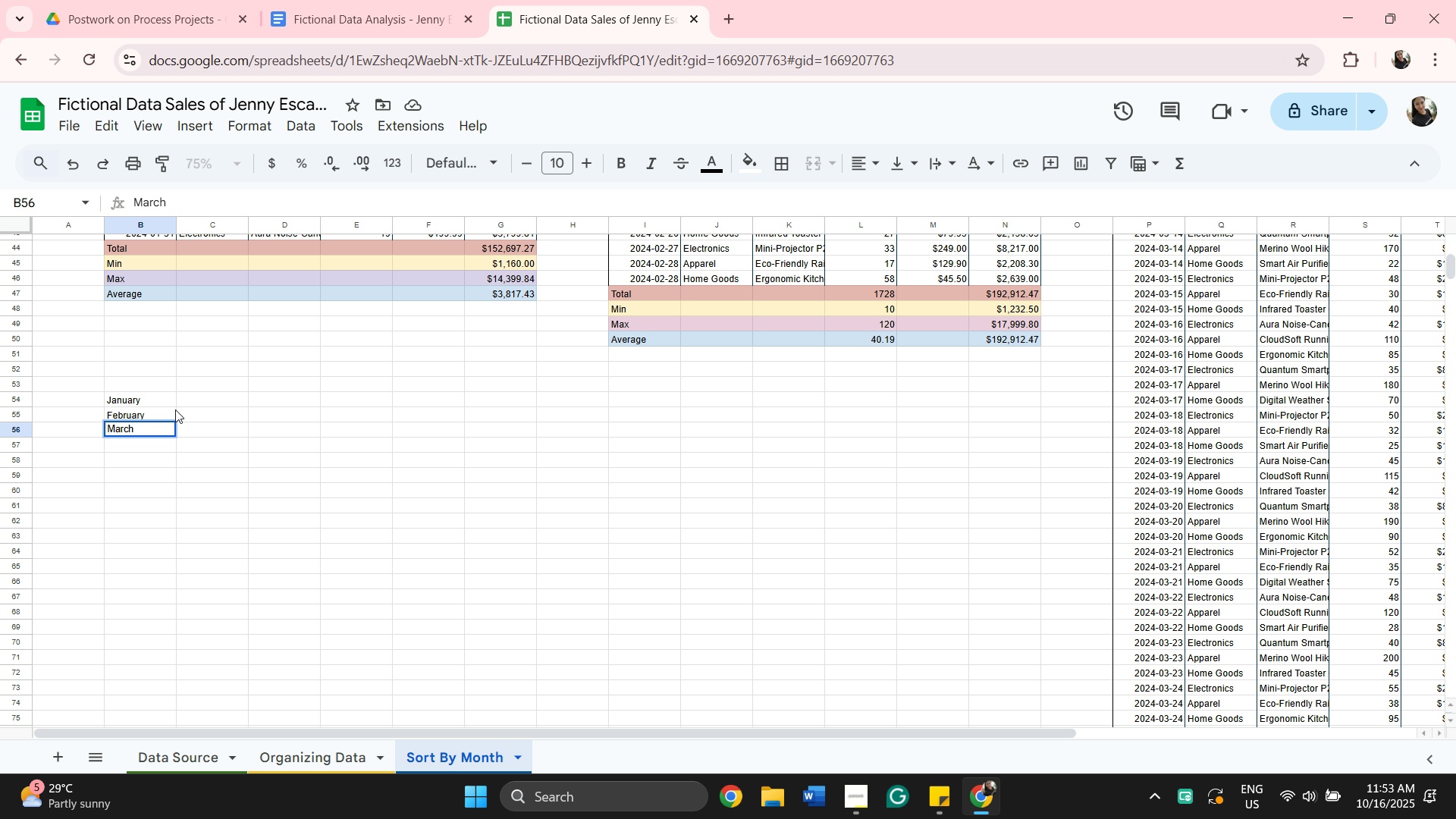 
scroll: coordinate [332, 419], scroll_direction: down, amount: 2.0
 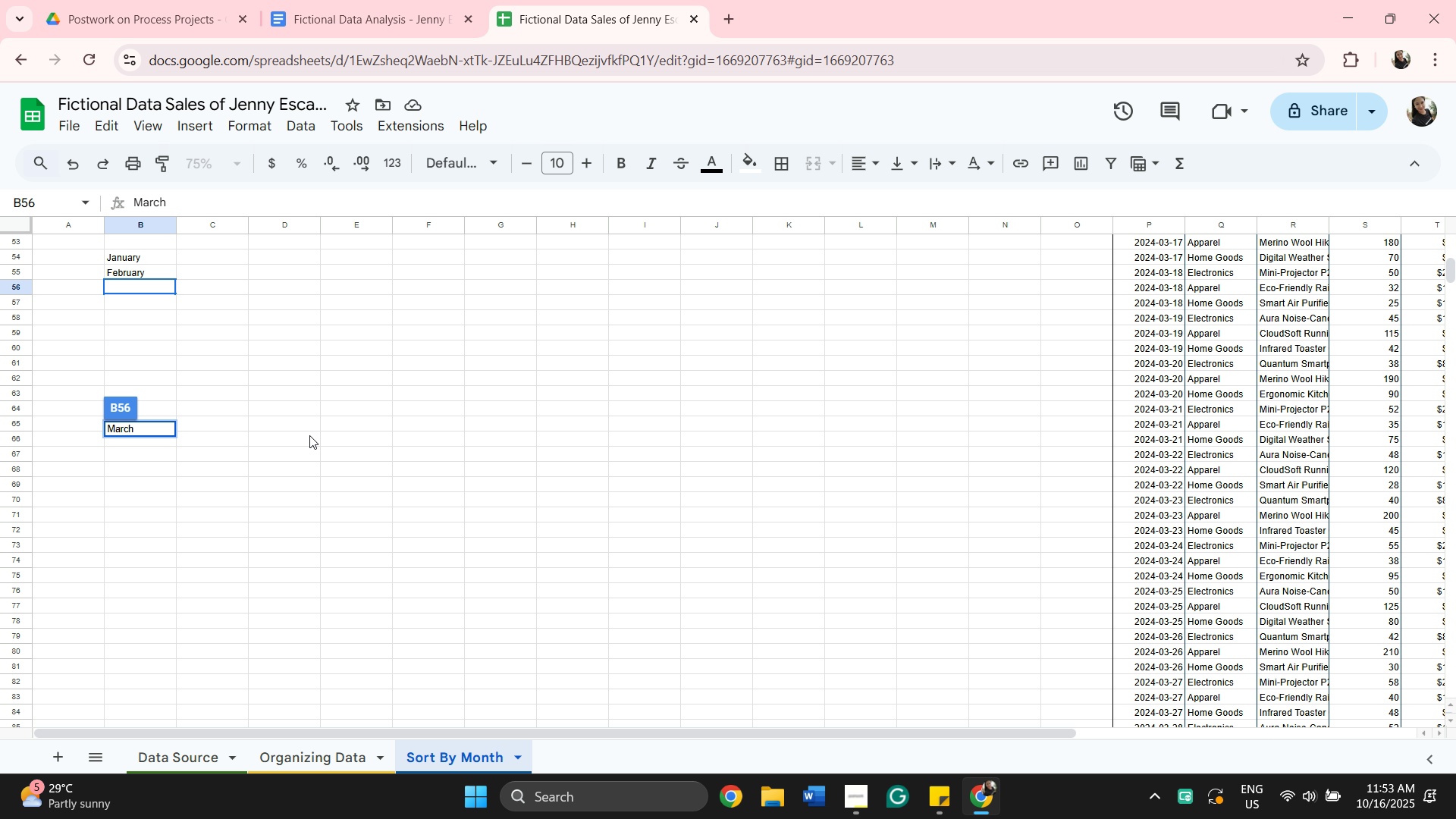 
scroll: coordinate [309, 435], scroll_direction: up, amount: 3.0
 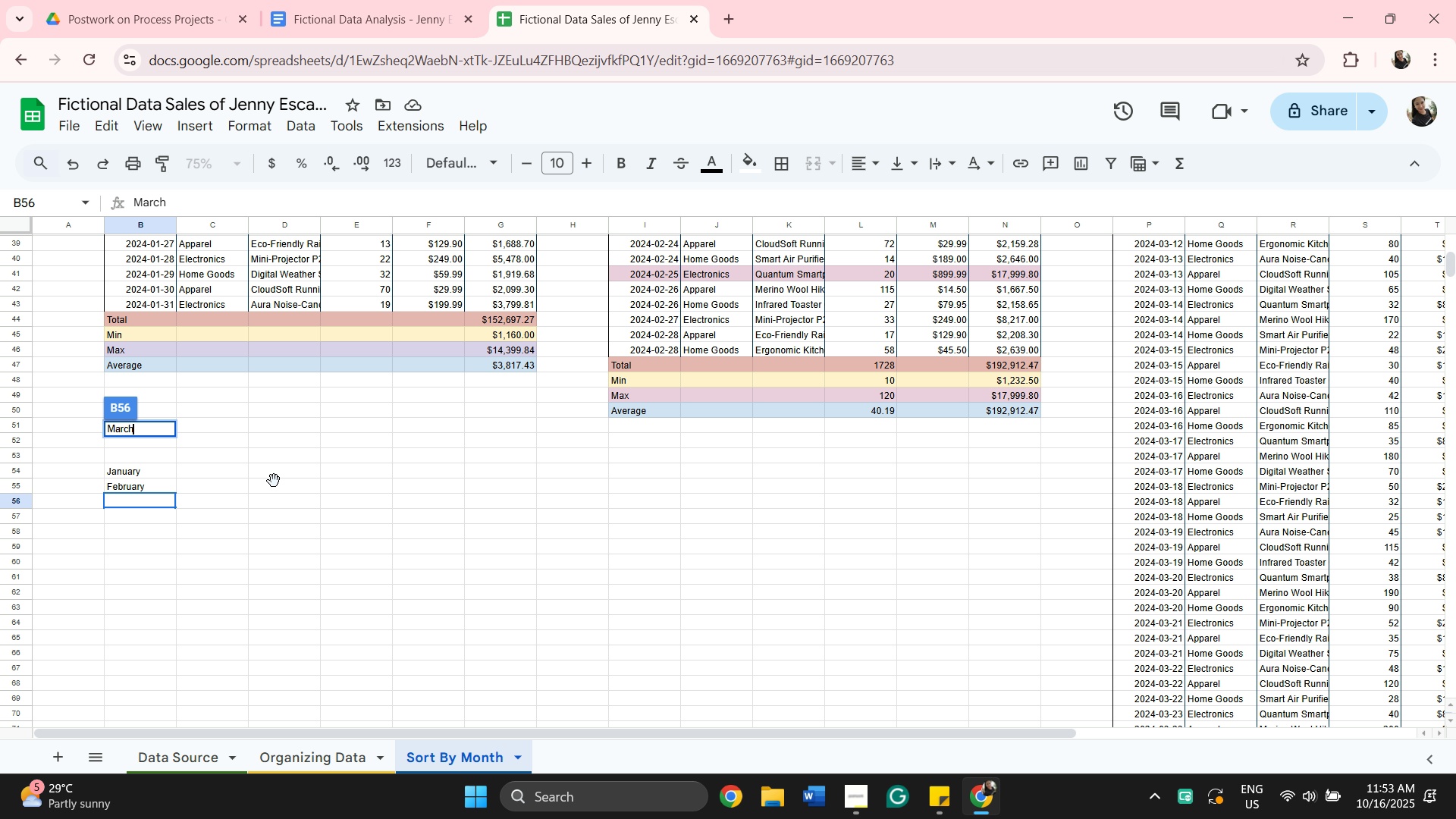 
left_click_drag(start_coordinate=[268, 483], to_coordinate=[274, 481])
 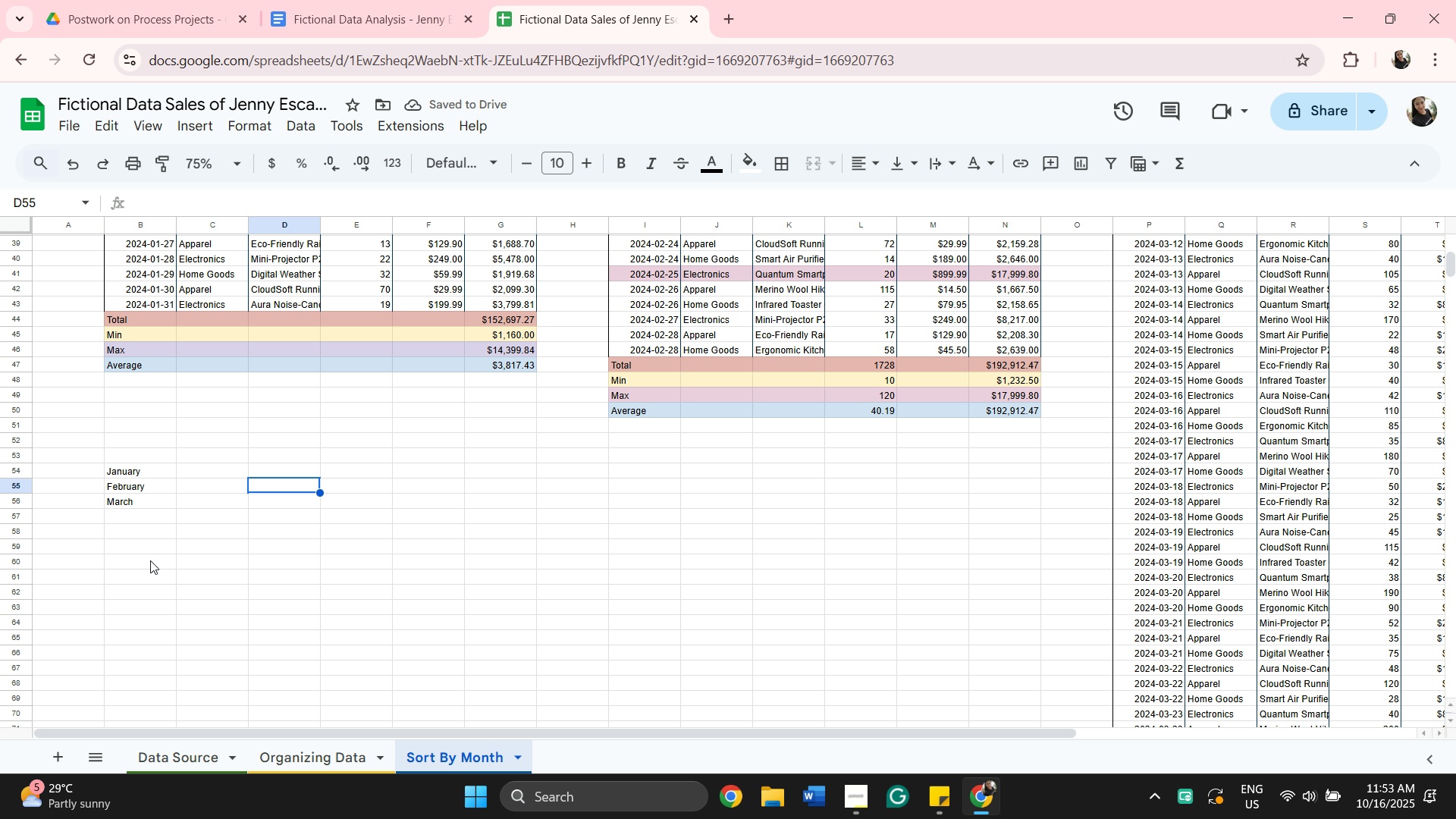 
left_click([107, 488])
 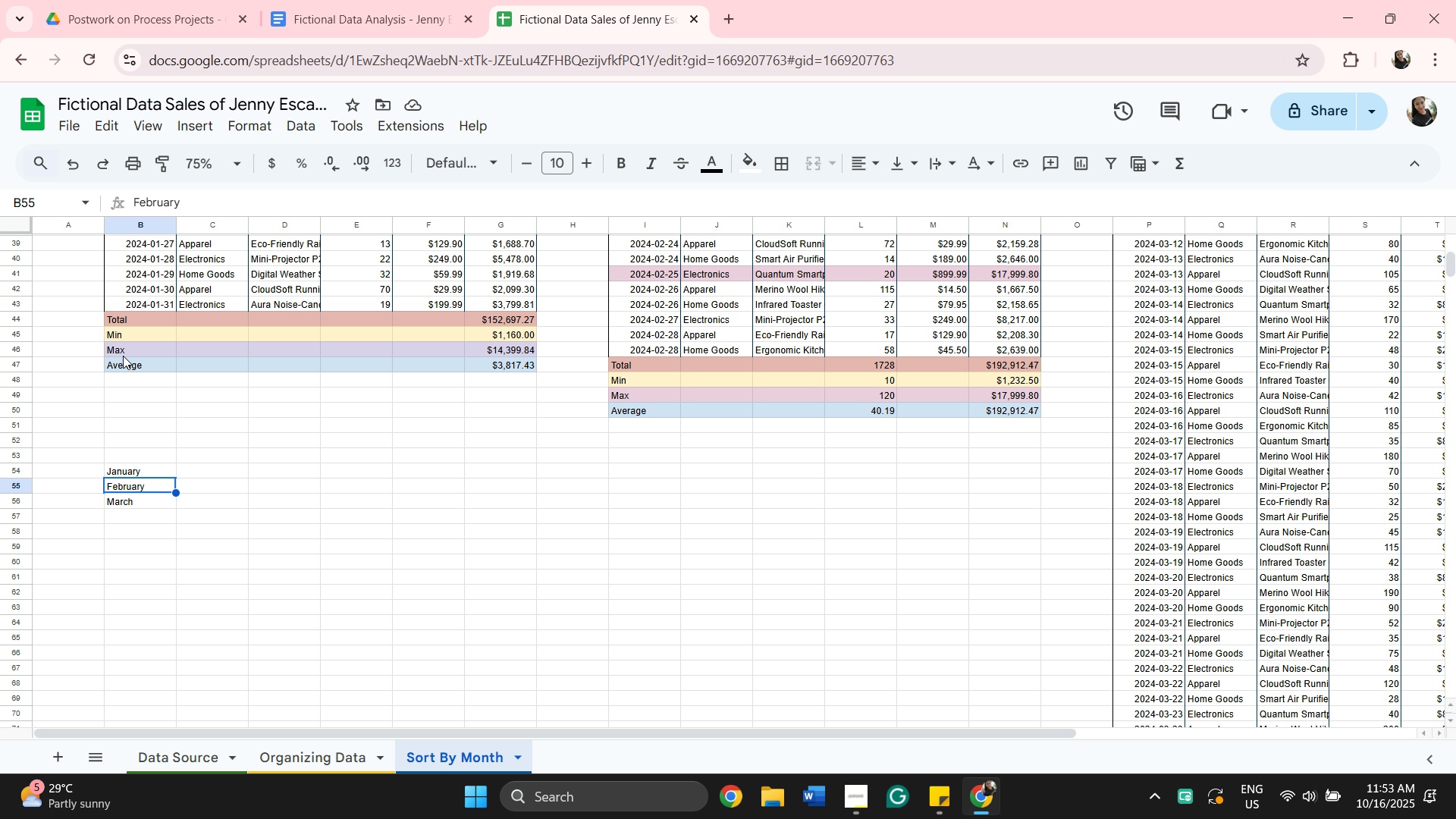 
wait(6.82)
 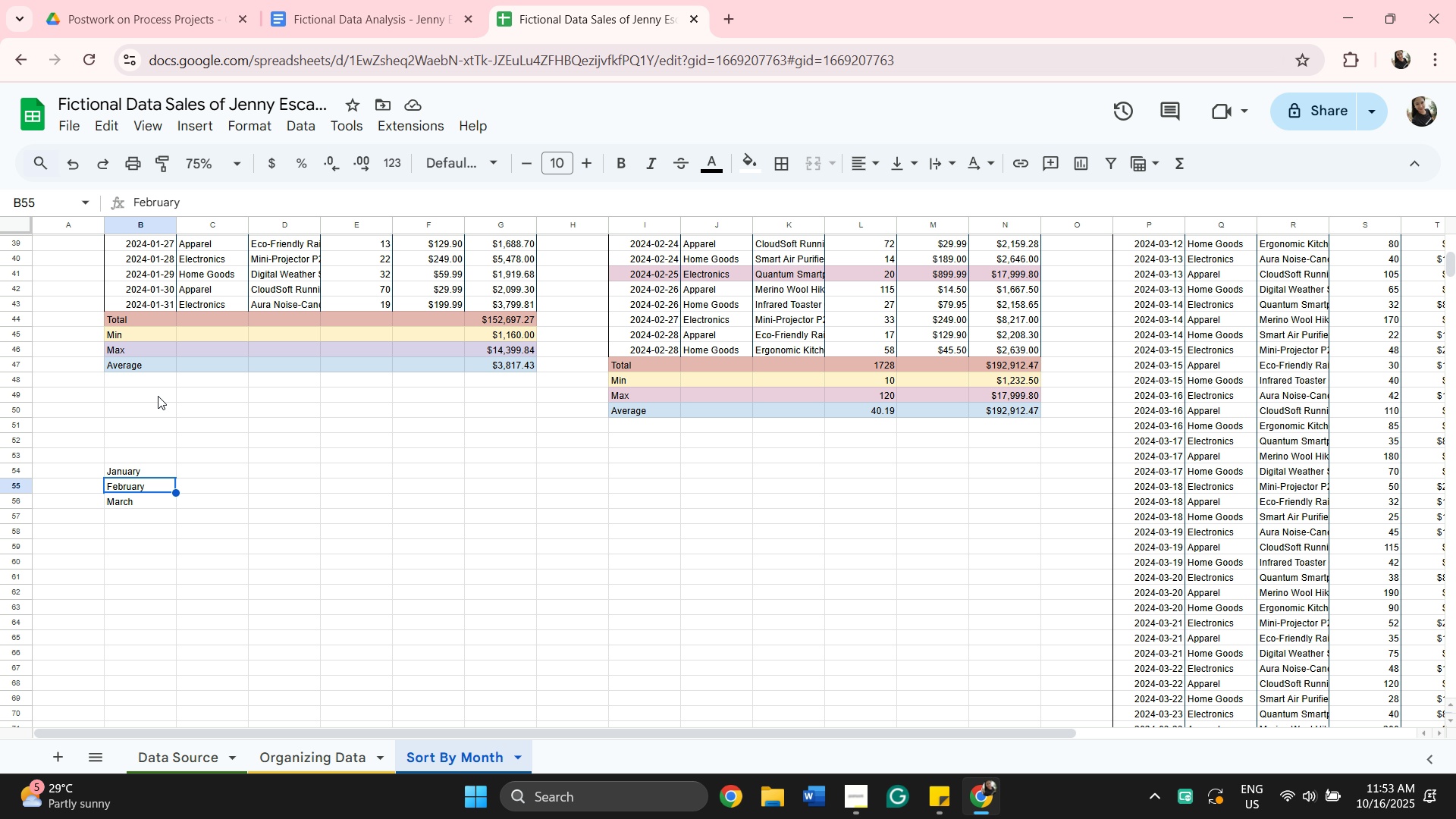 
key(Backspace)
 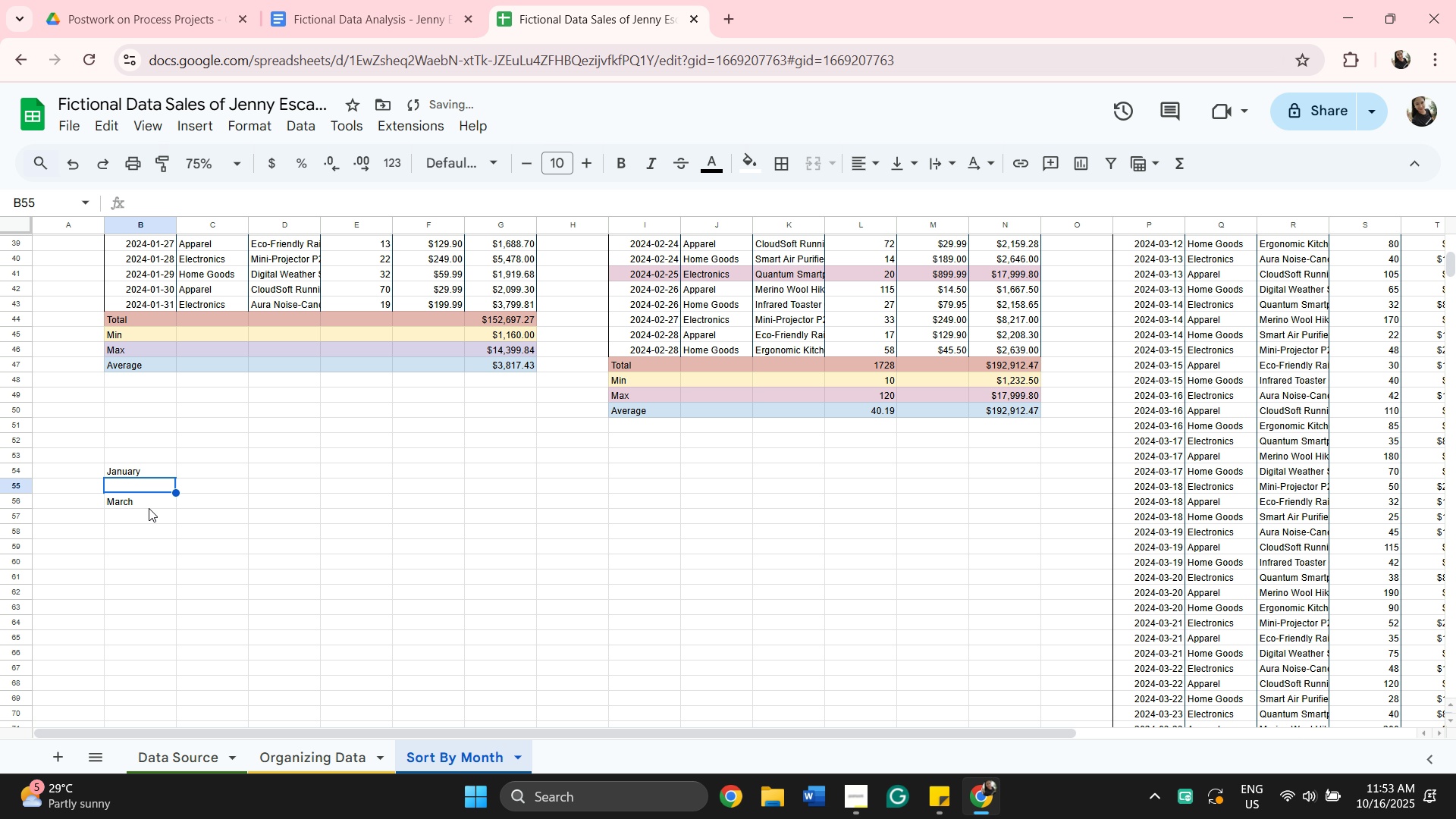 
left_click([149, 508])
 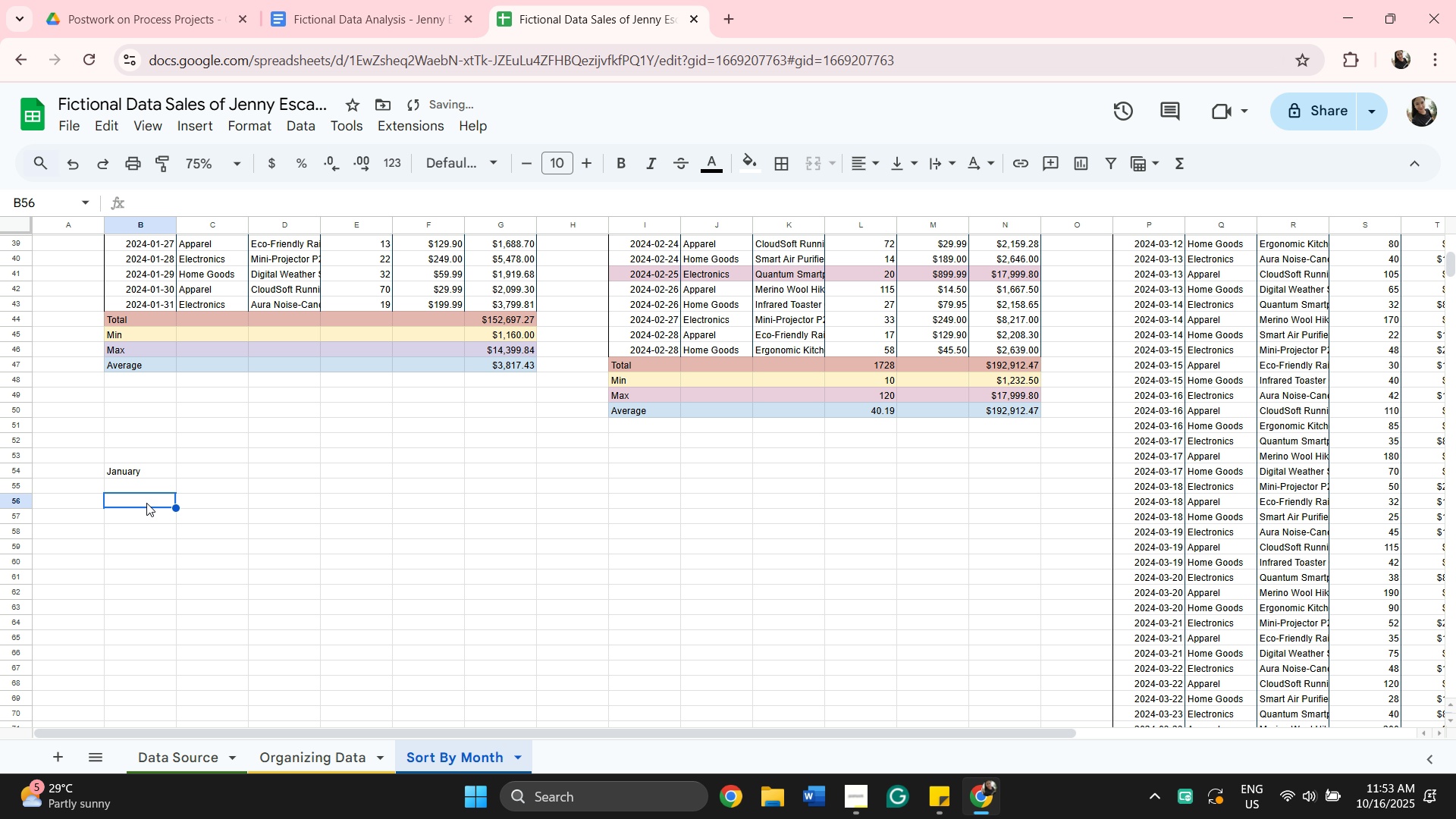 
key(Backspace)
 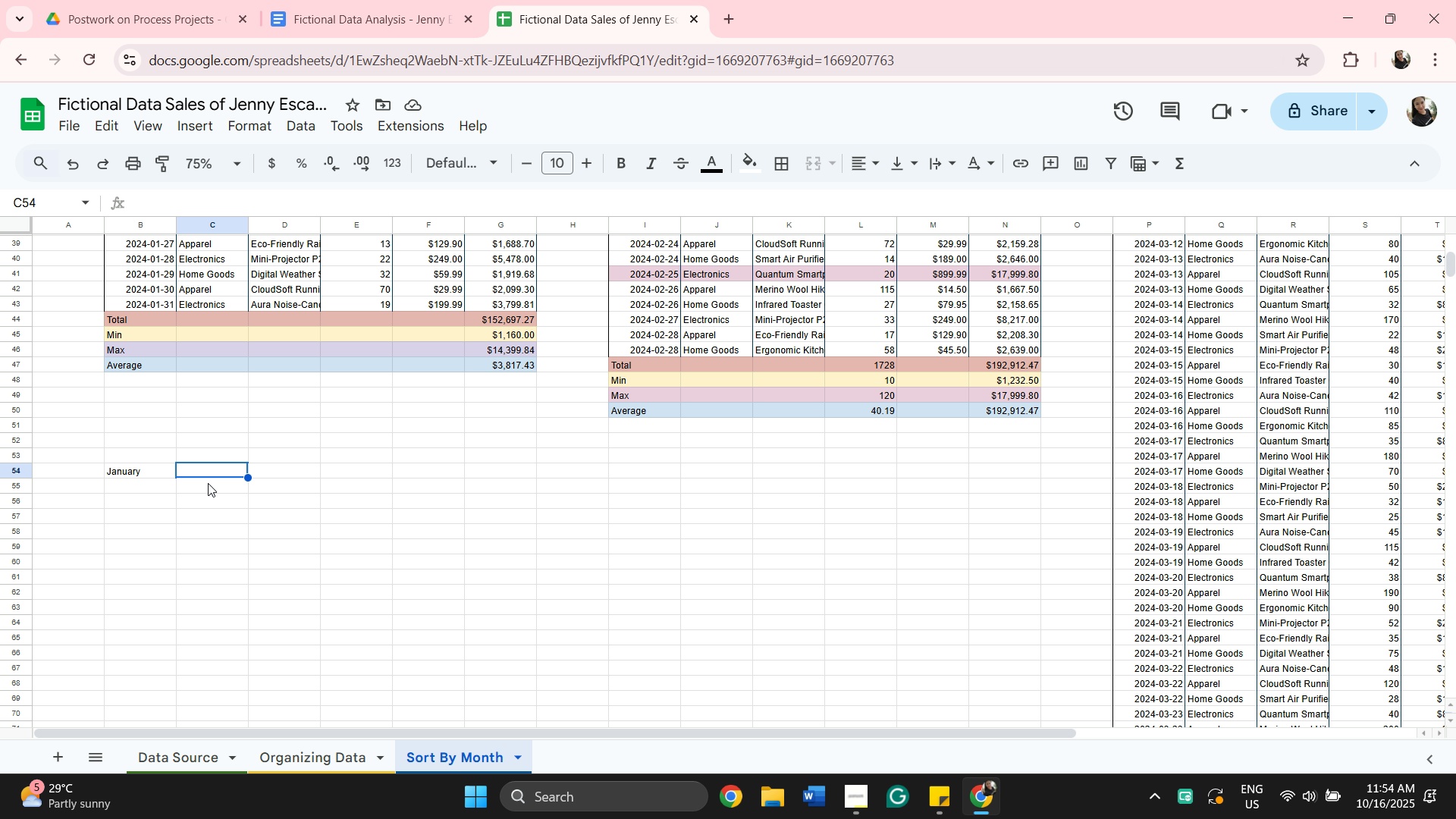 
wait(7.54)
 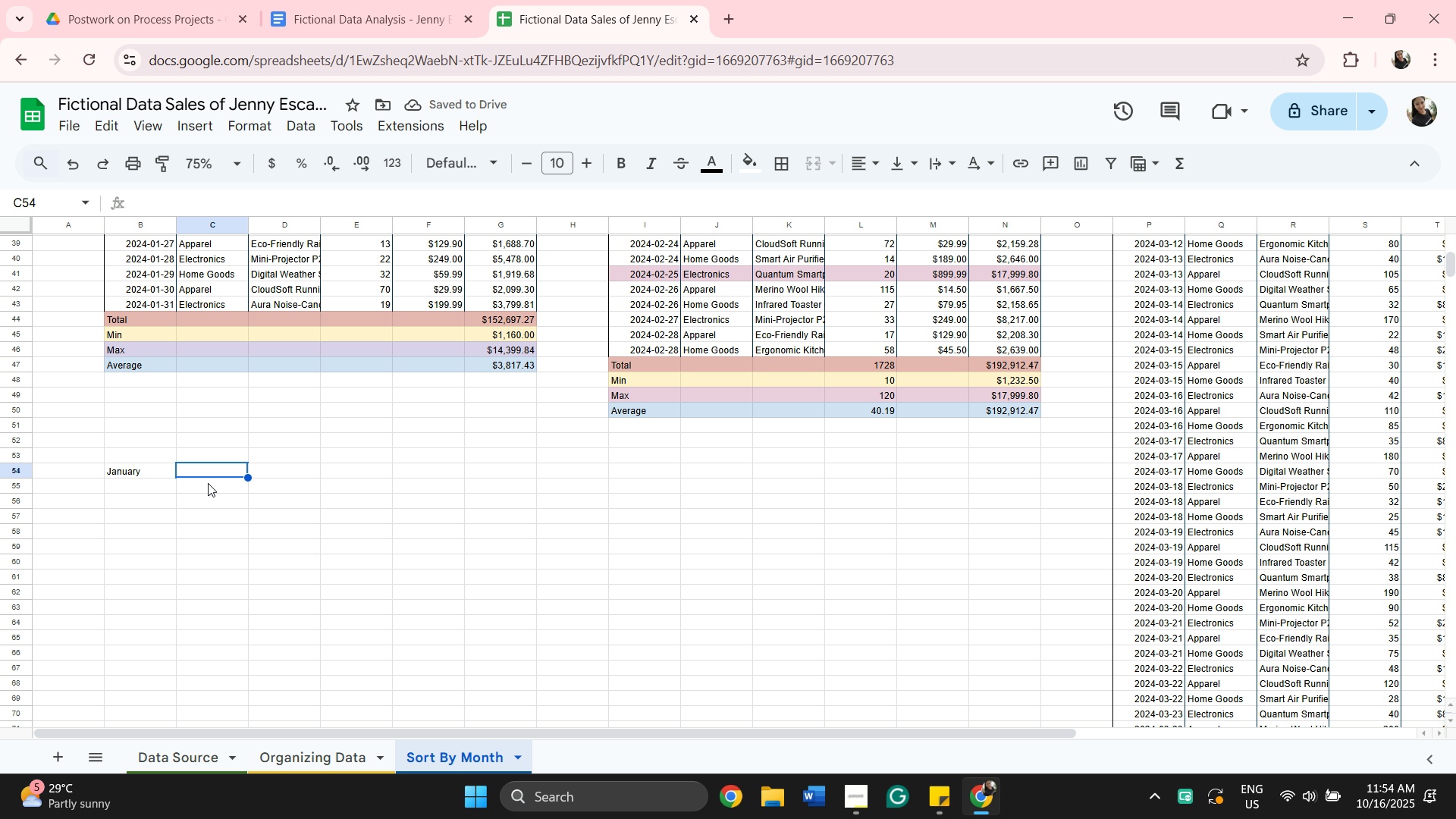 
hold_key(key=ShiftRight, duration=0.39)
 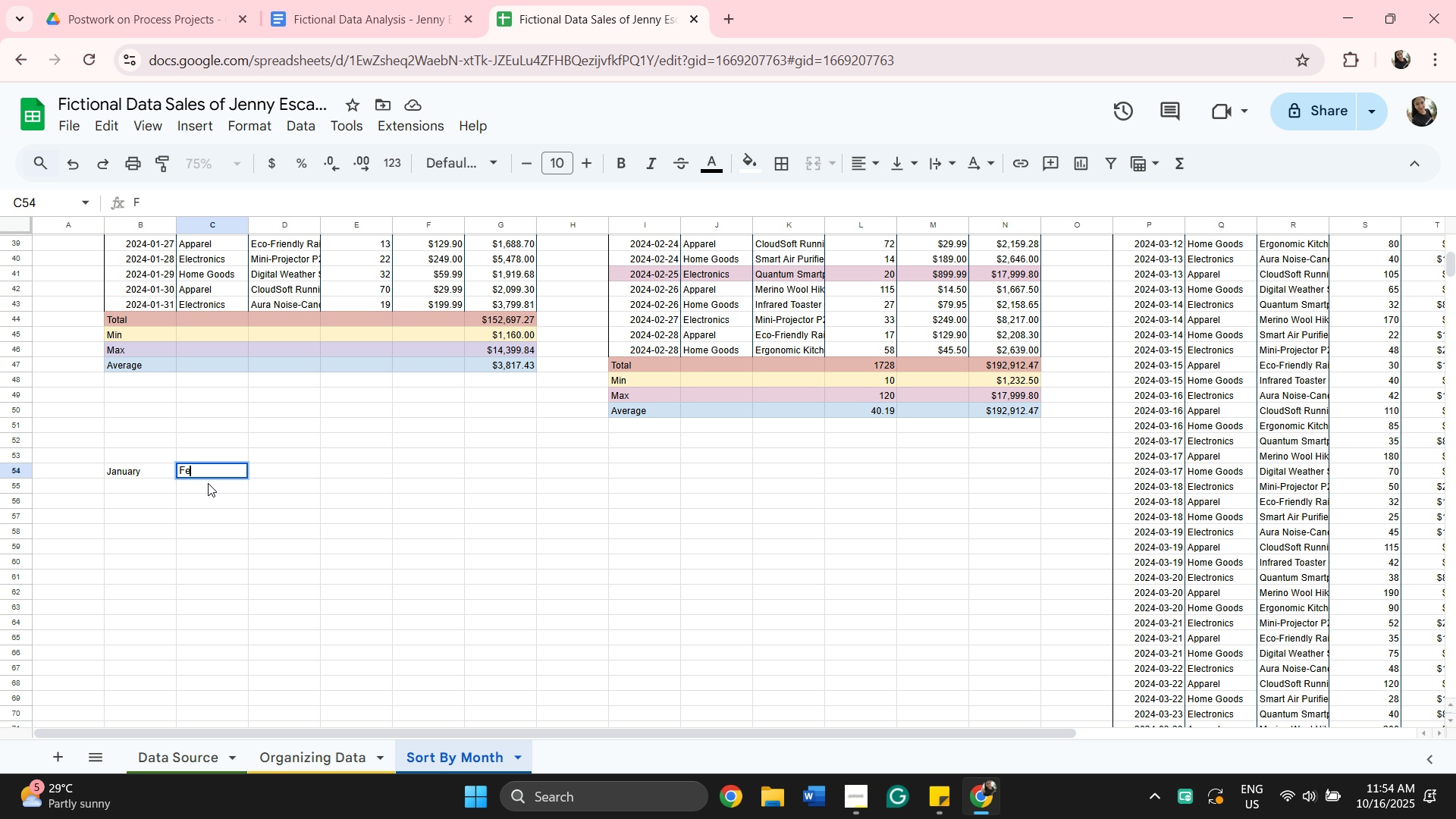 
type(February)
 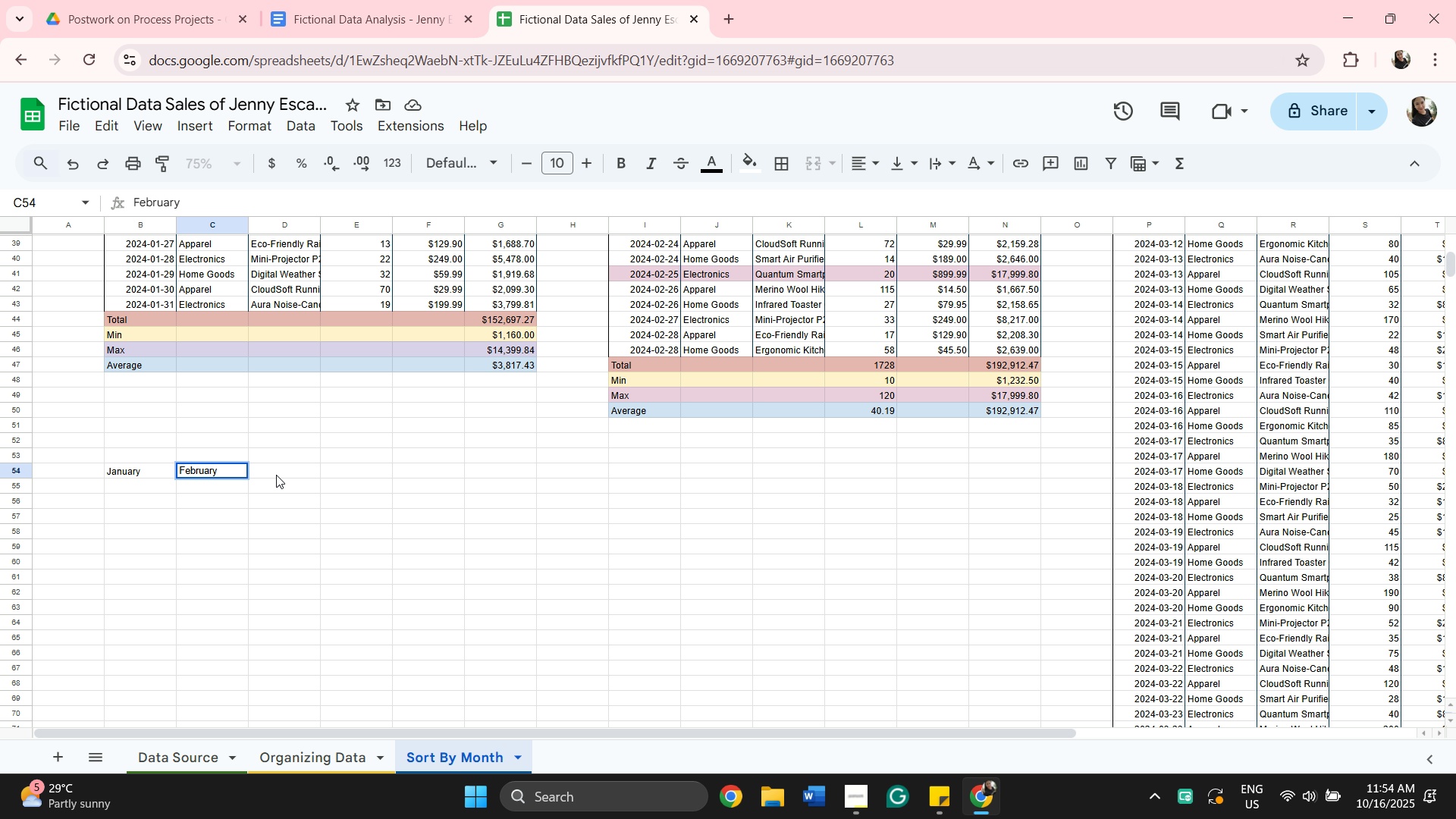 
left_click([276, 475])
 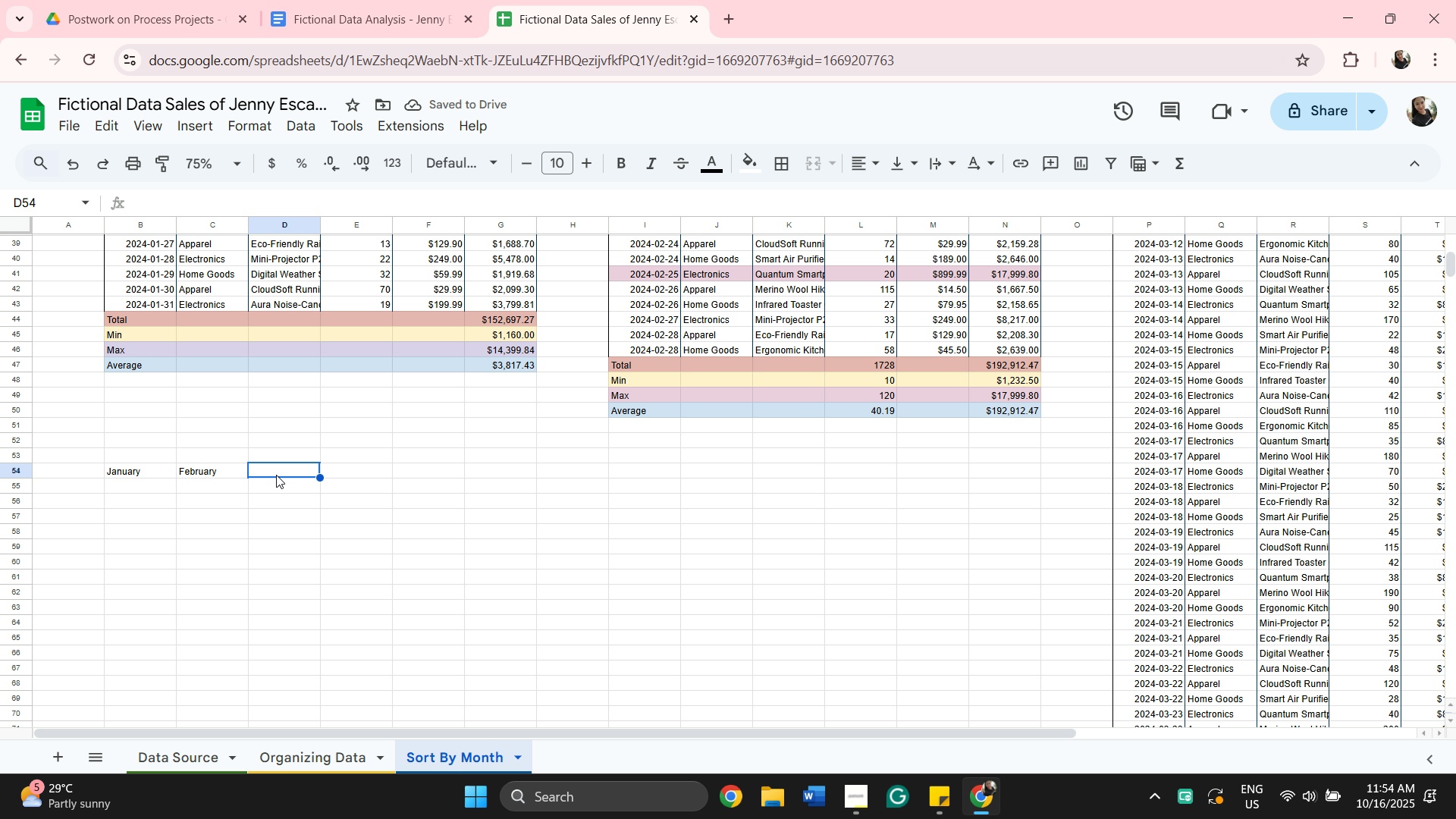 
type(Mrach)
 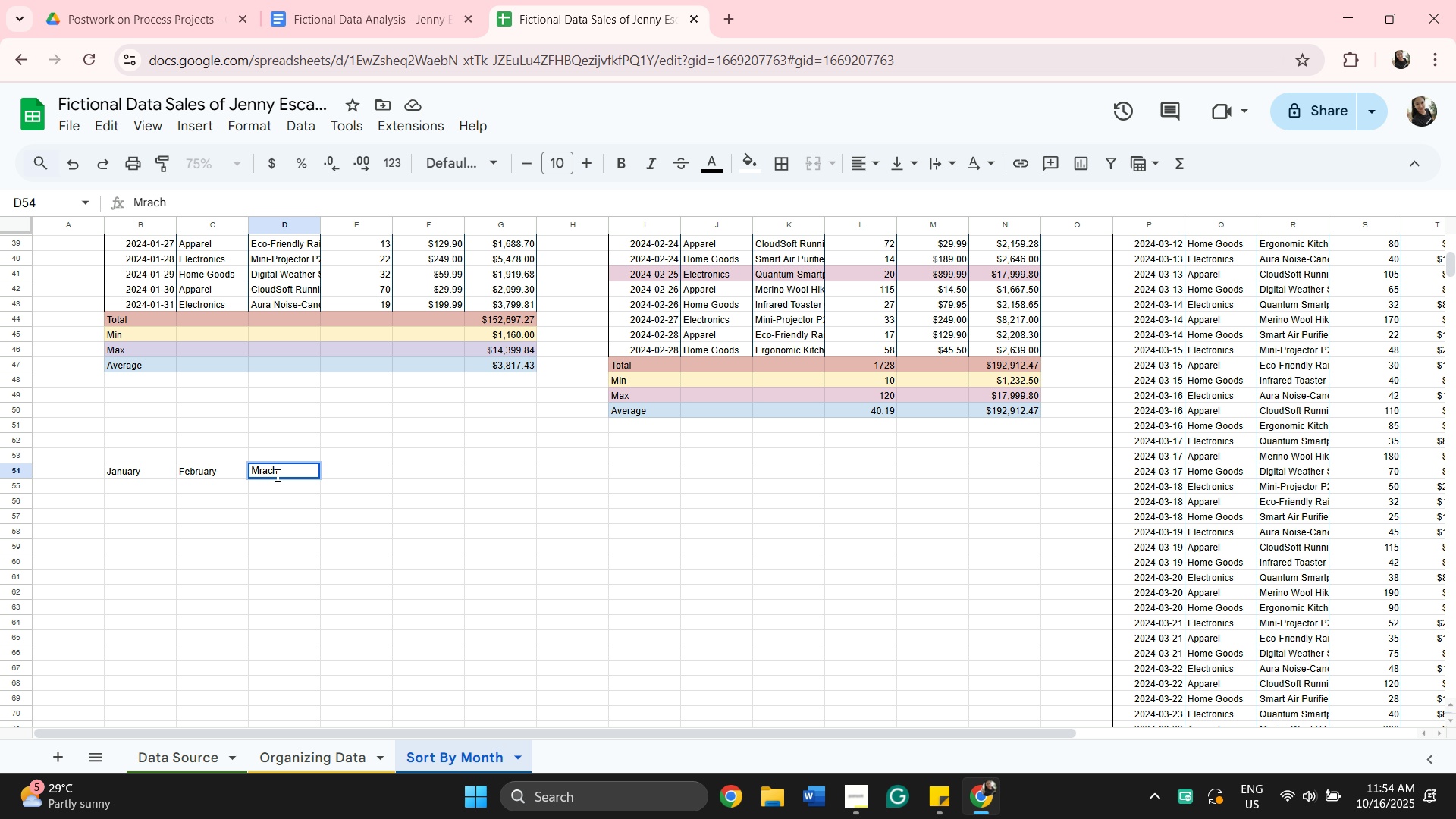 
wait(16.1)
 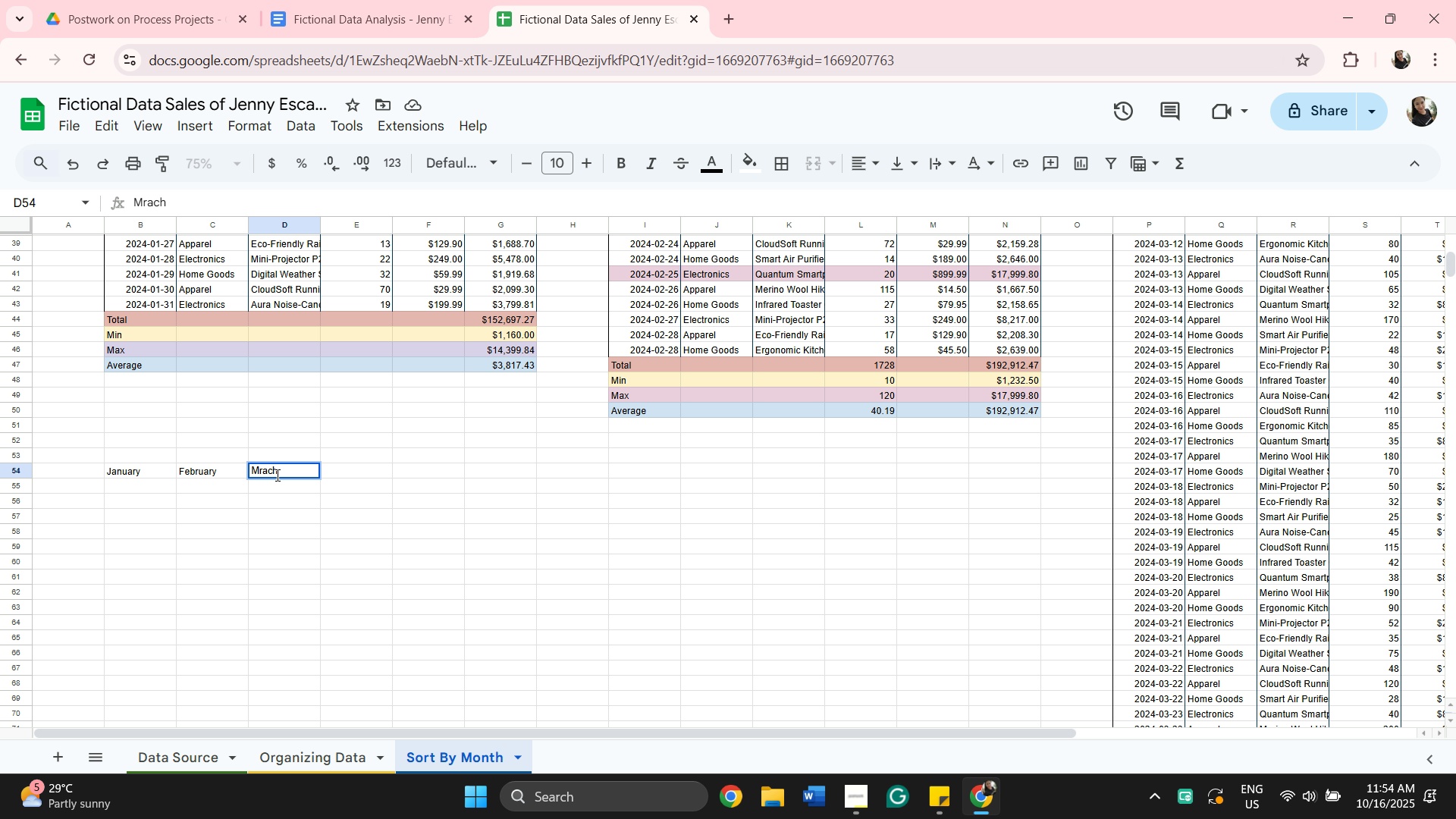 
left_click([557, 15])
 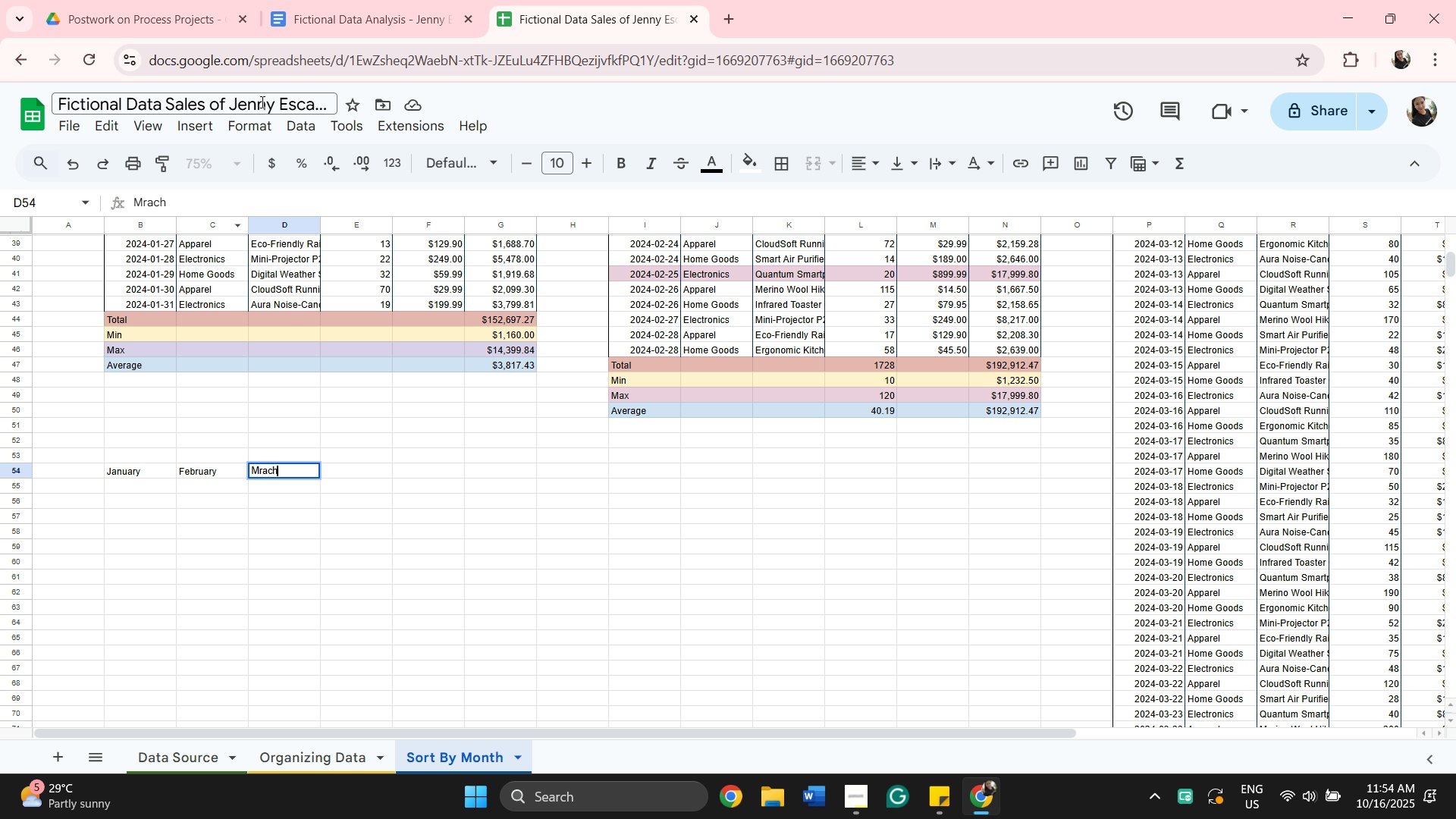 
left_click([363, 30])
 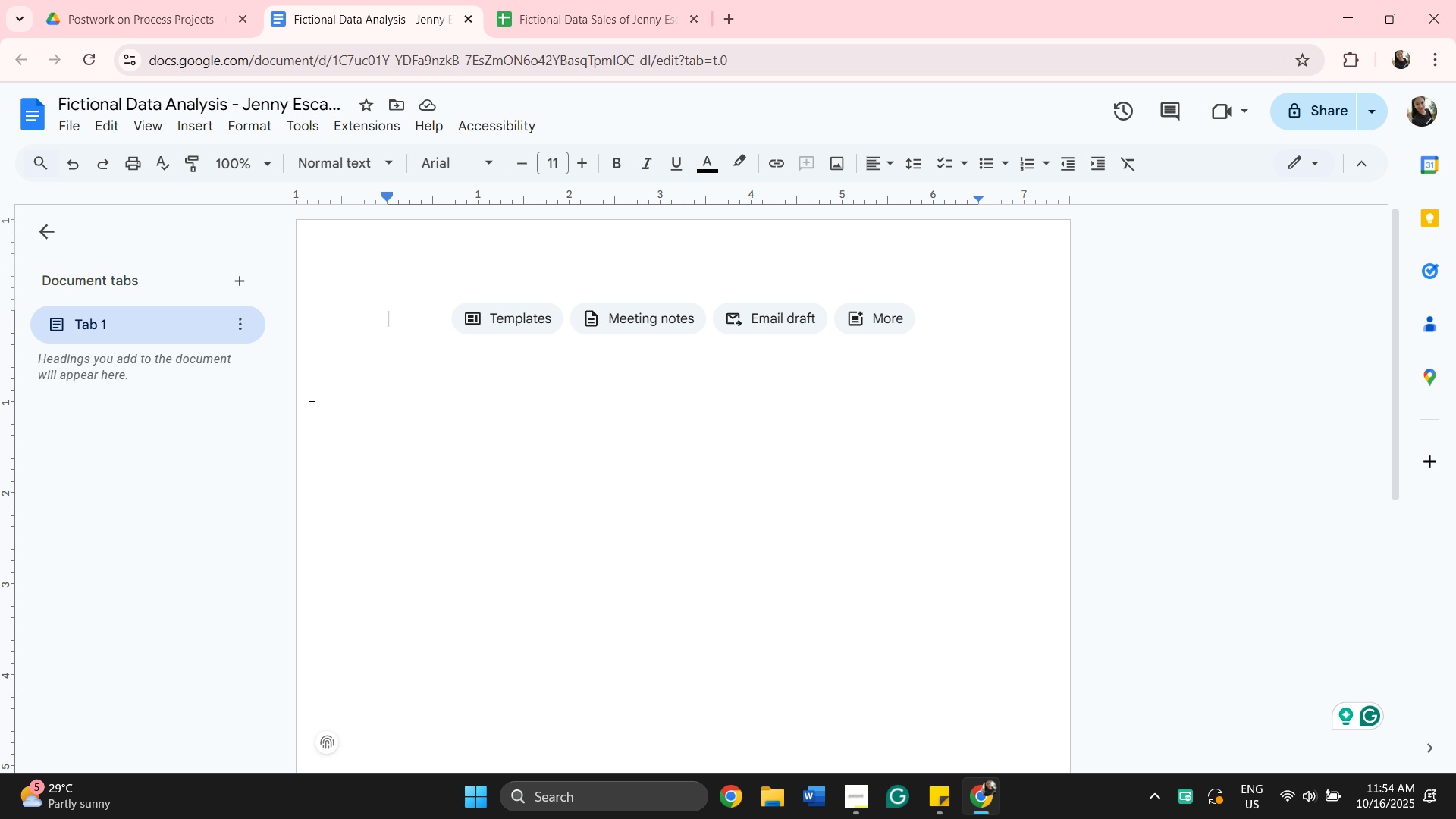 
type(January)
 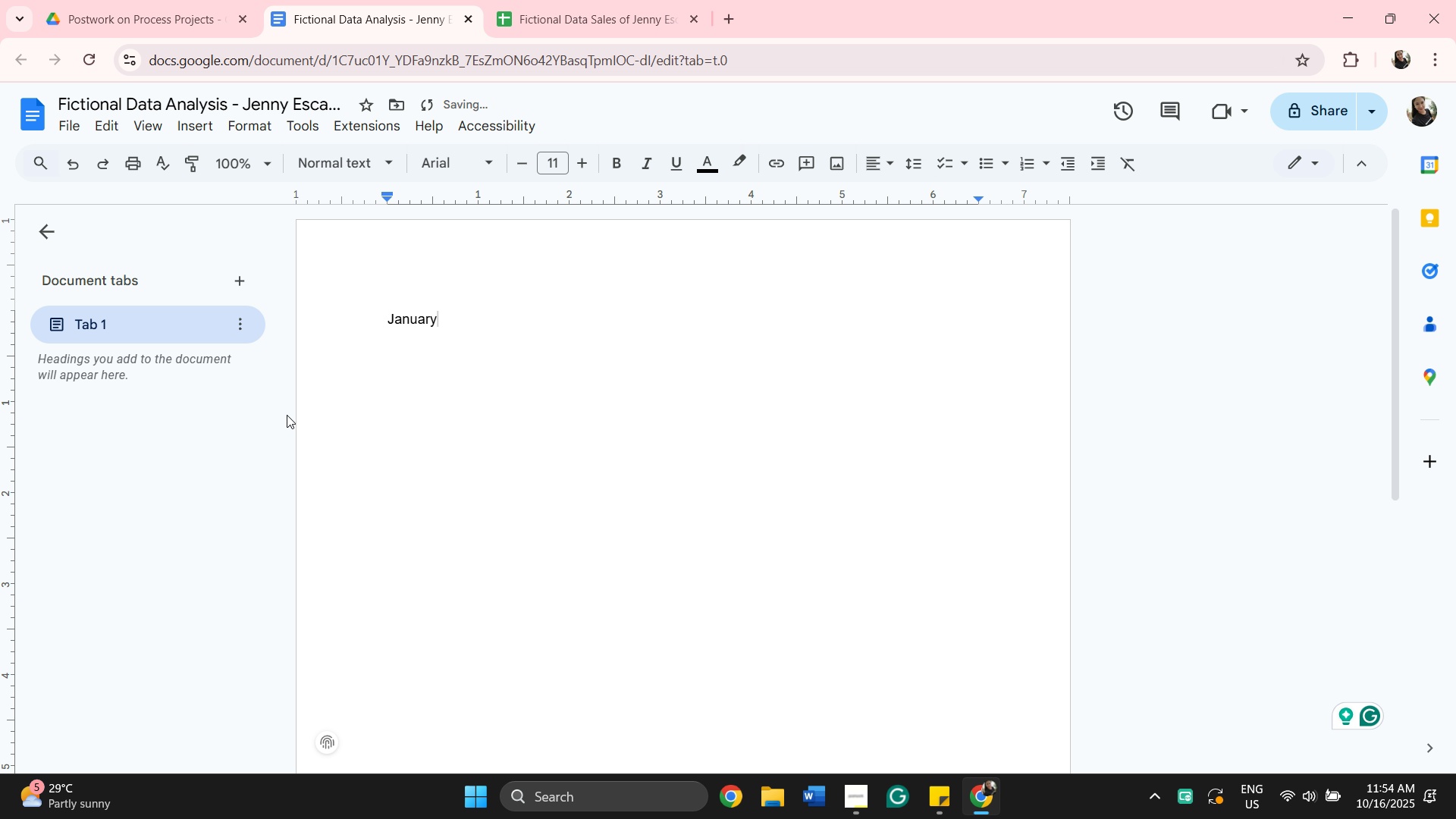 
scroll: coordinate [650, 398], scroll_direction: down, amount: 5.0
 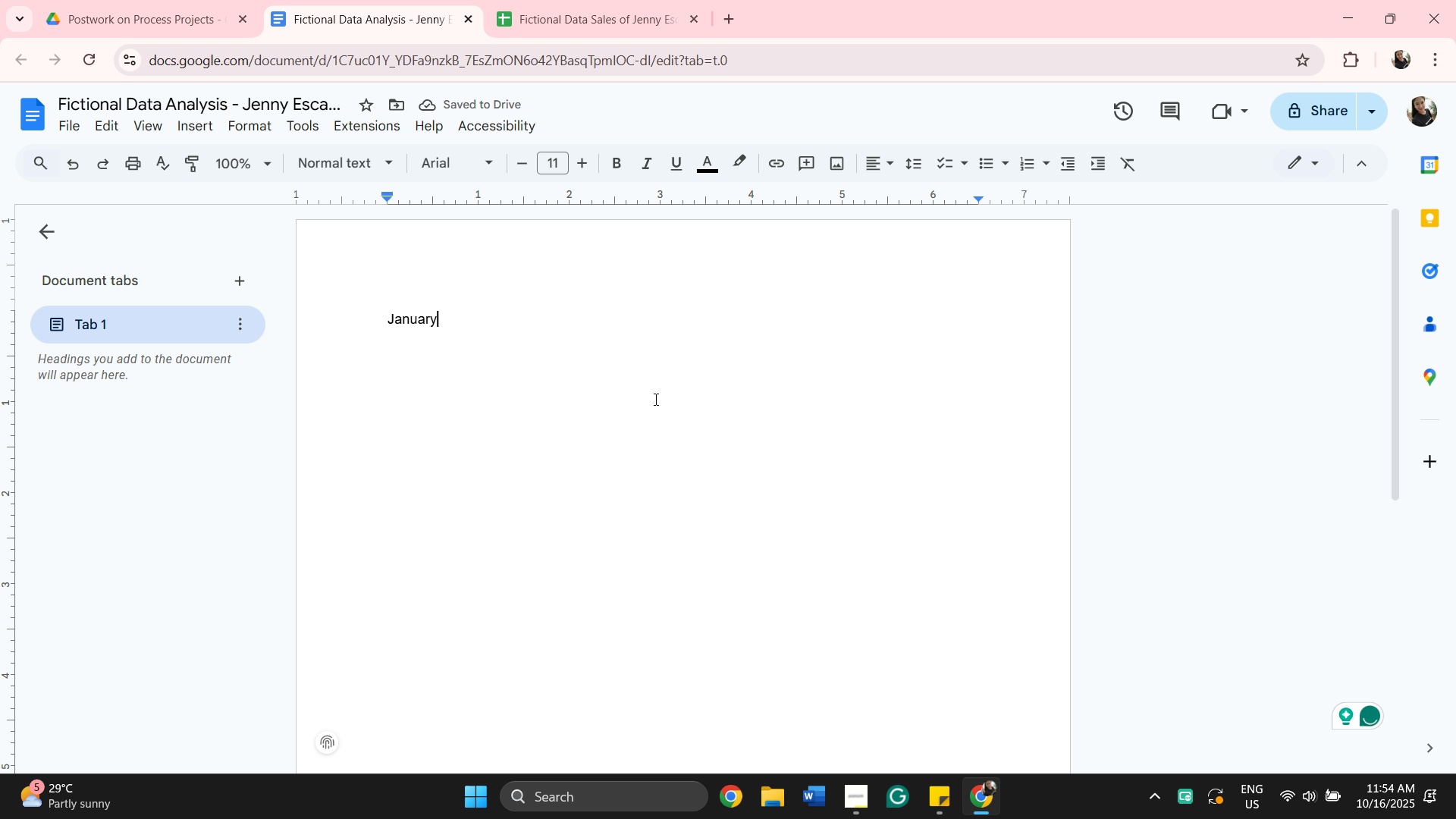 
key(Space)
 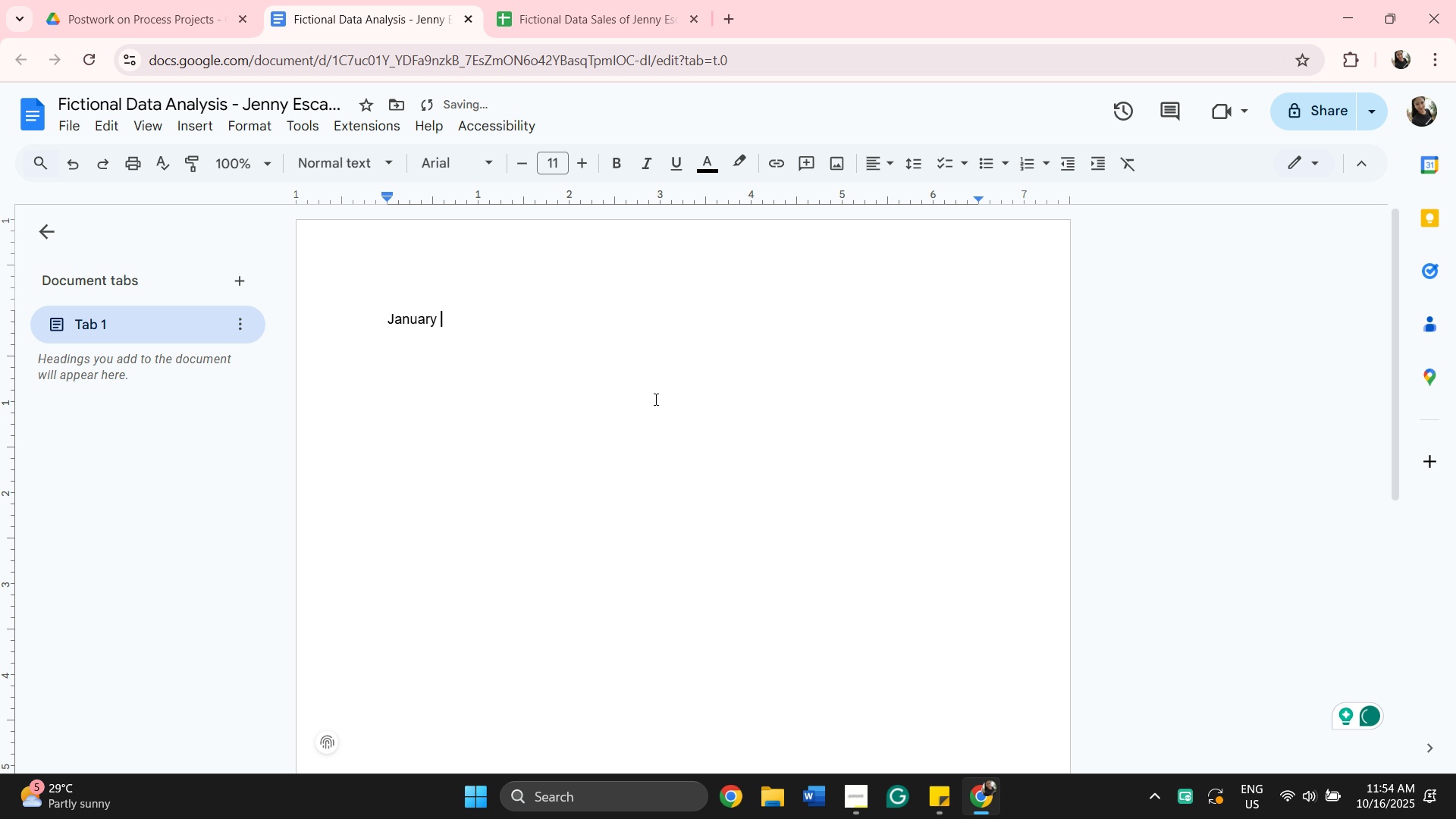 
hold_key(key=ShiftRight, duration=1.53)
 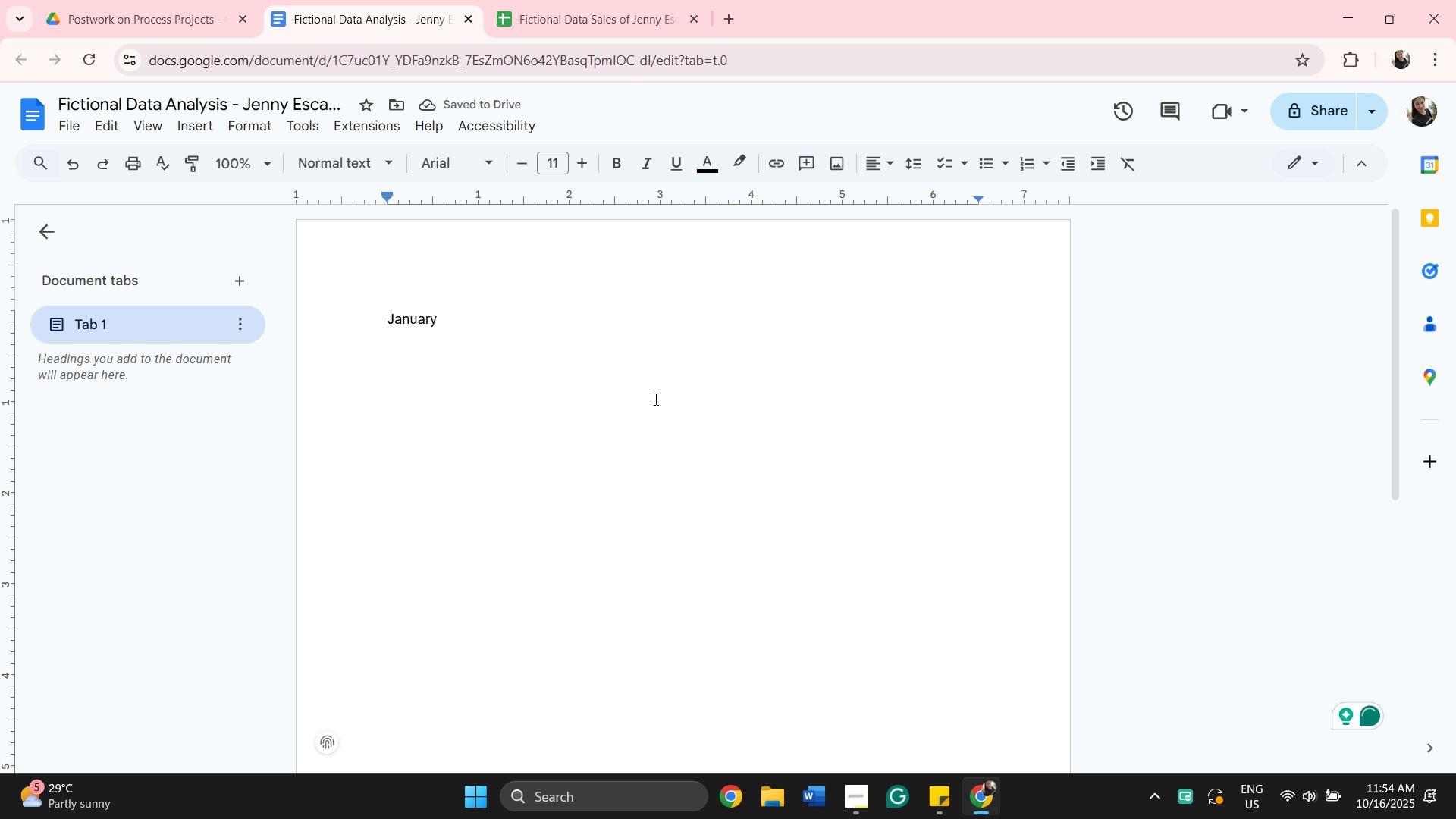 
hold_key(key=ShiftRight, duration=0.43)
 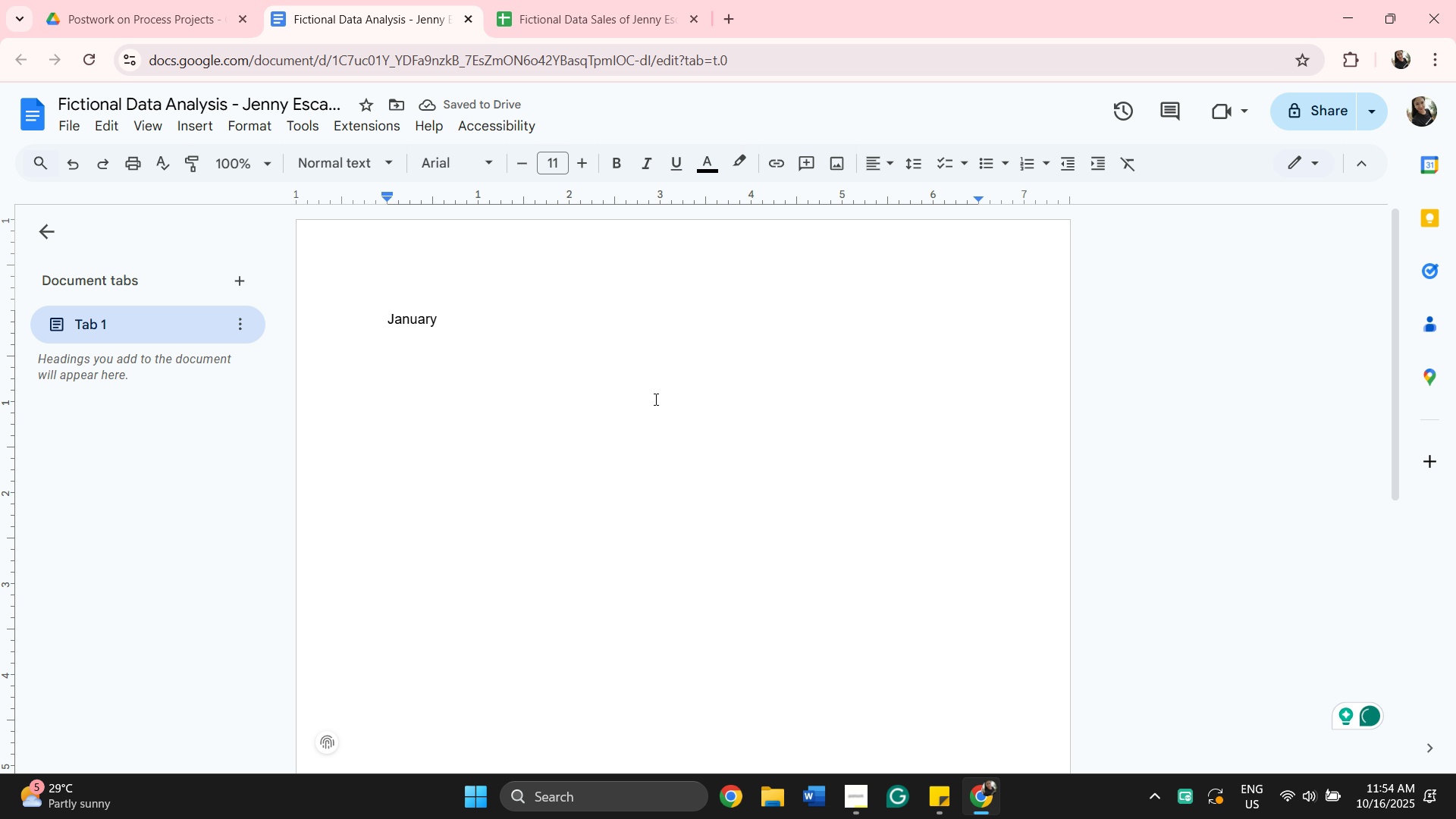 
hold_key(key=Backspace, duration=0.83)
 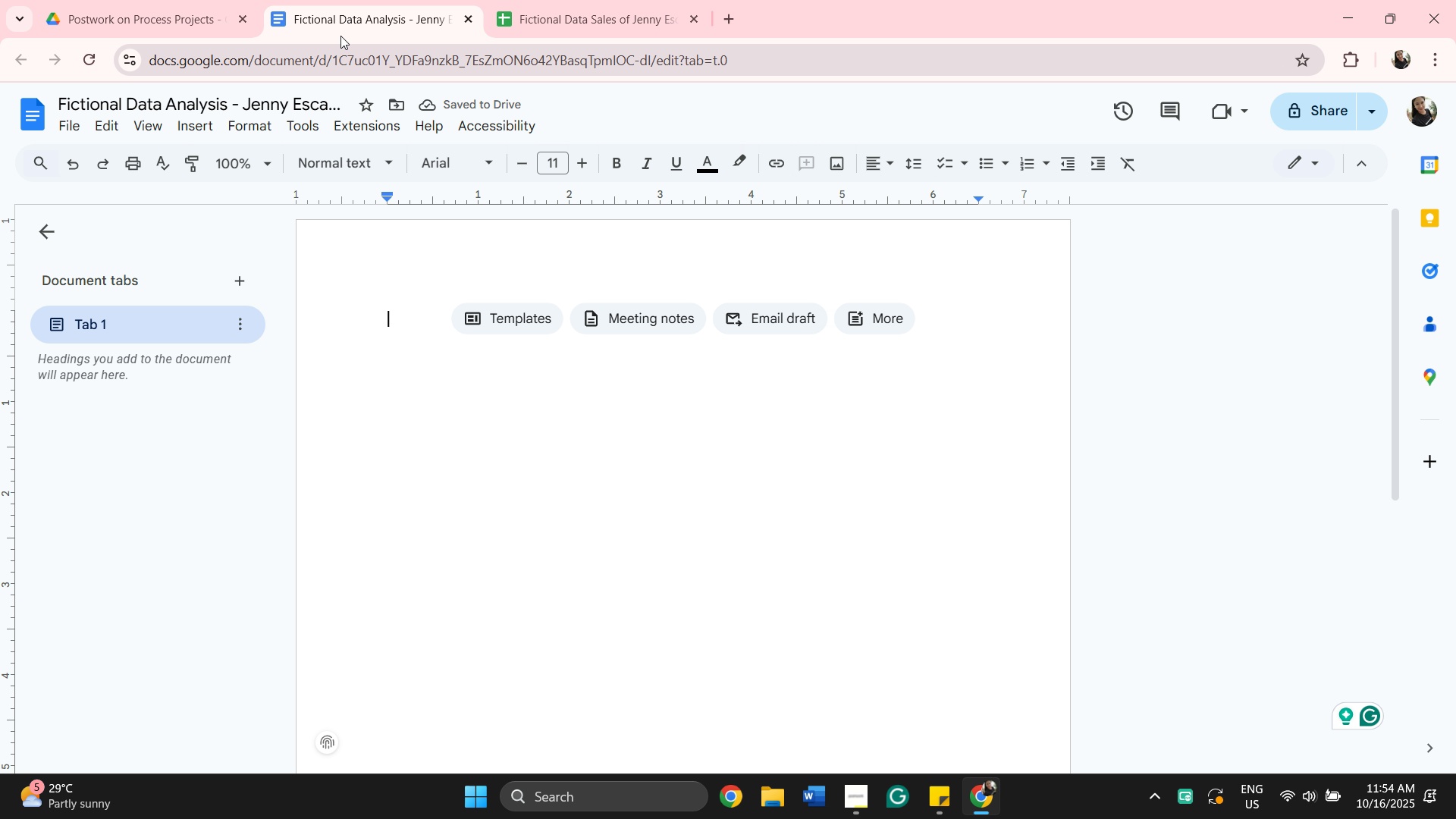 
wait(5.26)
 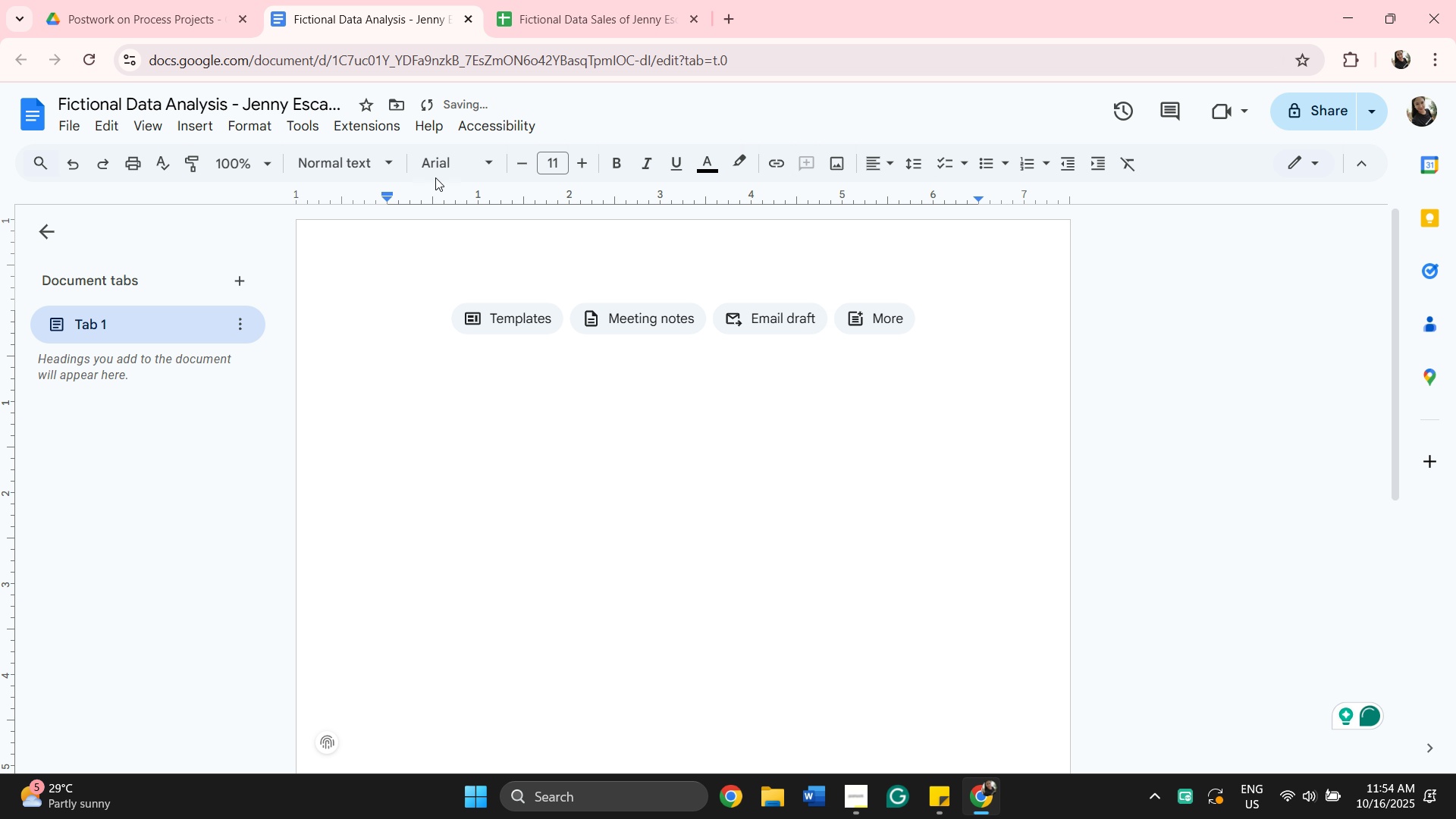 
left_click([537, 14])
 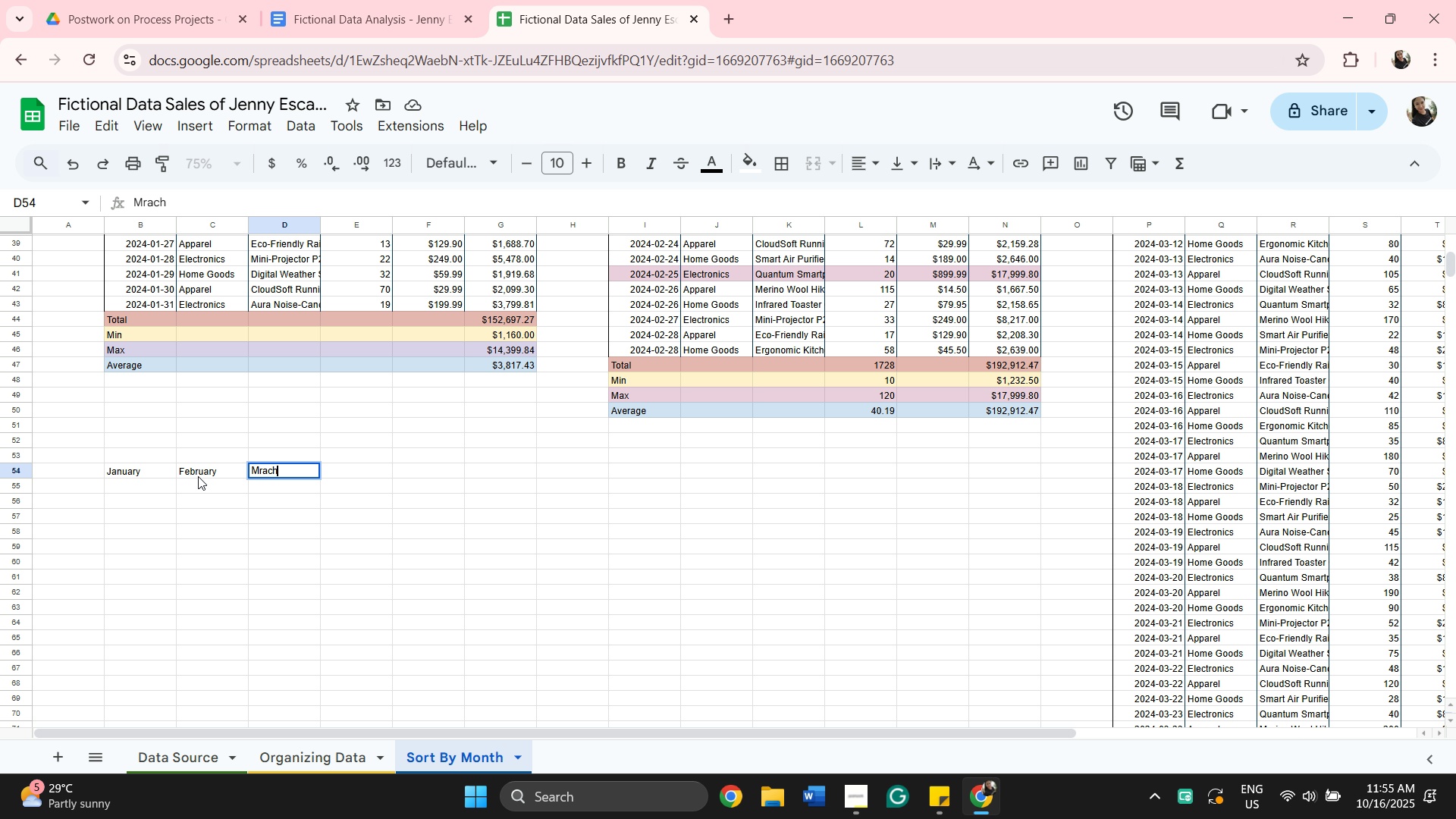 
wait(7.13)
 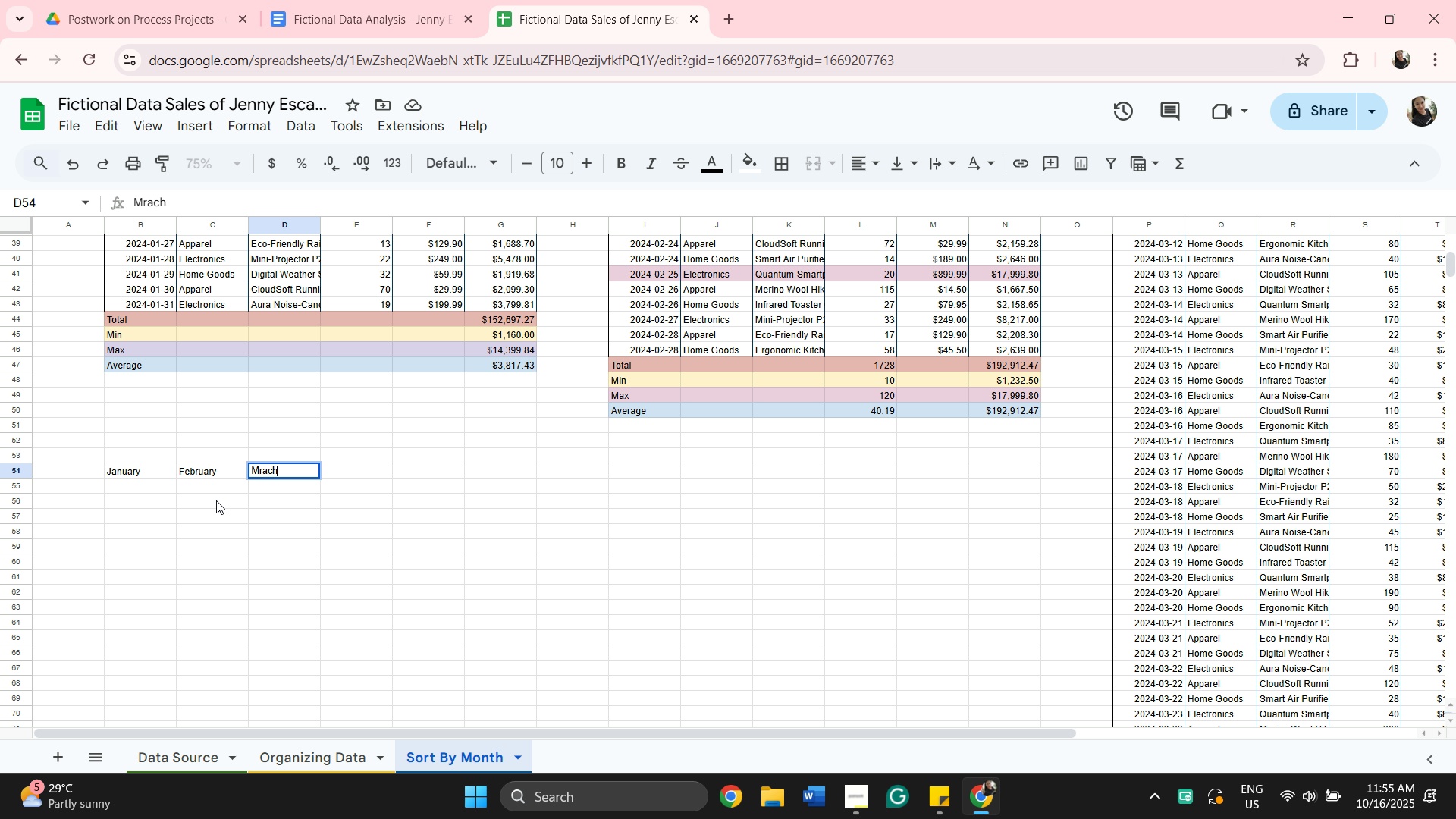 
key(Backspace)
 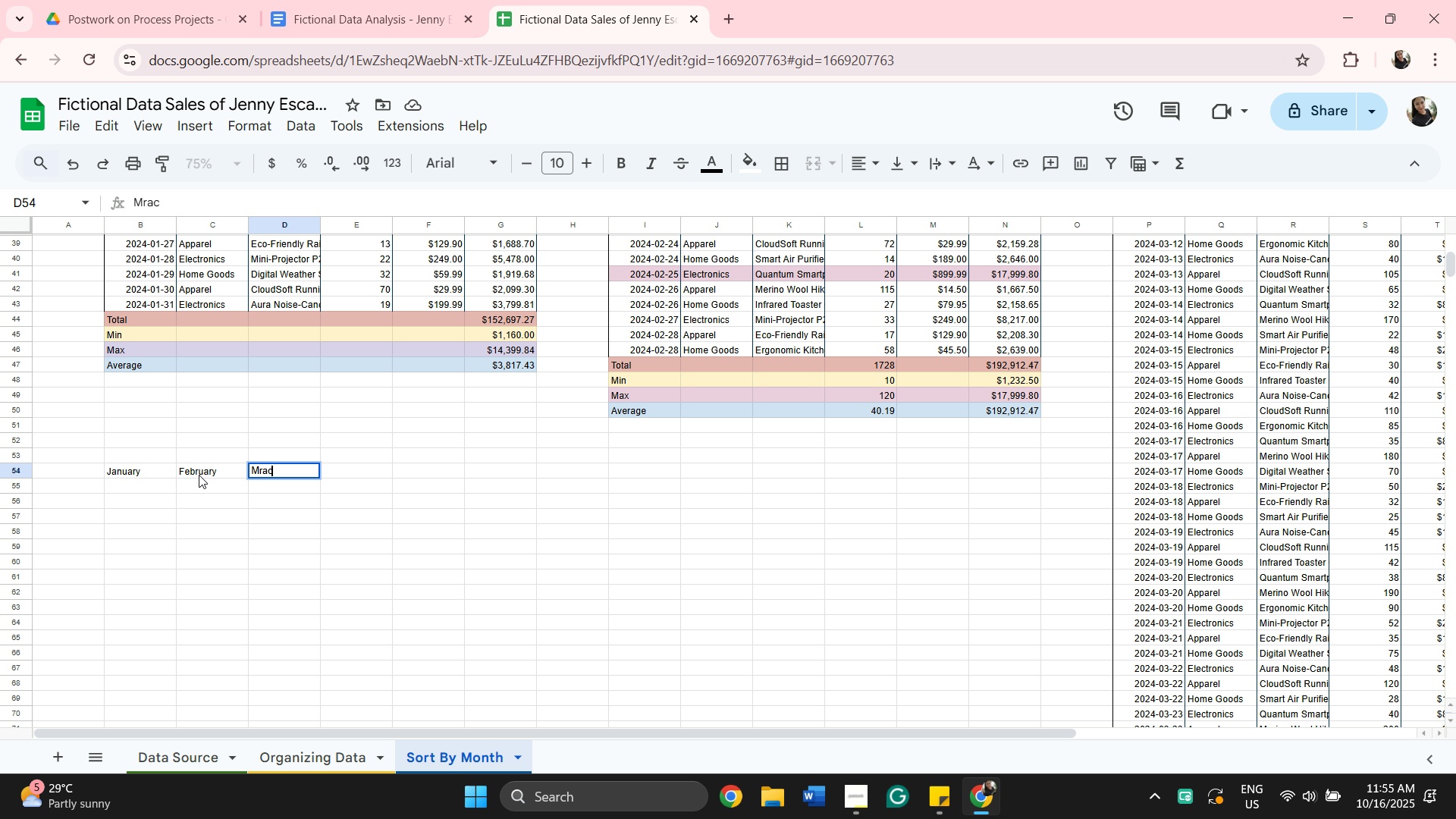 
hold_key(key=Backspace, duration=0.88)
 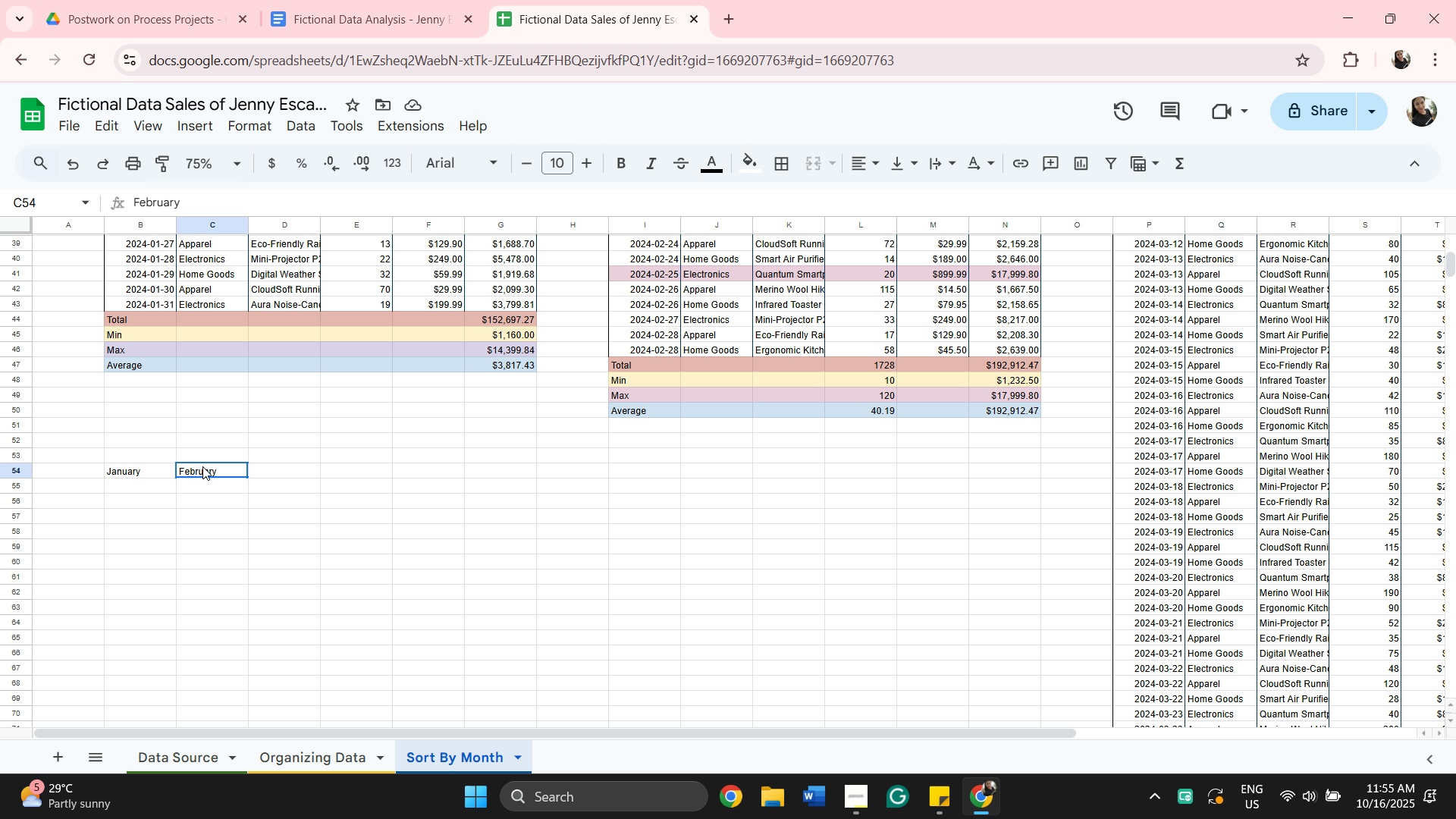 
key(Backspace)
 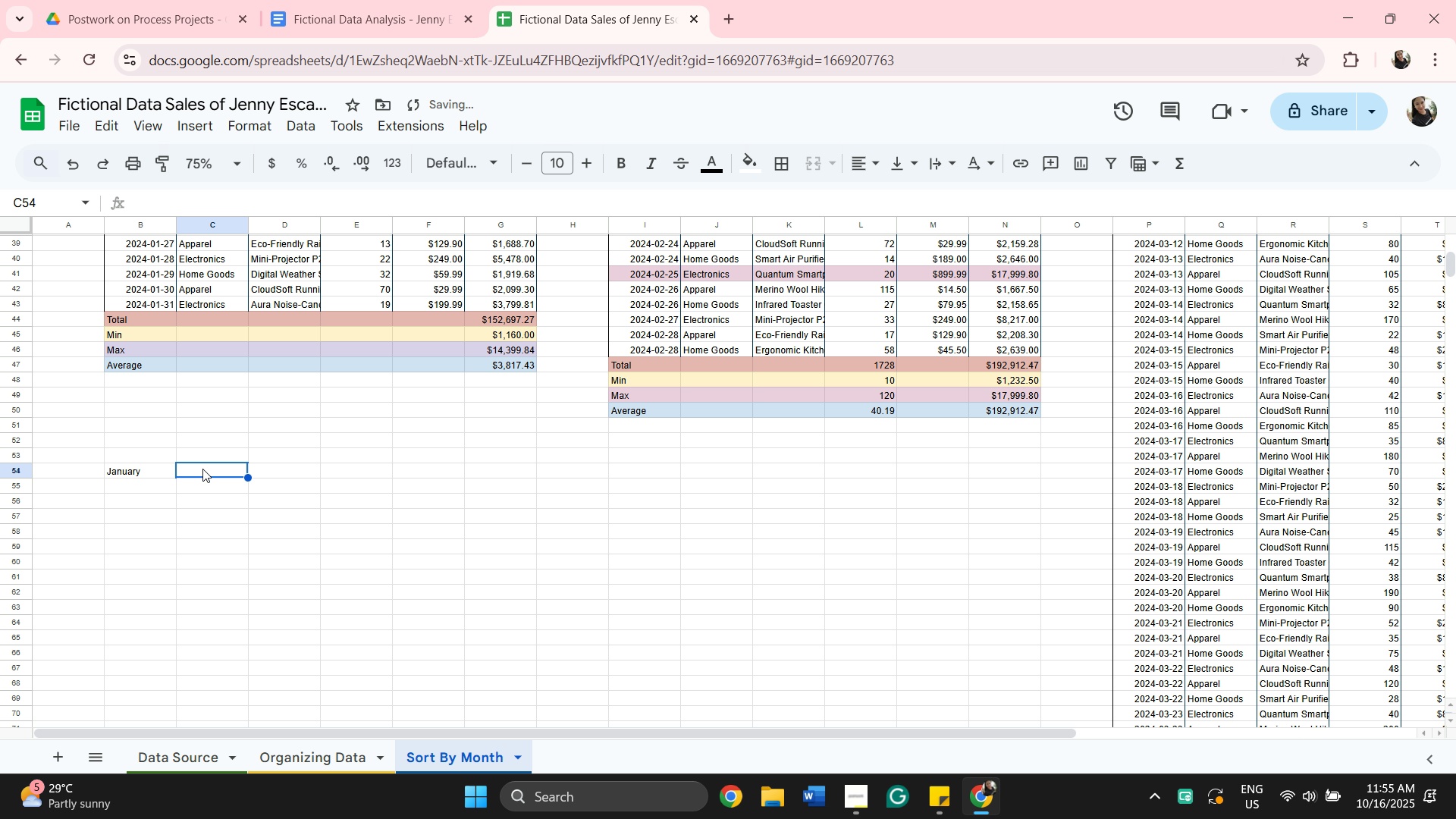 
key(Backspace)
 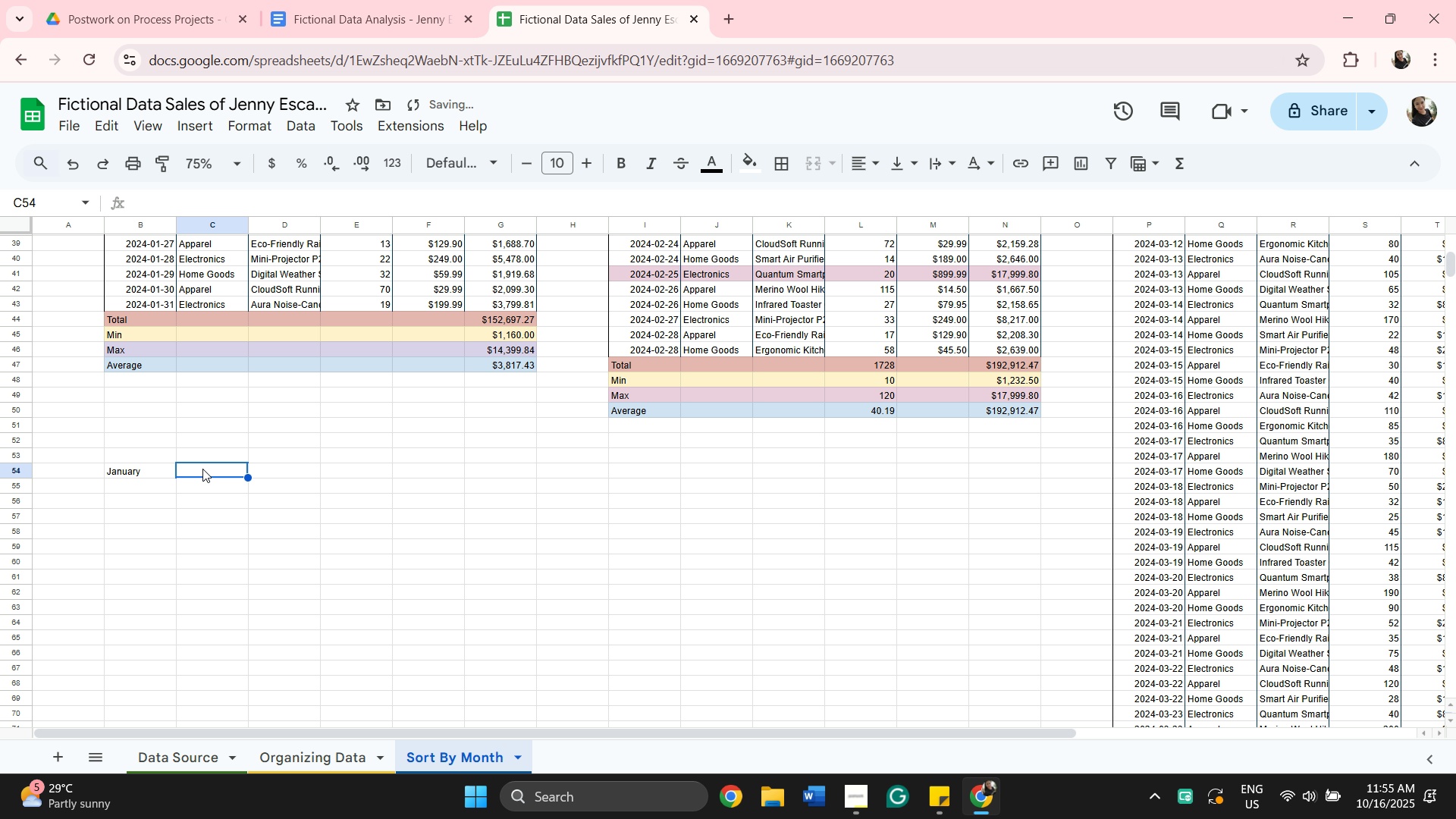 
key(Backspace)
 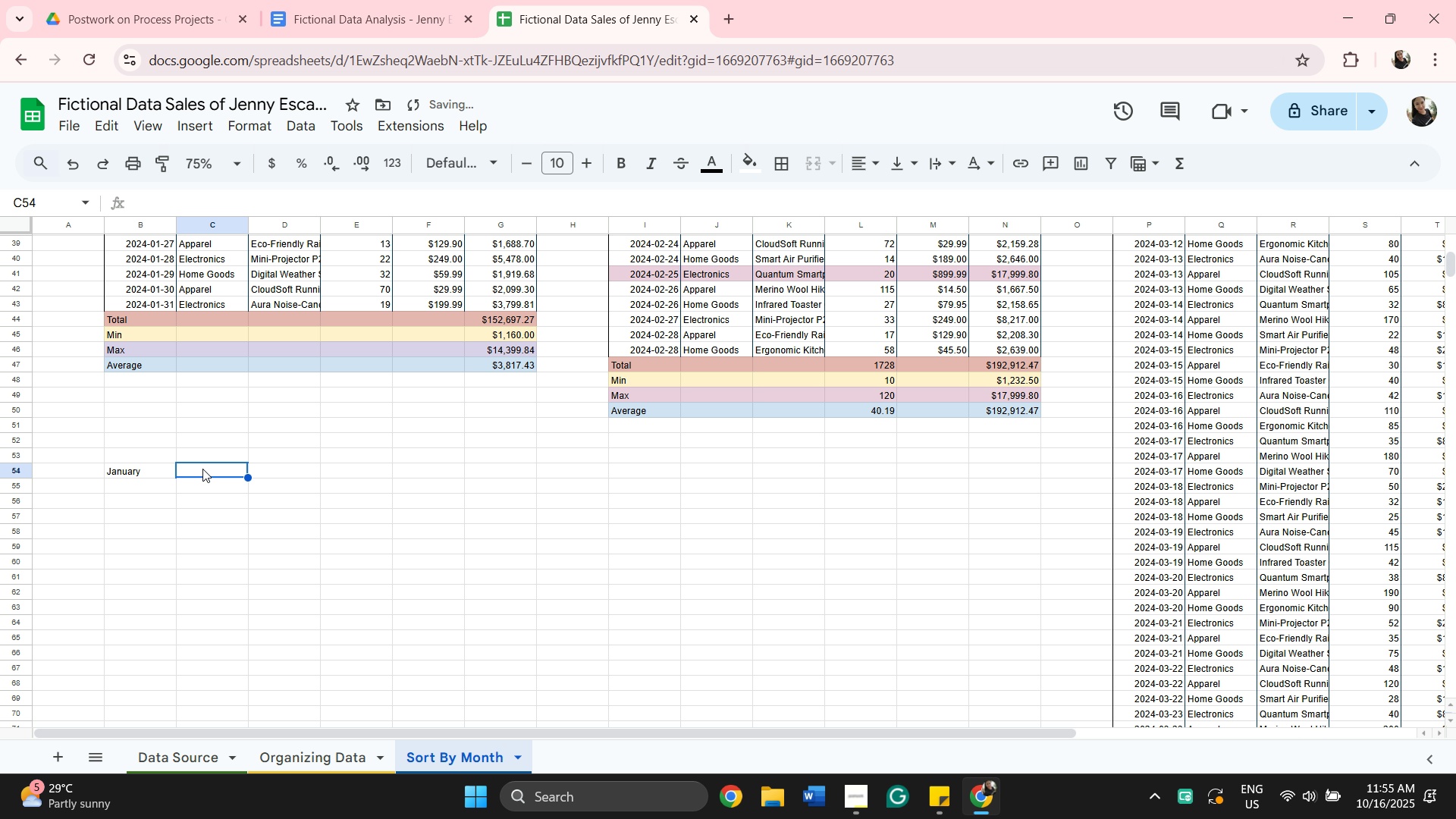 
key(Backspace)
 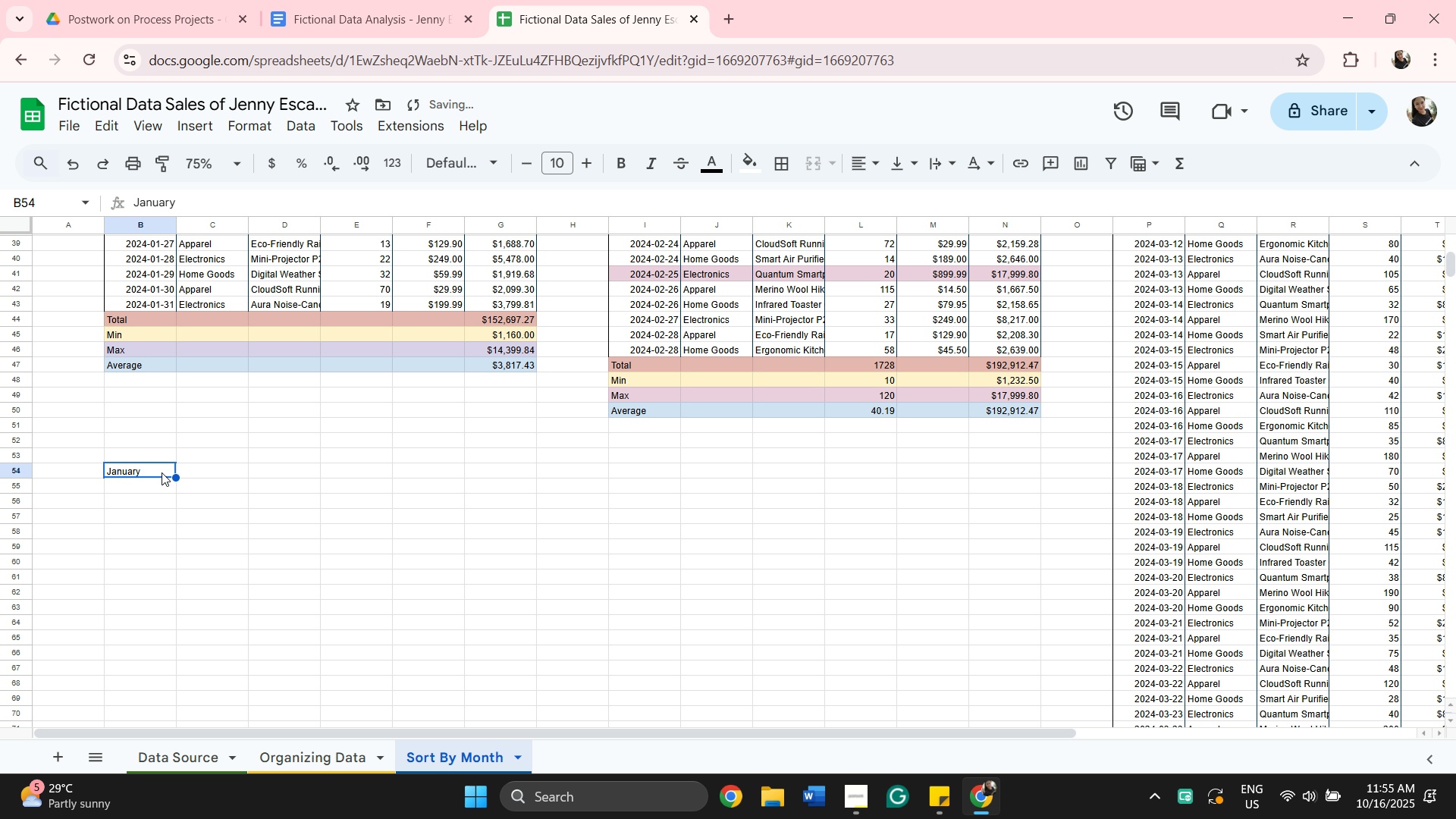 
key(Backspace)
 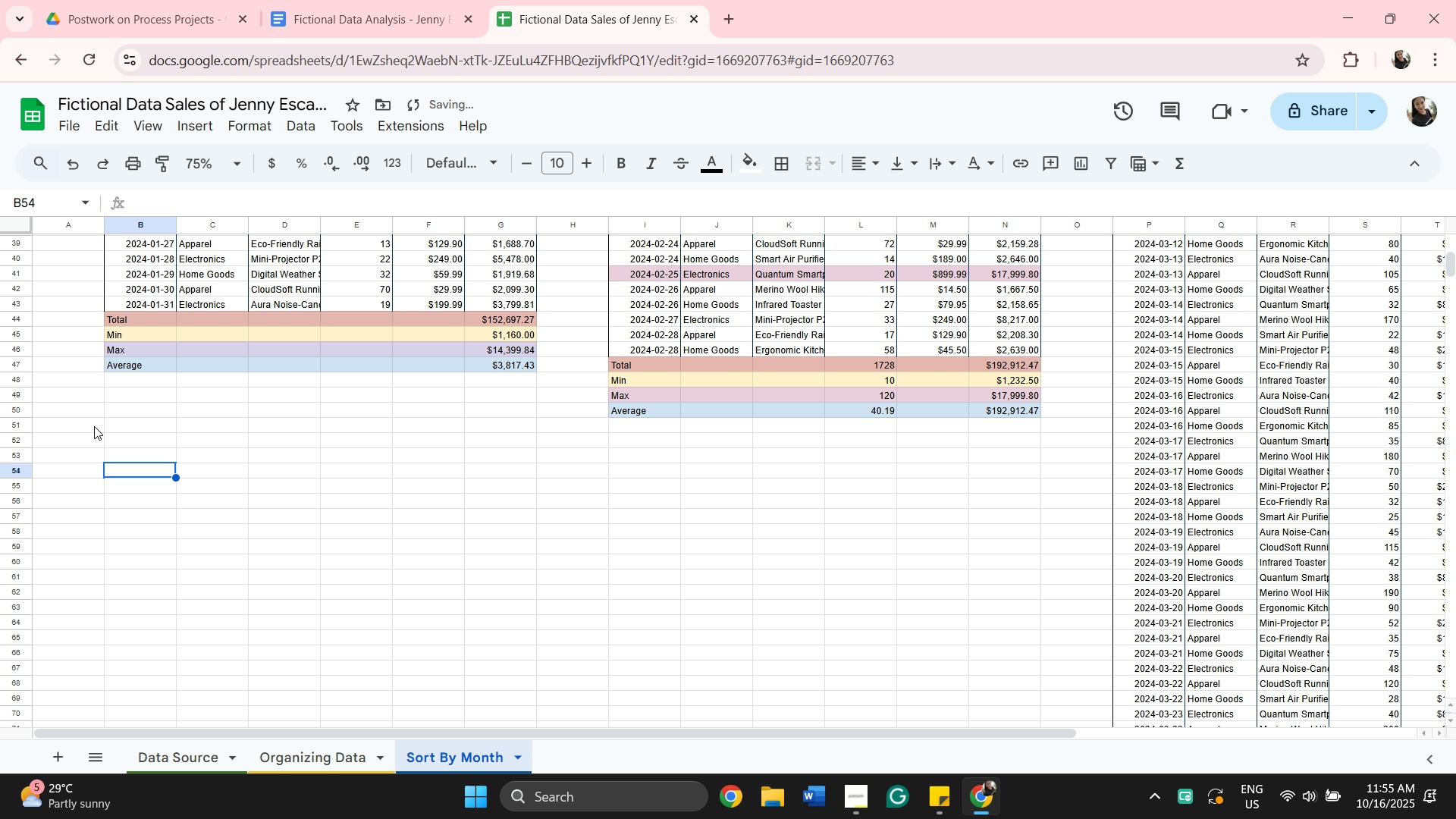 
key(Backspace)
 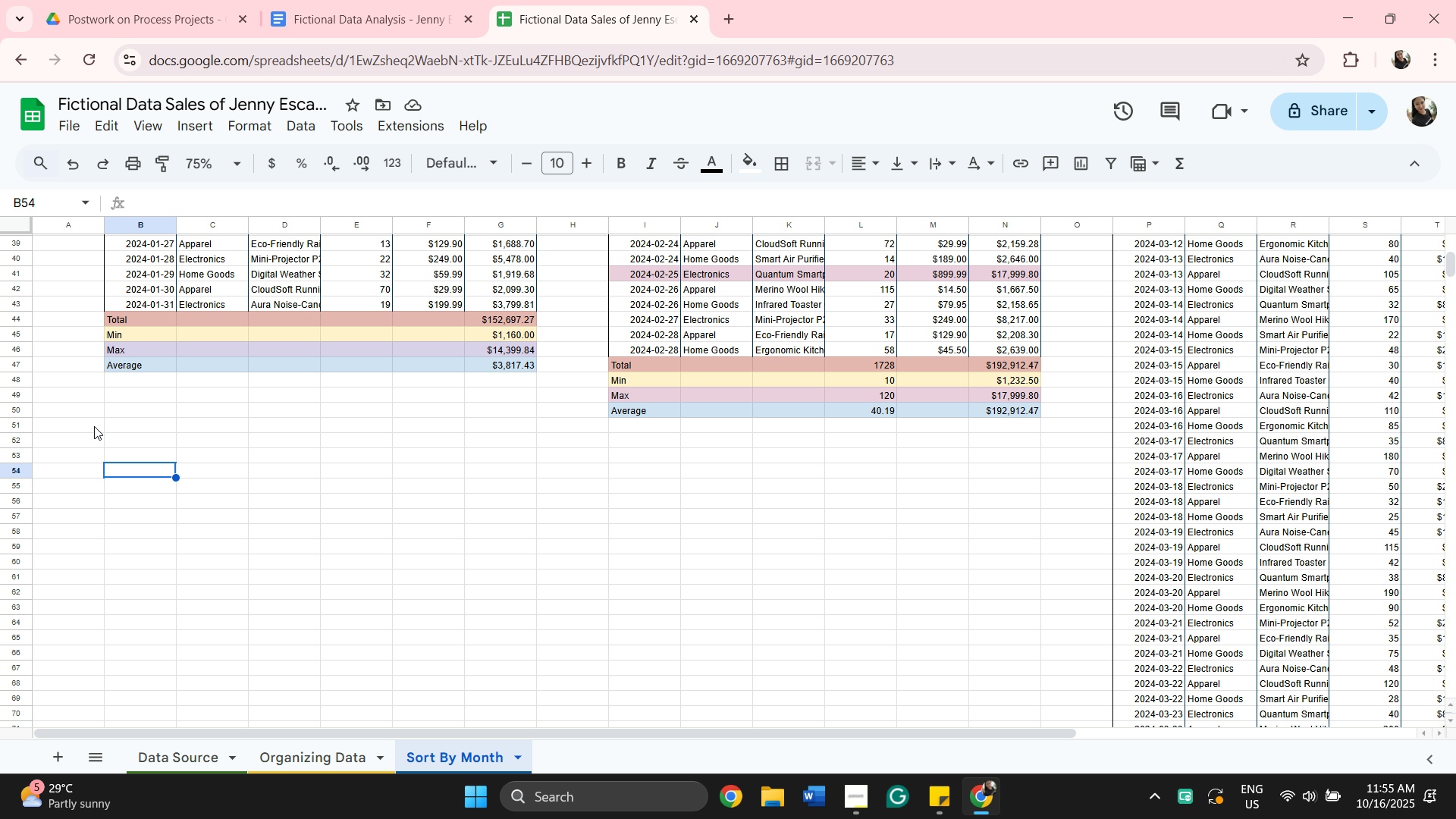 
wait(14.1)
 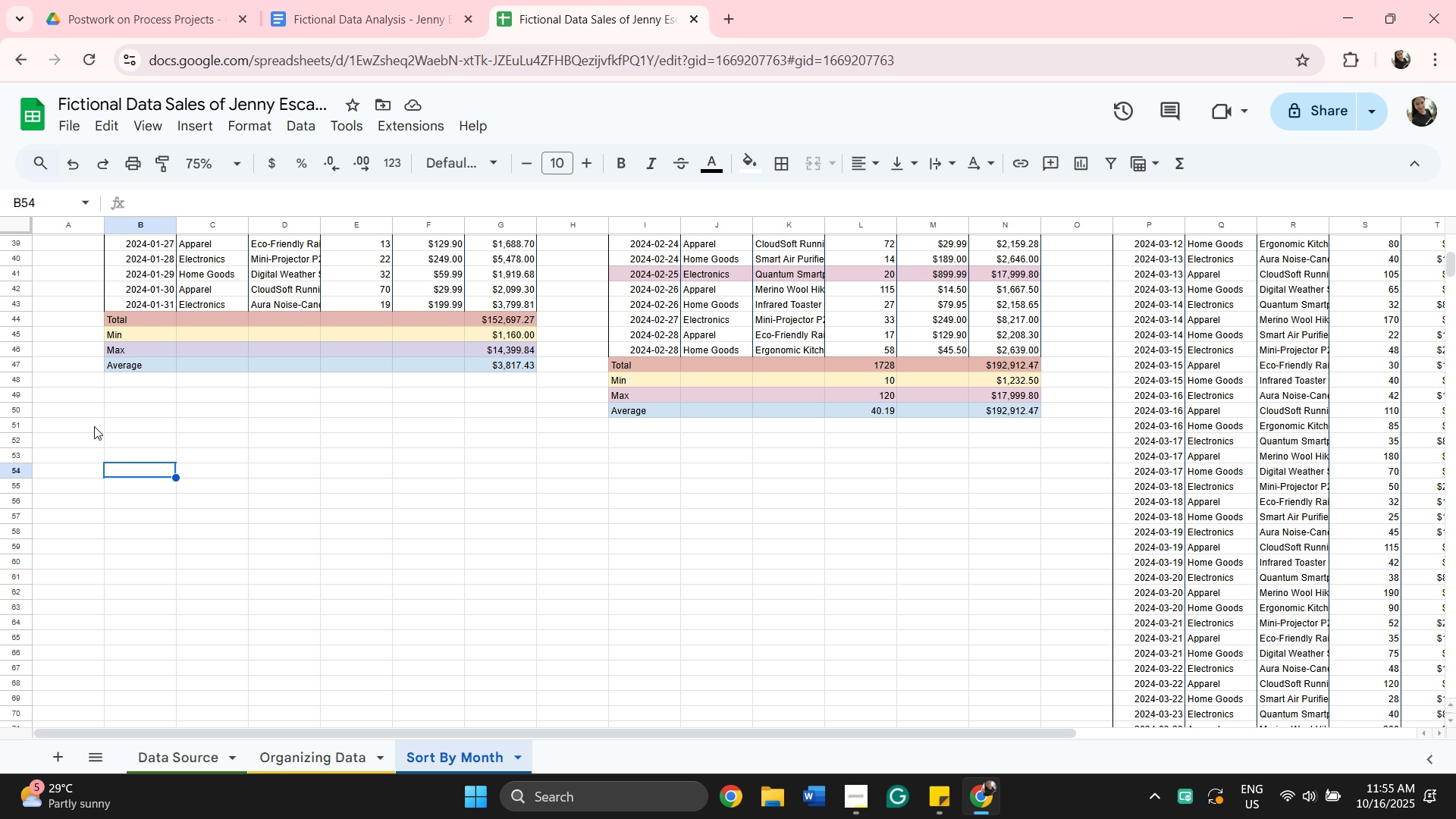 
scroll: coordinate [271, 440], scroll_direction: up, amount: 12.0
 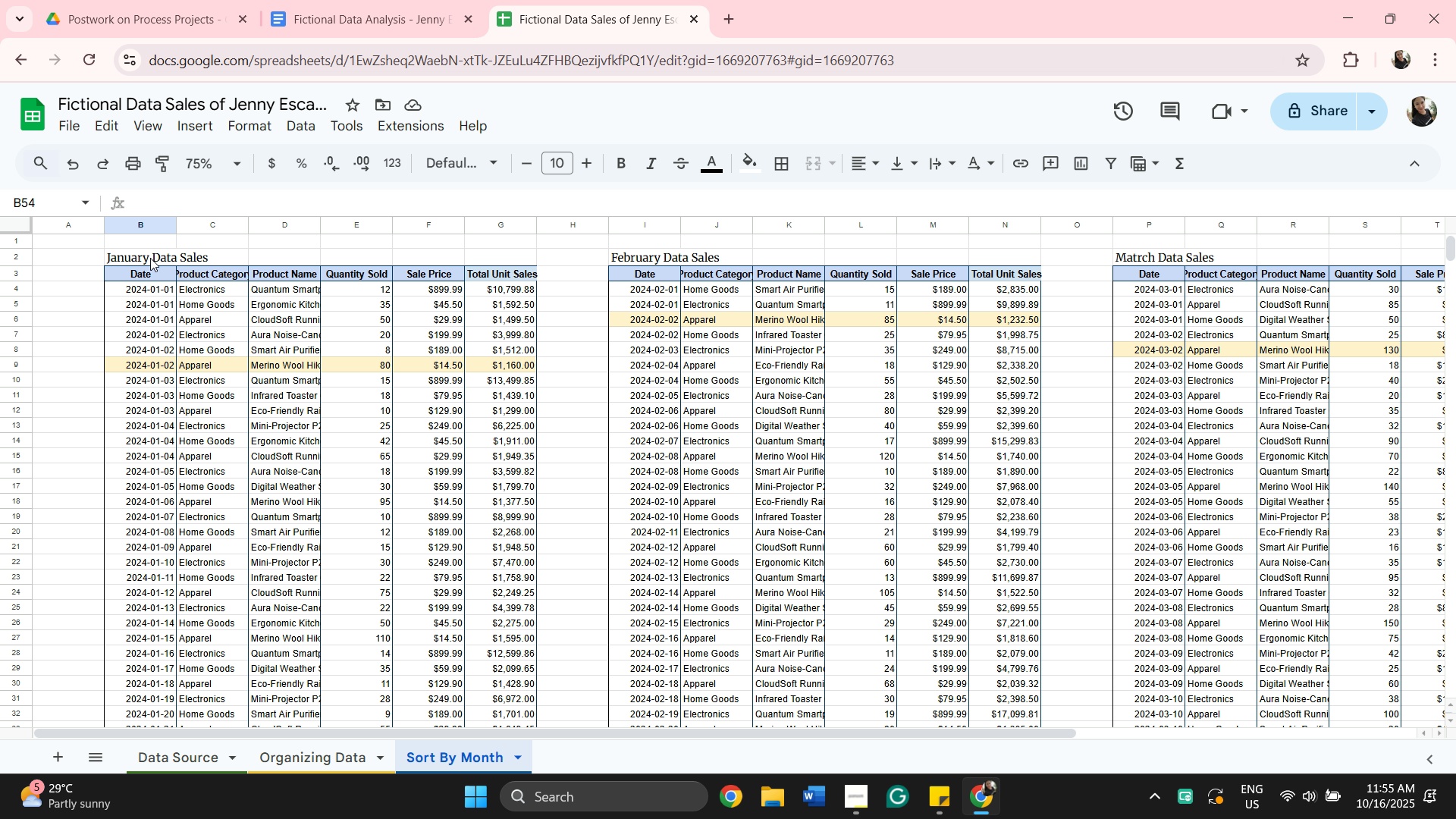 
left_click([151, 258])
 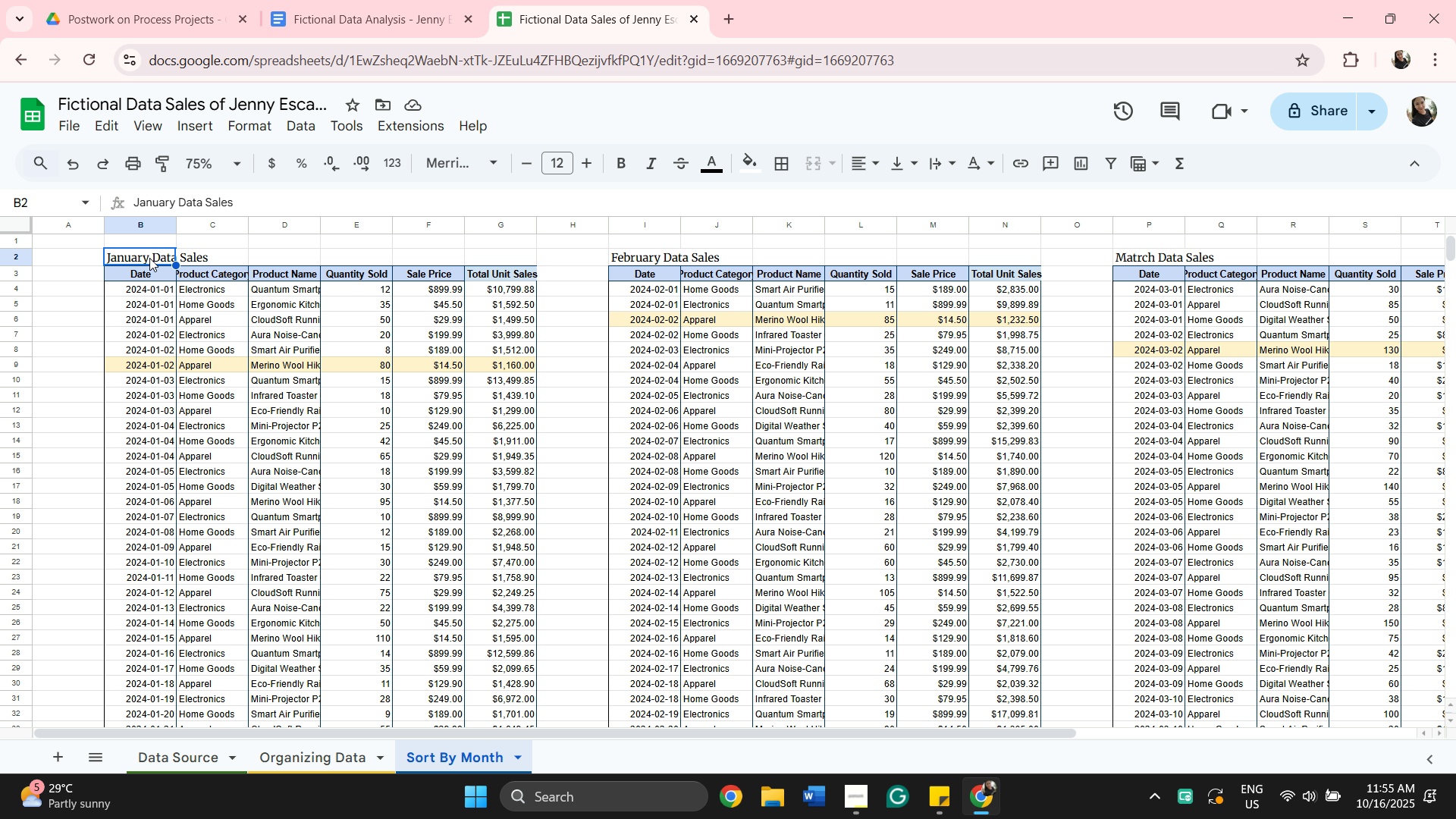 
double_click([149, 258])
 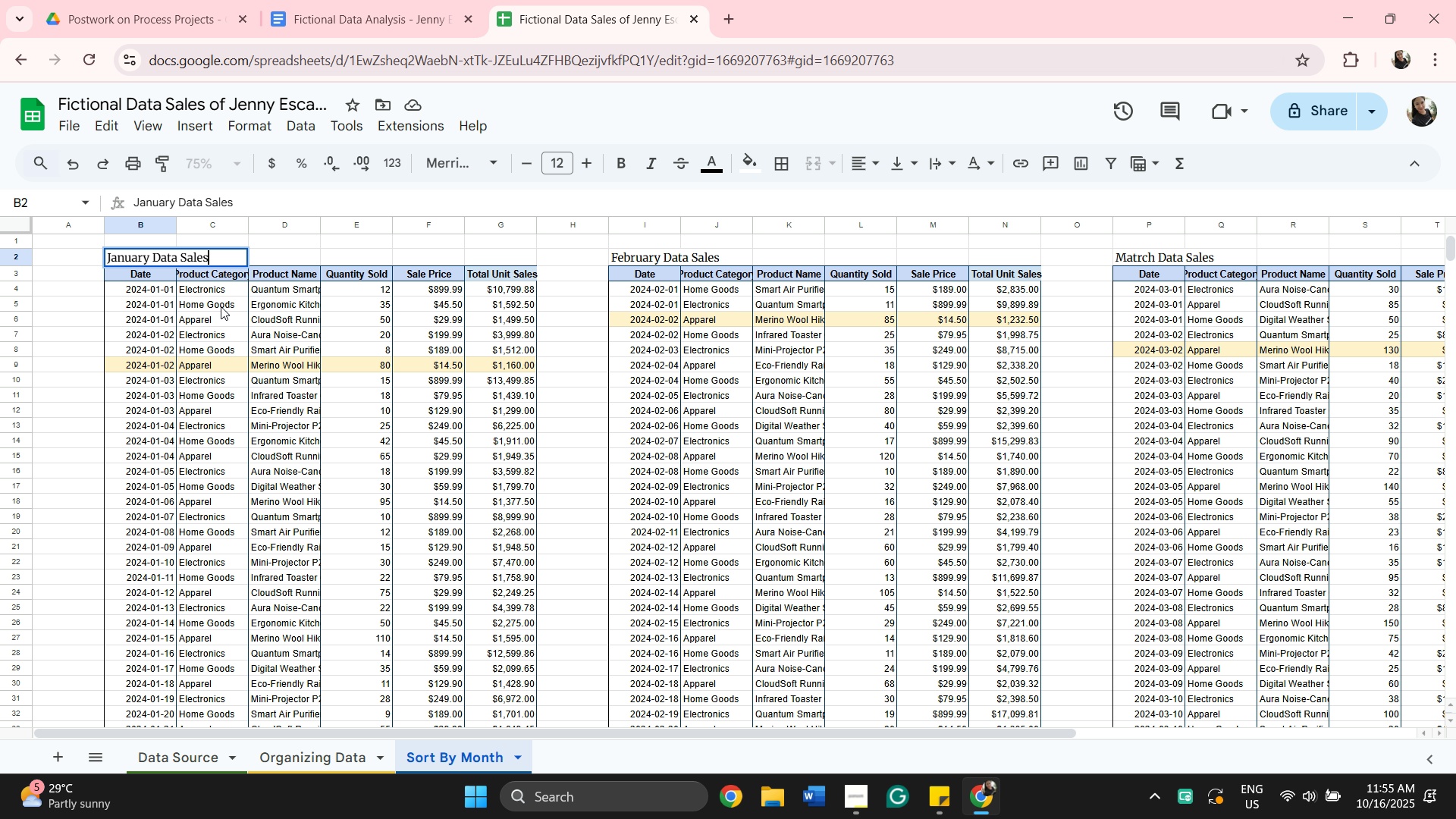 
scroll: coordinate [381, 543], scroll_direction: down, amount: 7.0
 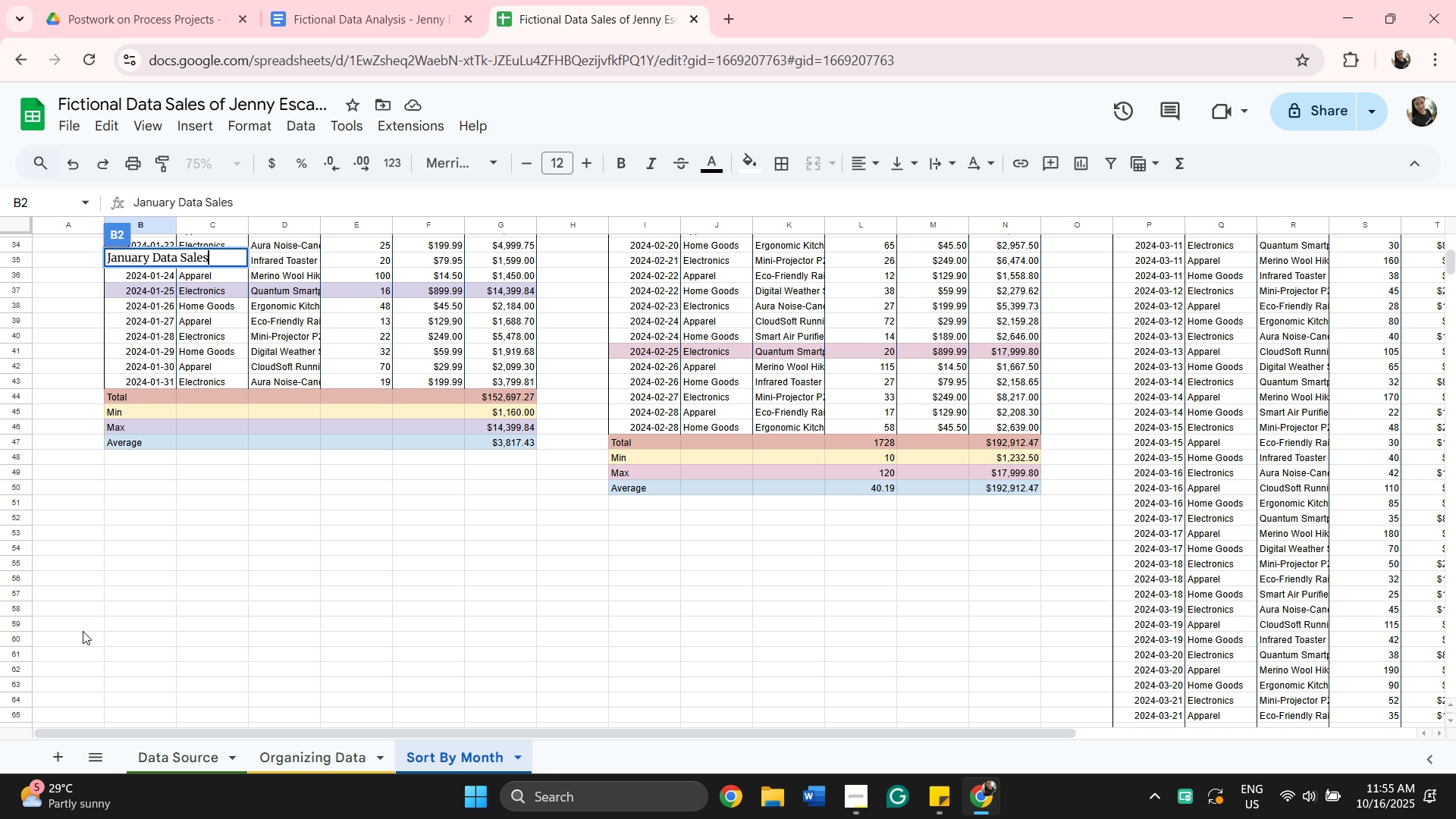 
wait(7.84)
 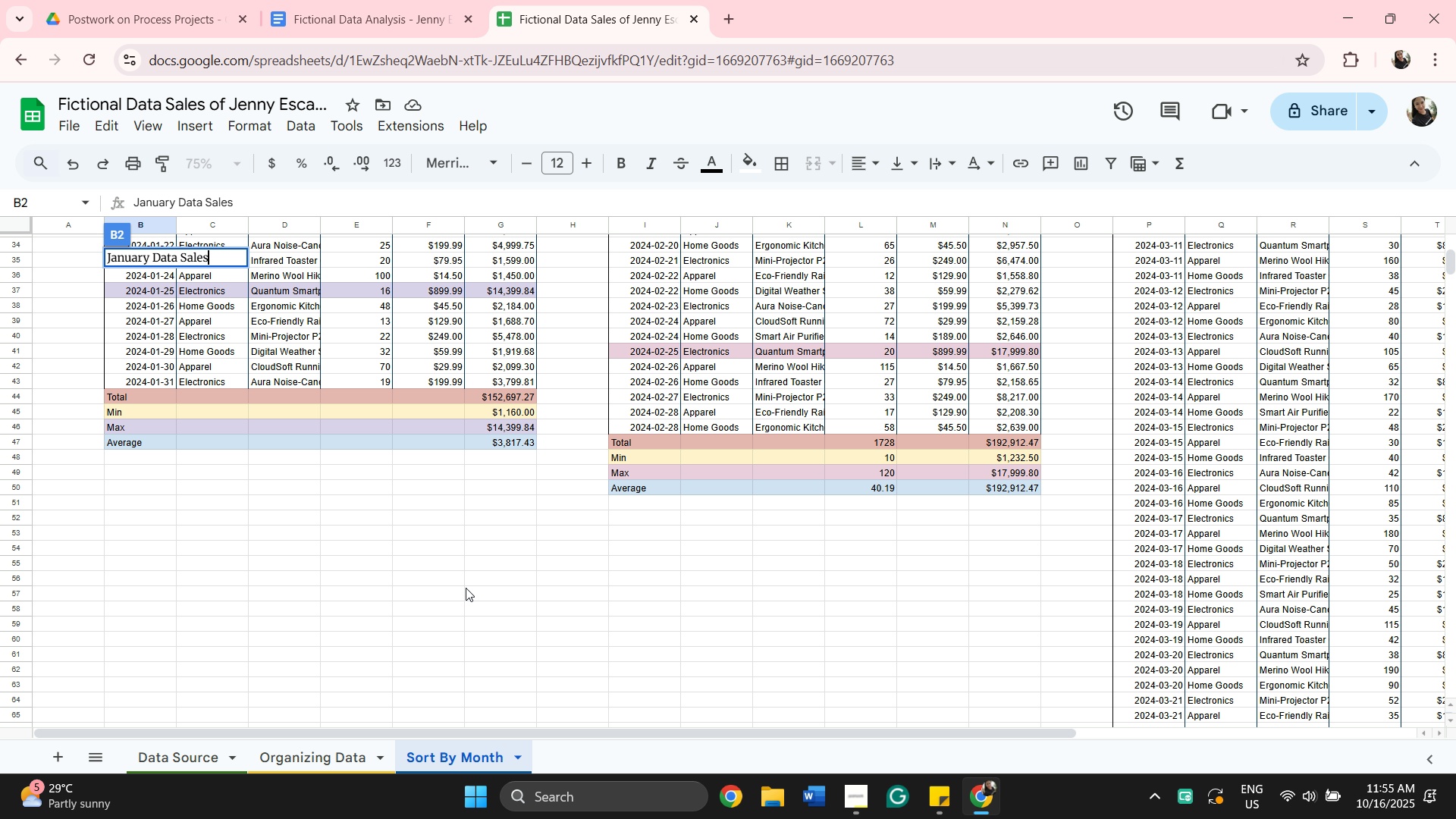 
left_click([137, 551])
 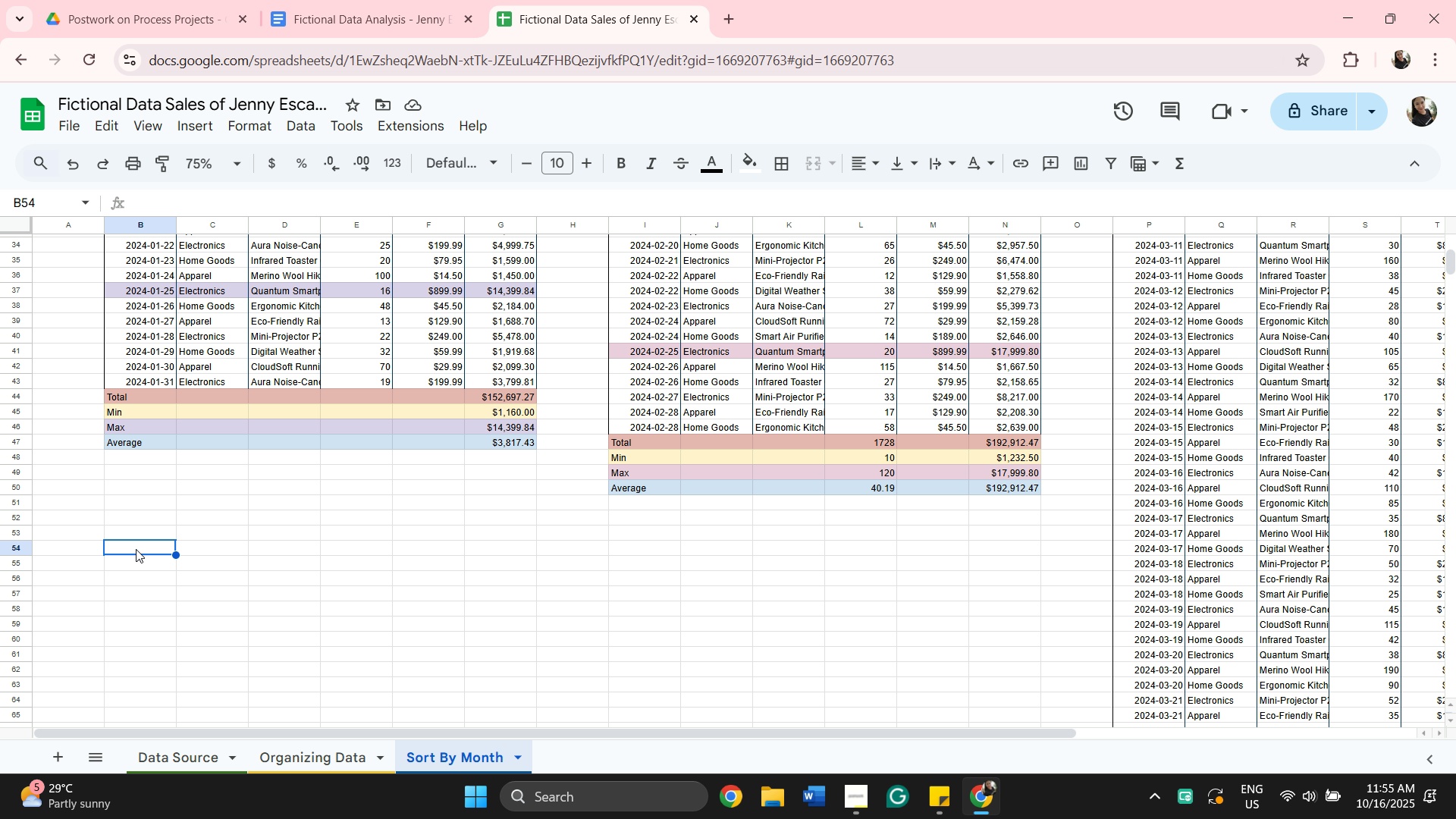 
type(January)
 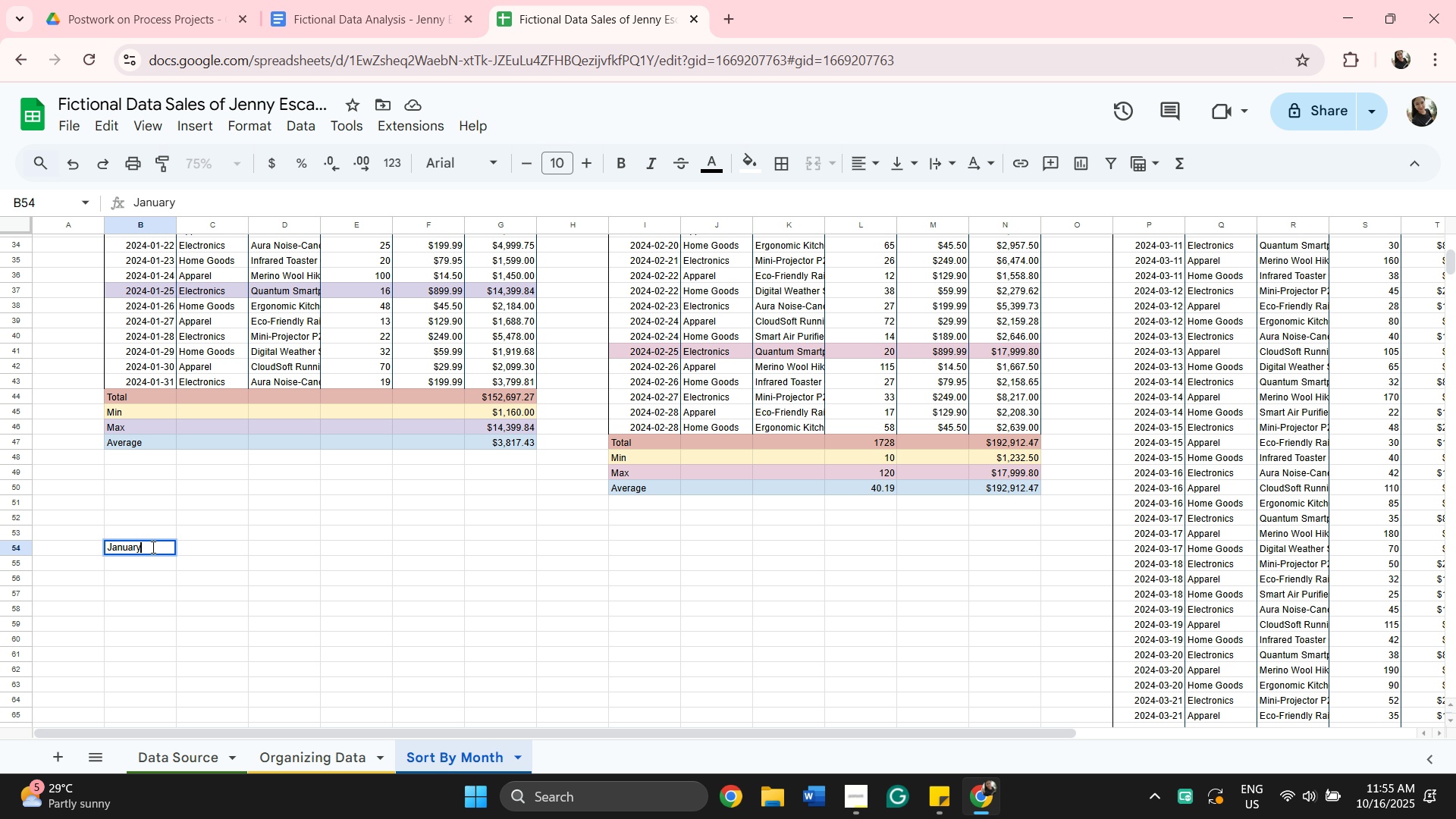 
left_click([155, 558])
 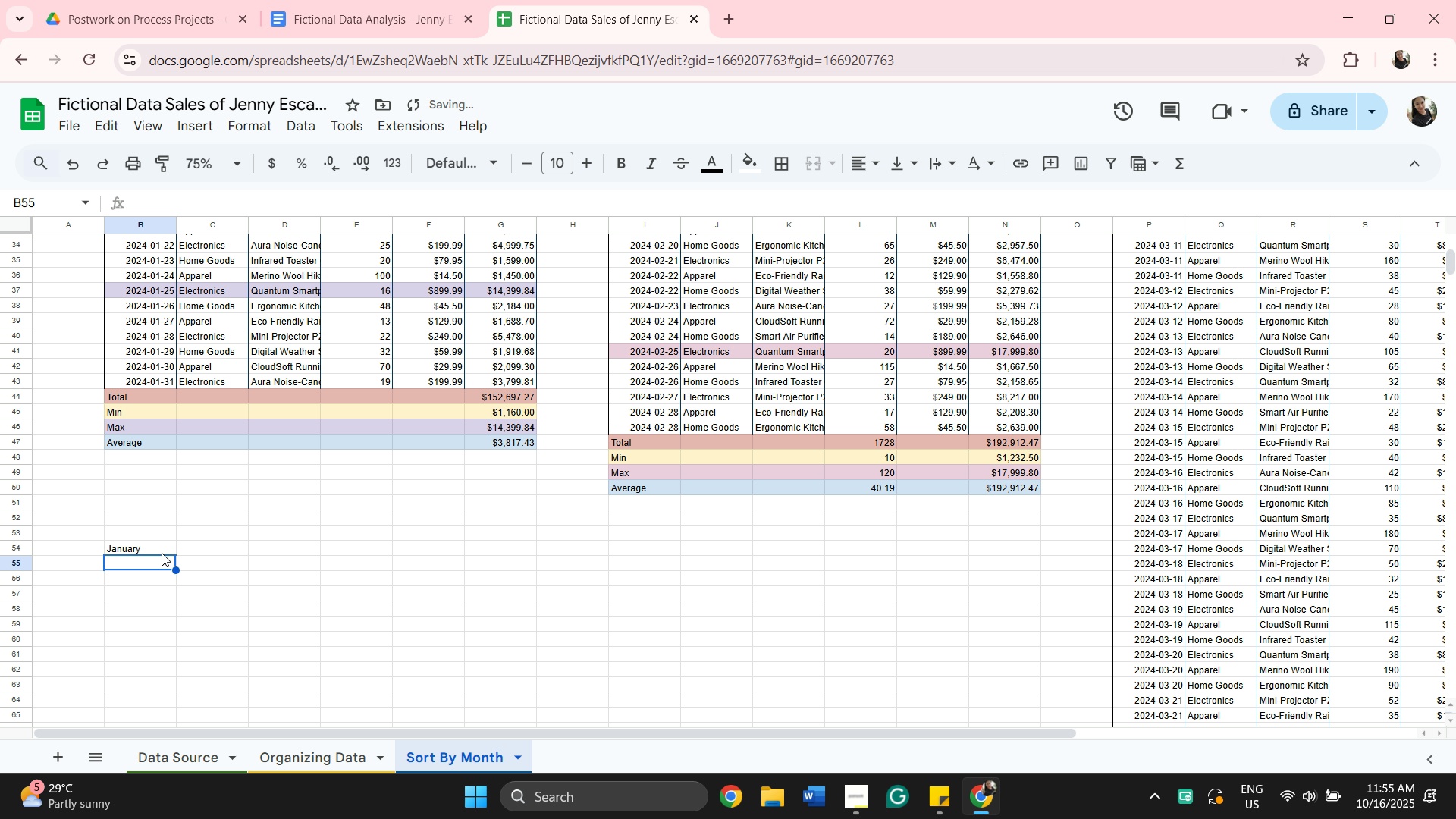 
left_click([161, 551])
 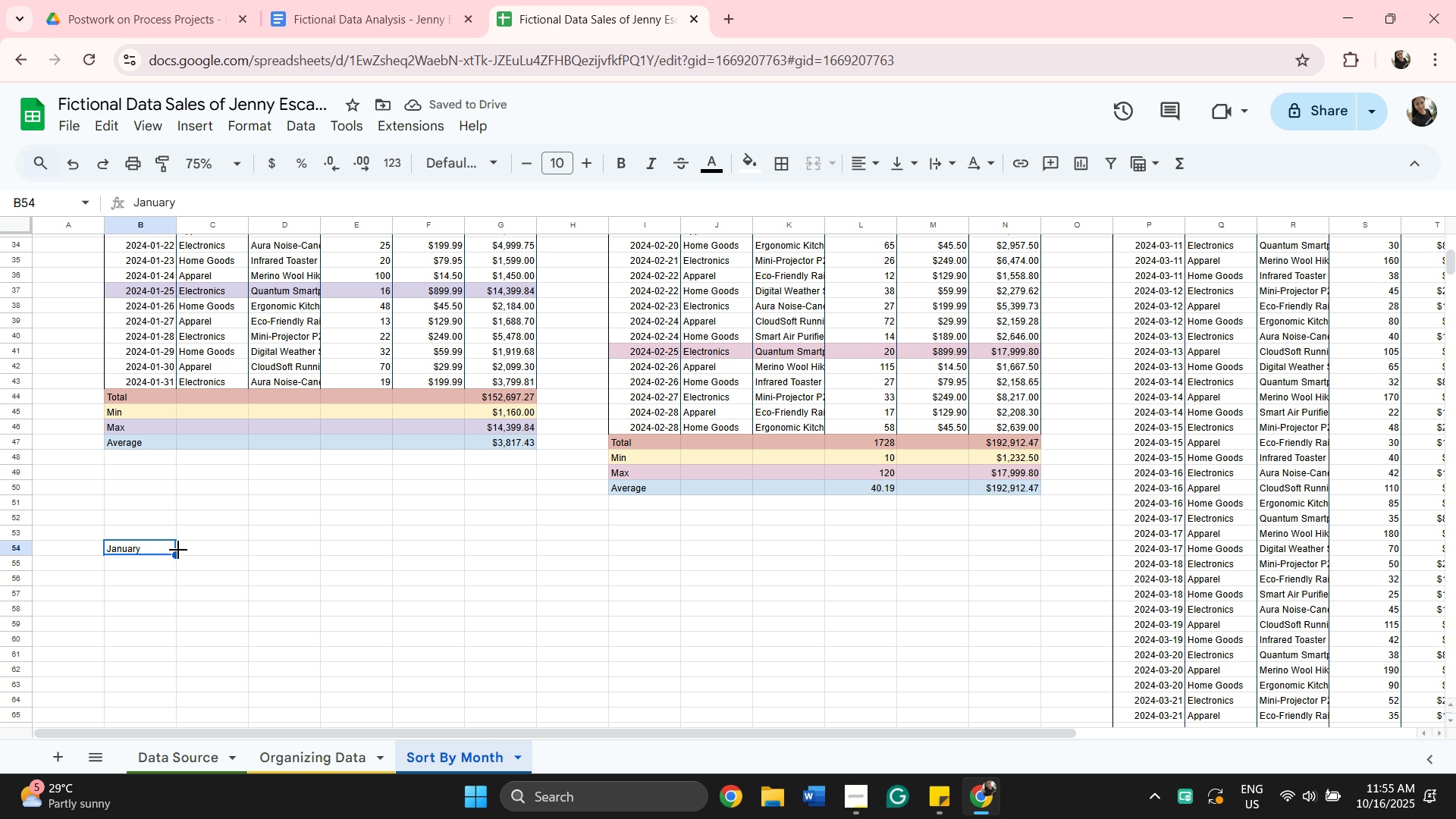 
left_click_drag(start_coordinate=[178, 550], to_coordinate=[182, 576])
 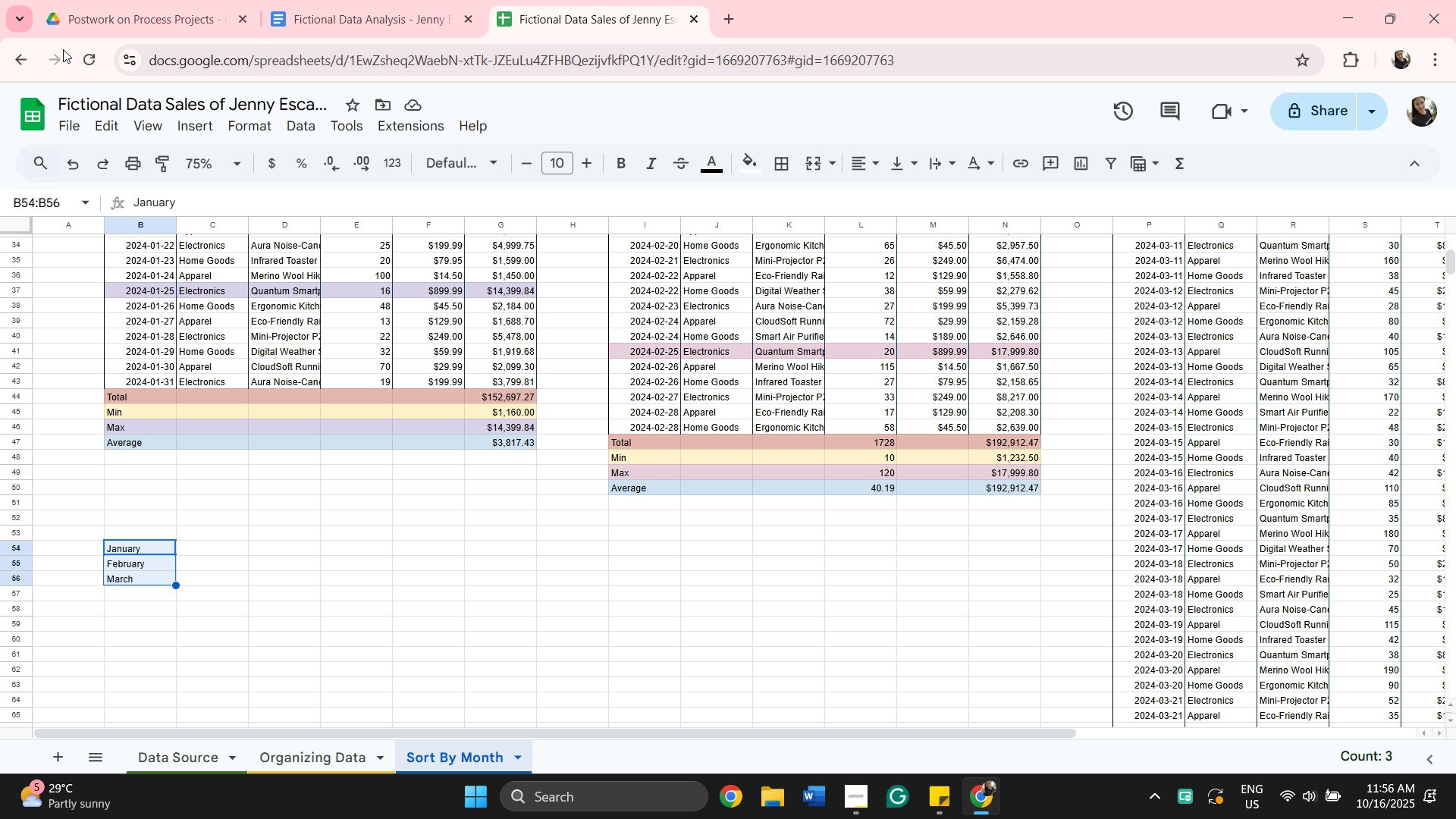 
wait(7.87)
 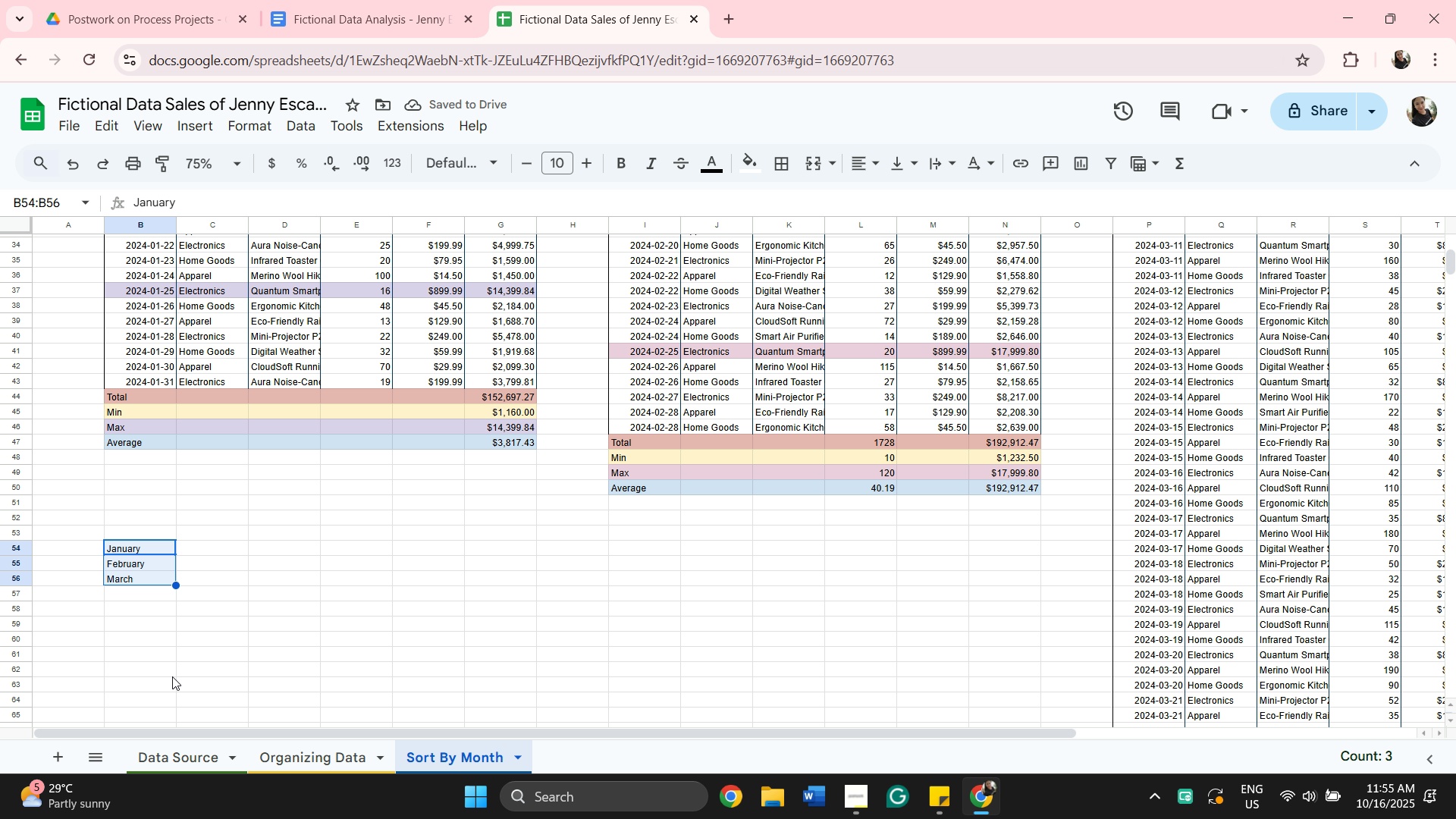 
double_click([516, 394])
 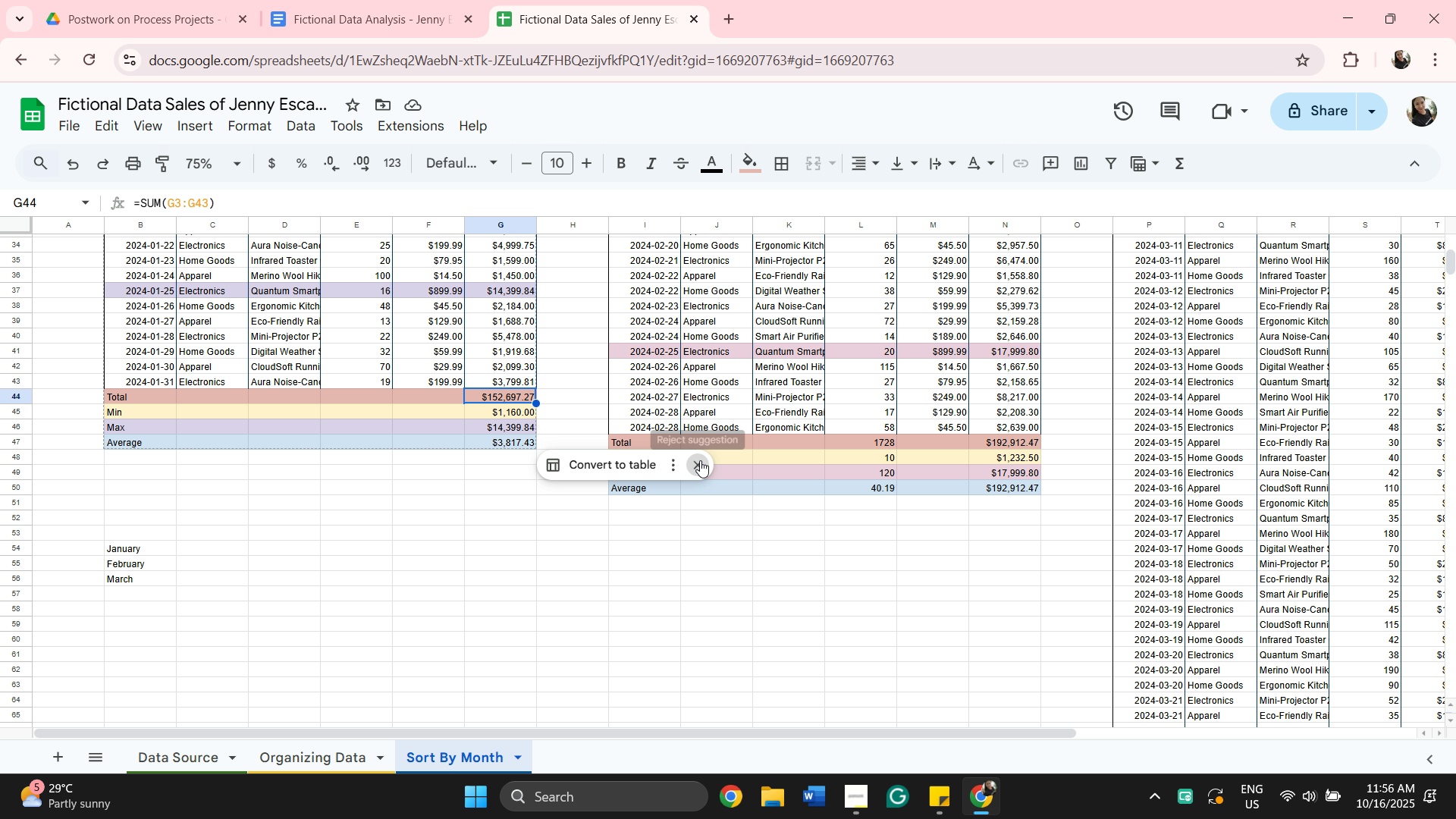 
left_click_drag(start_coordinate=[521, 400], to_coordinate=[522, 403])
 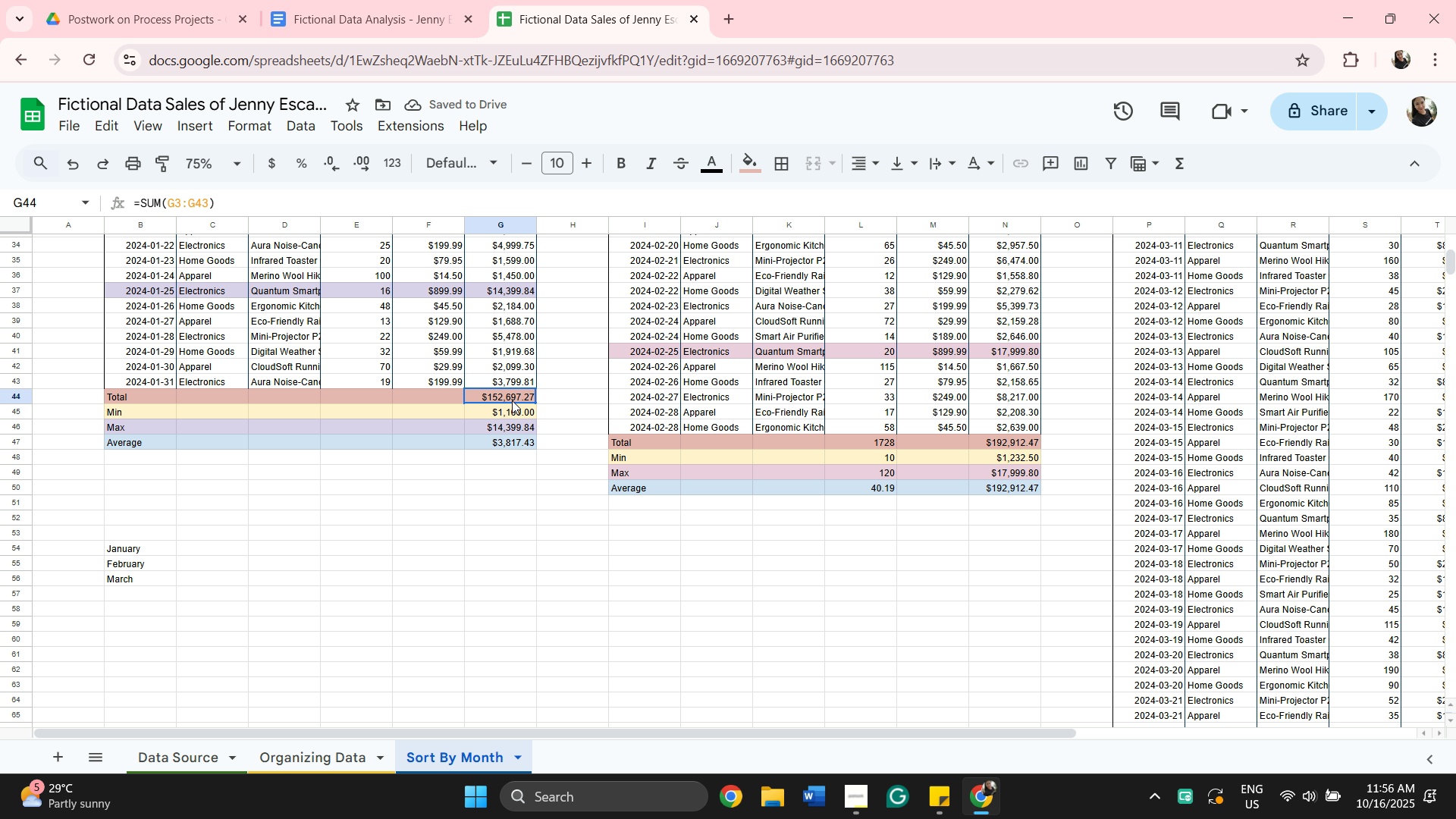 
double_click([512, 400])
 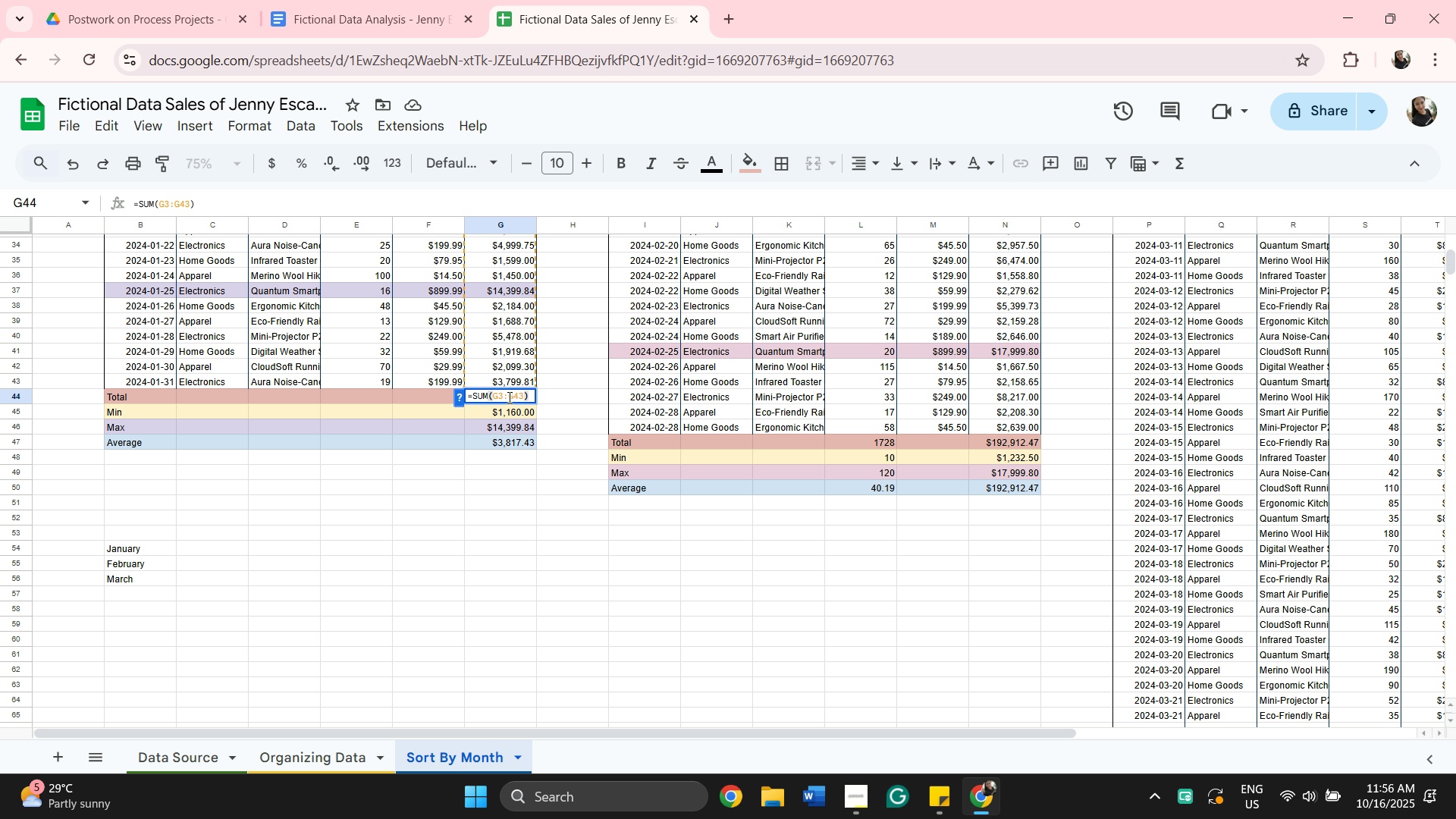 
key(Control+A)
 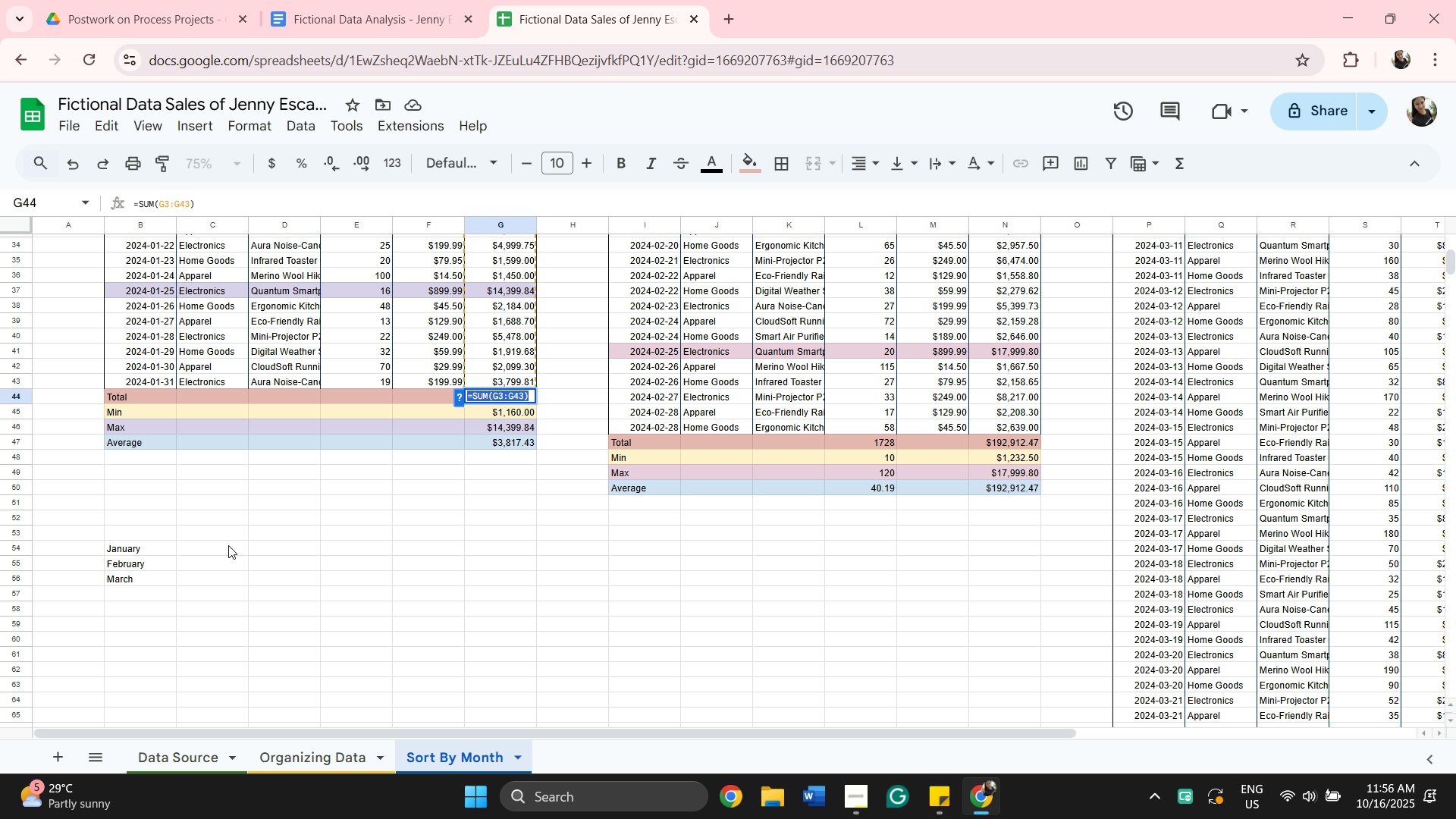 
left_click([228, 548])
 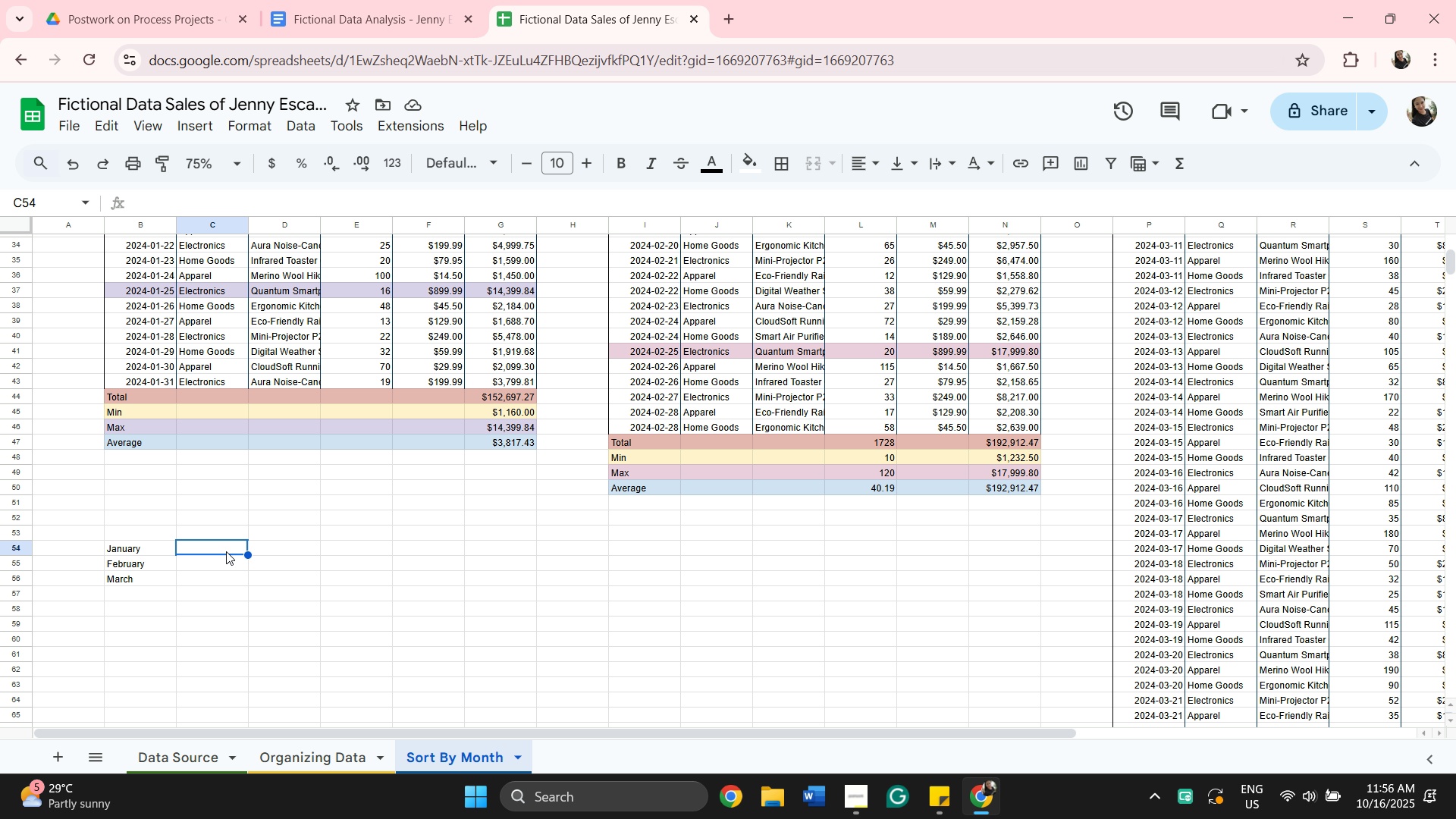 
wait(6.96)
 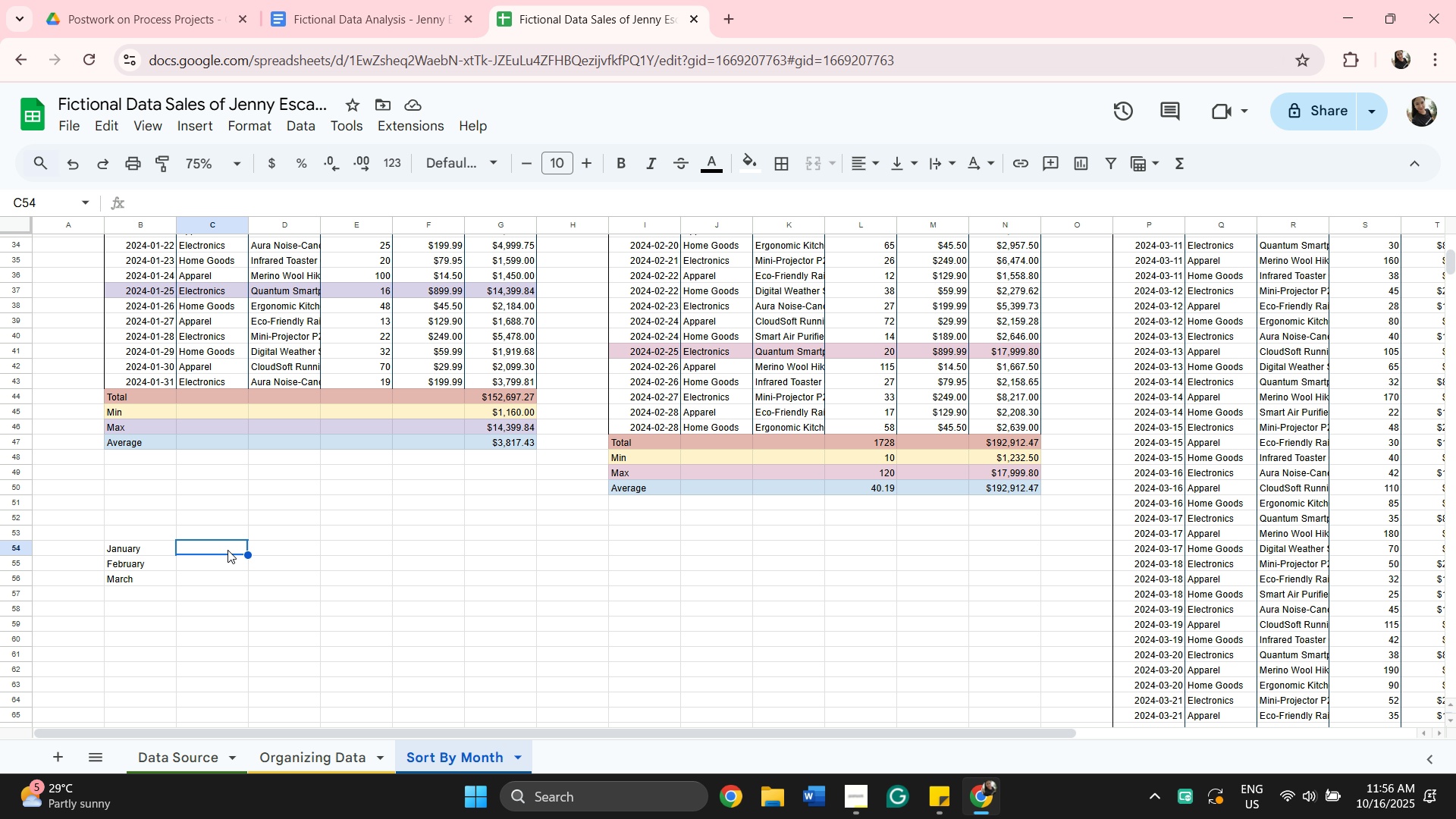 
left_click([278, 546])
 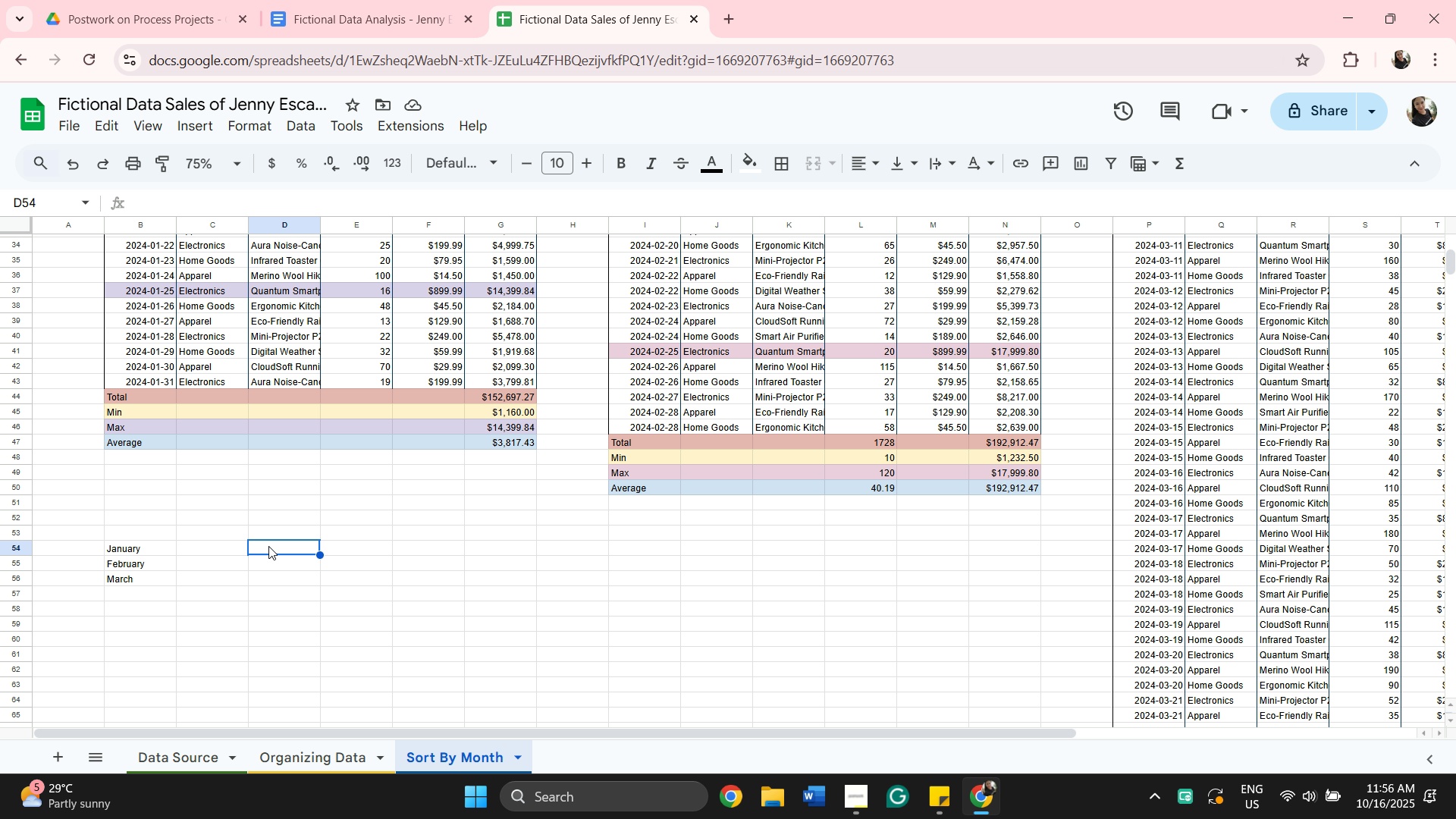 
left_click([268, 546])
 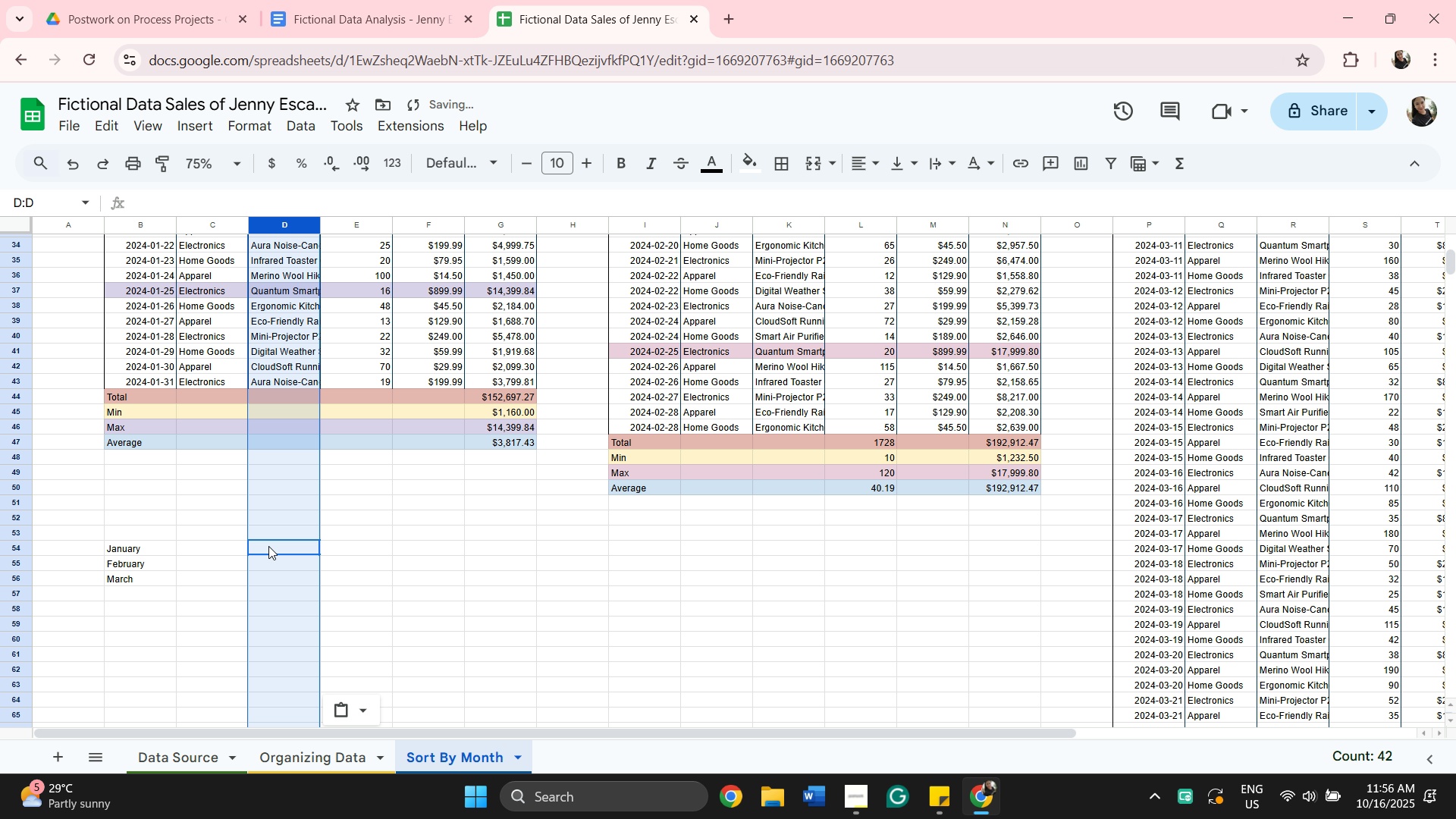 
key(Control+Space)
 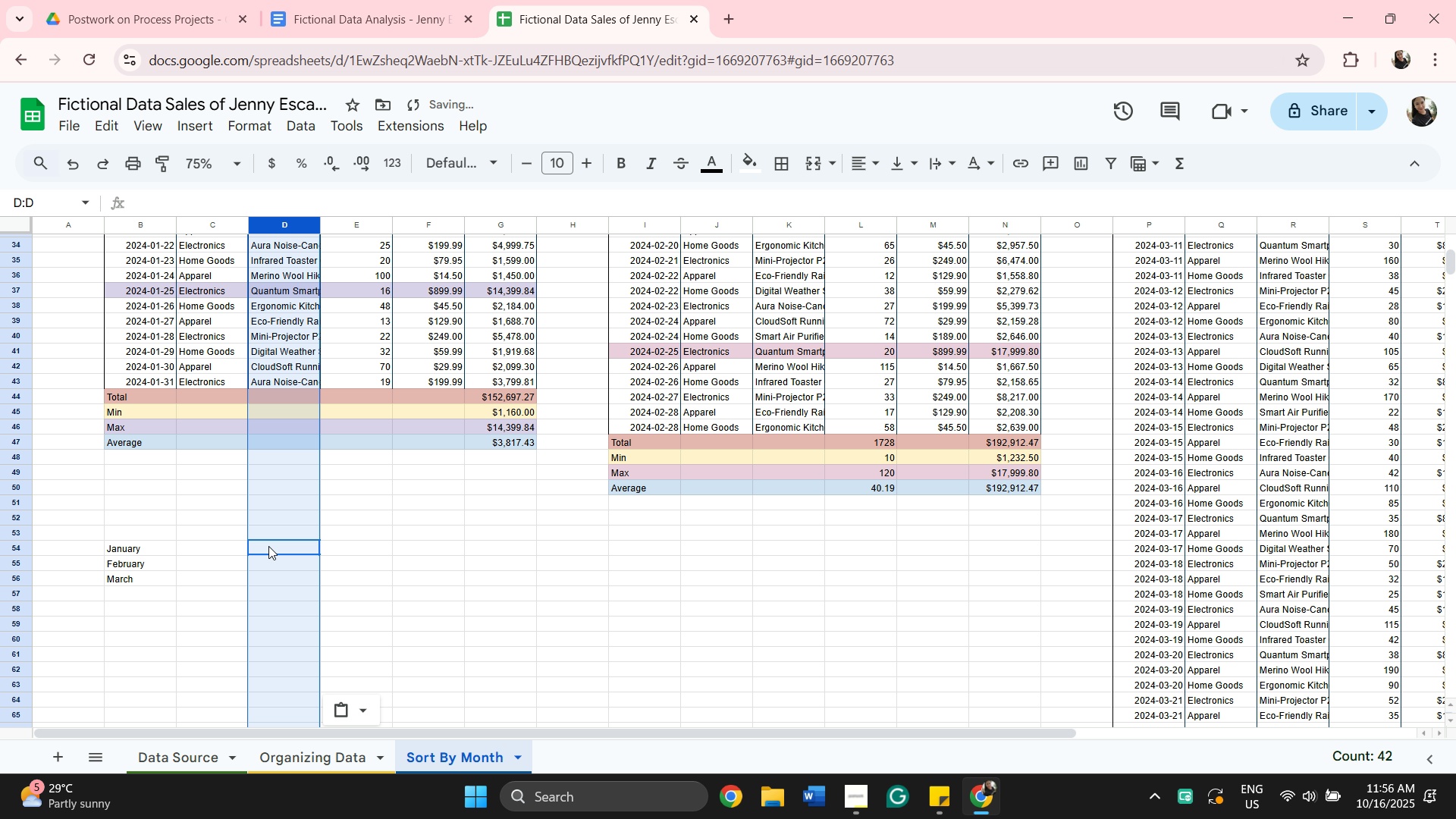 
key(Control+V)
 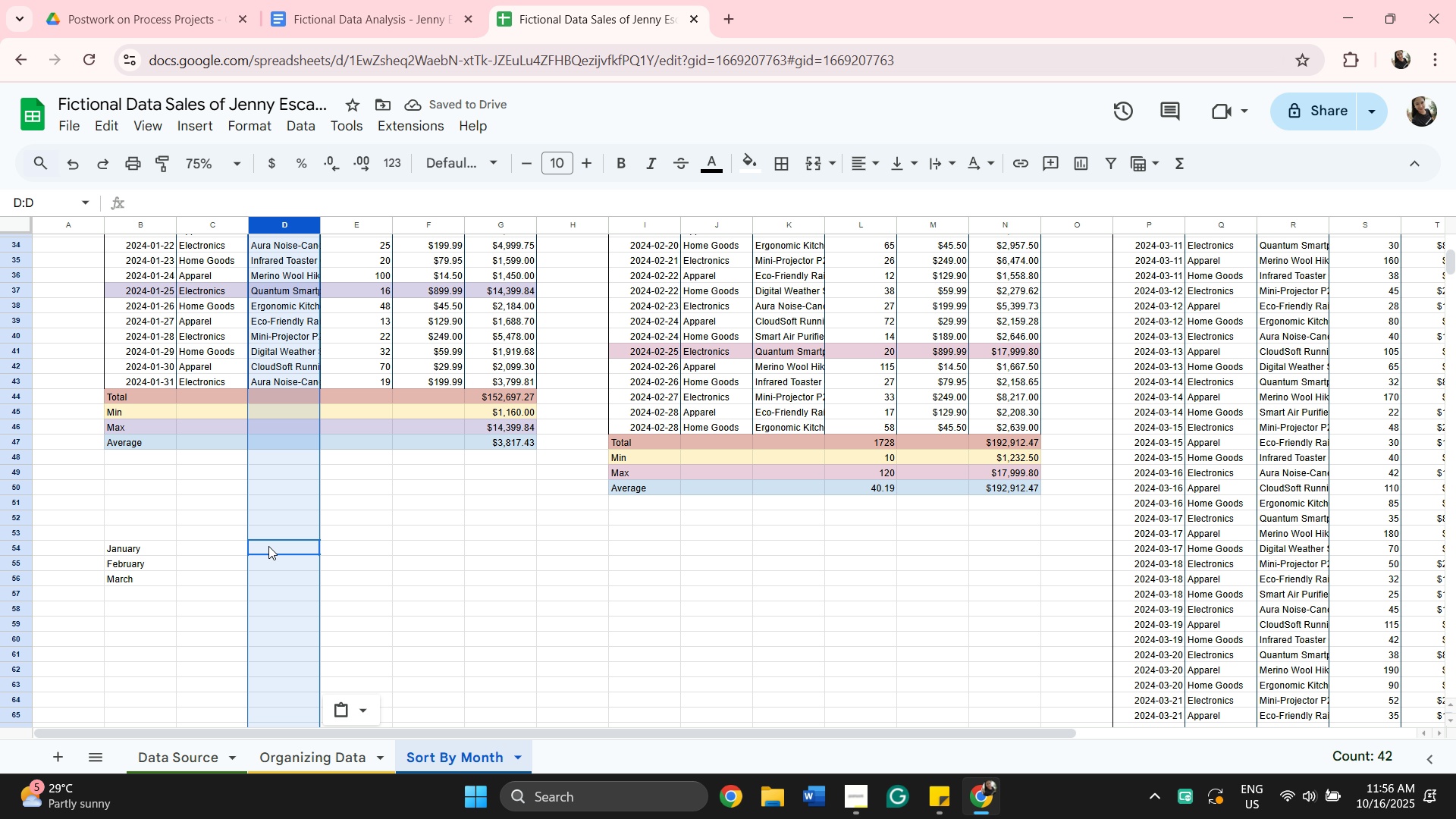 
left_click([268, 546])
 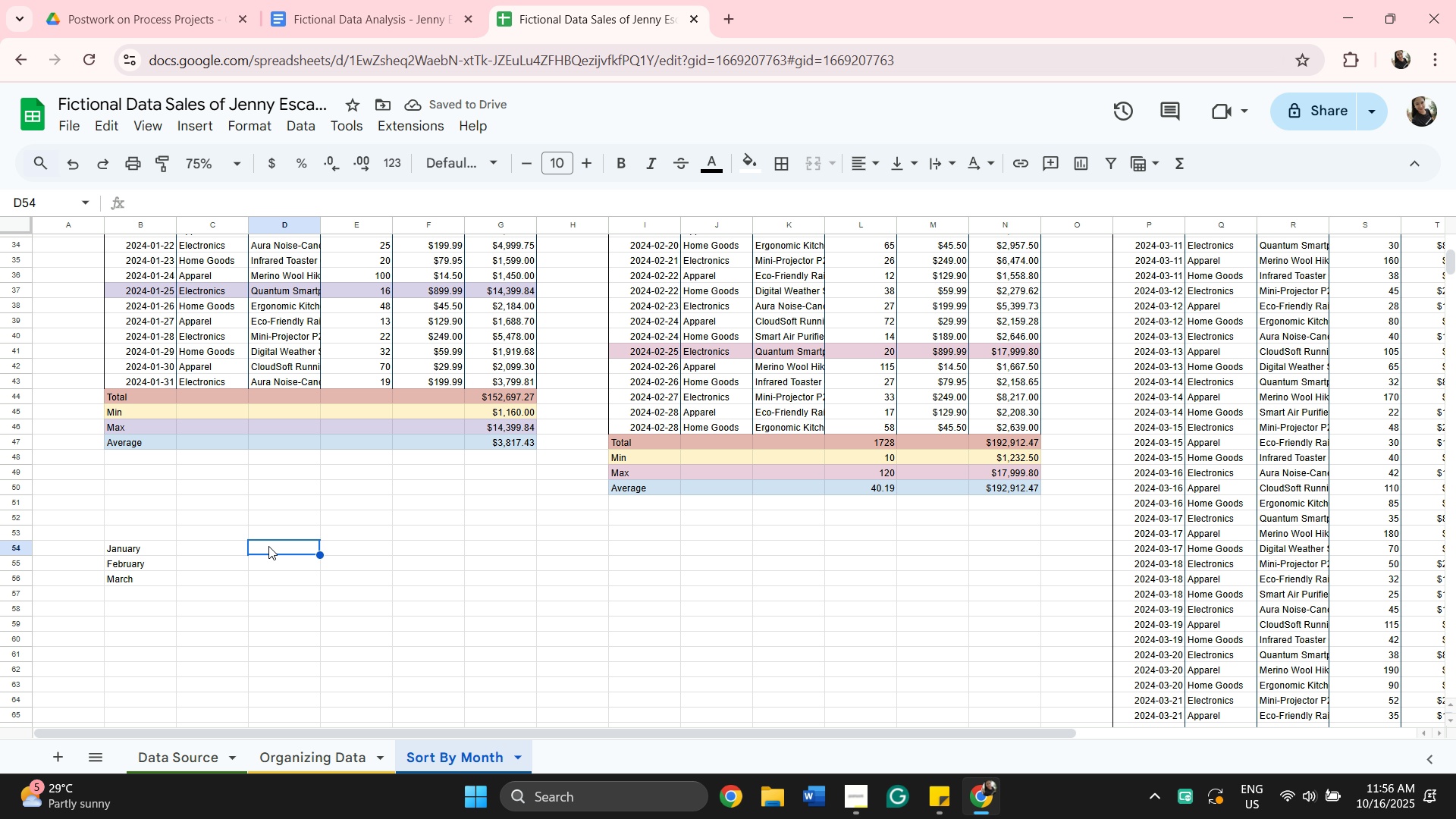 
key(Control+V)
 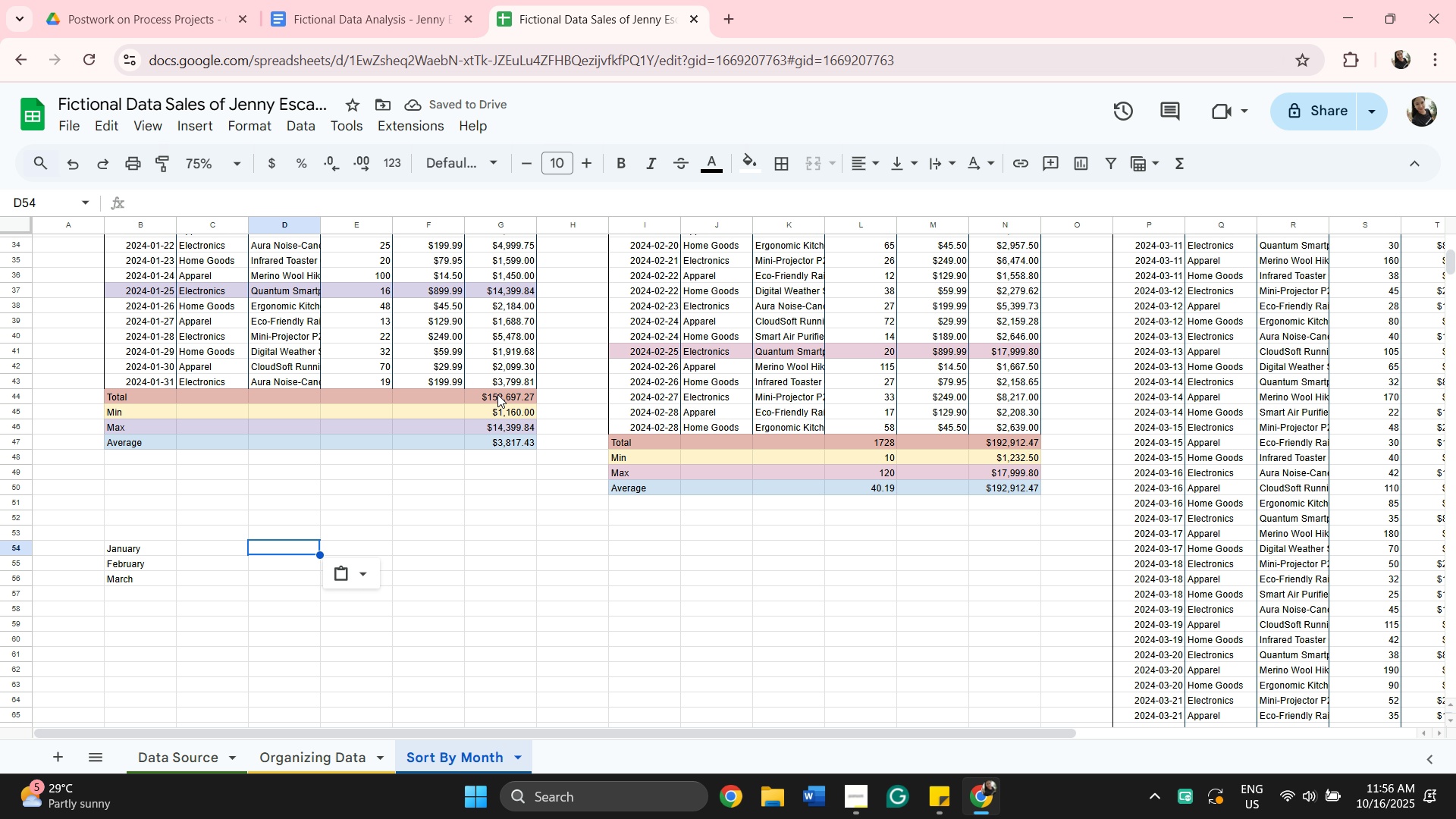 
double_click([504, 394])
 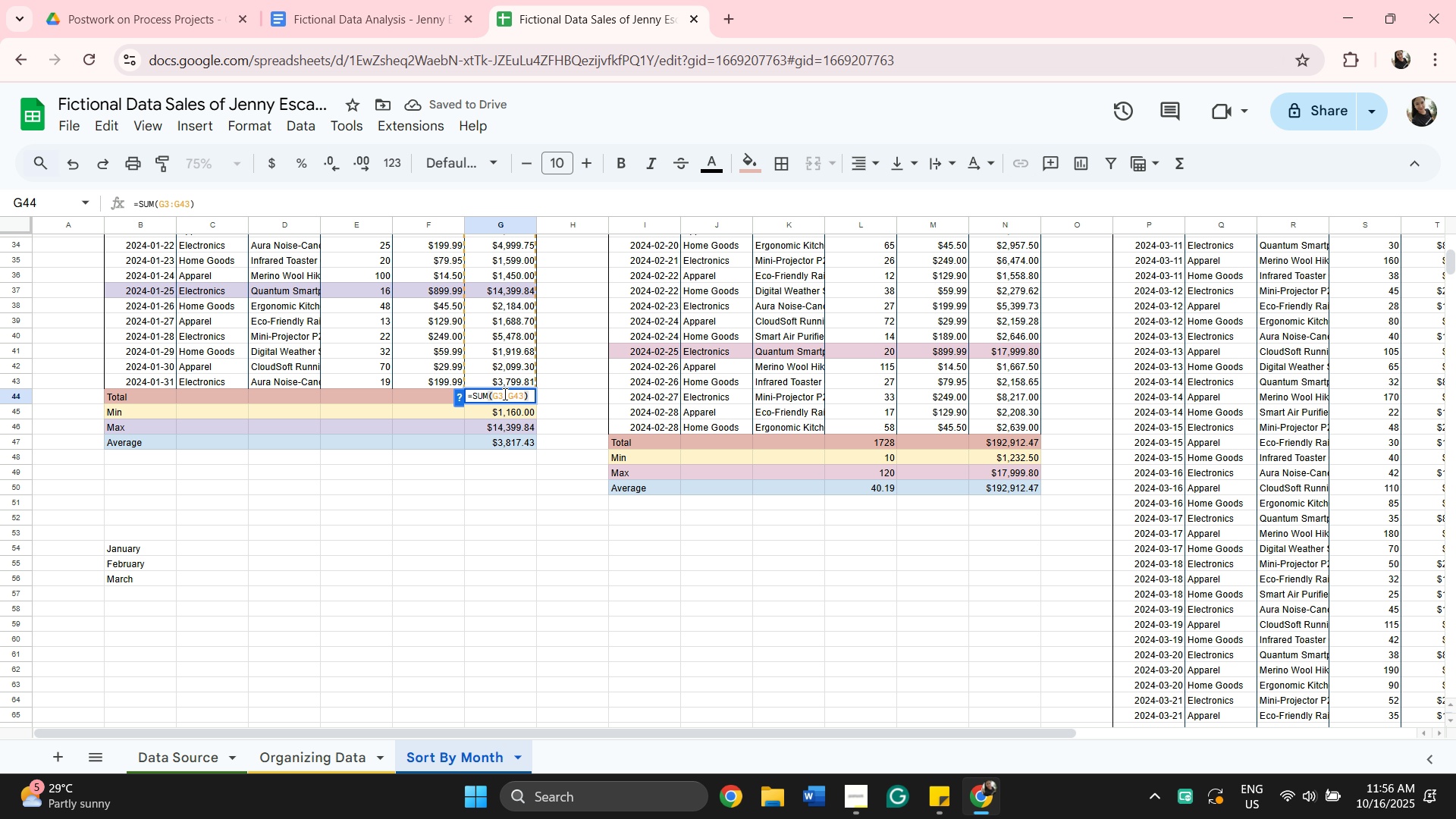 
key(Control+A)
 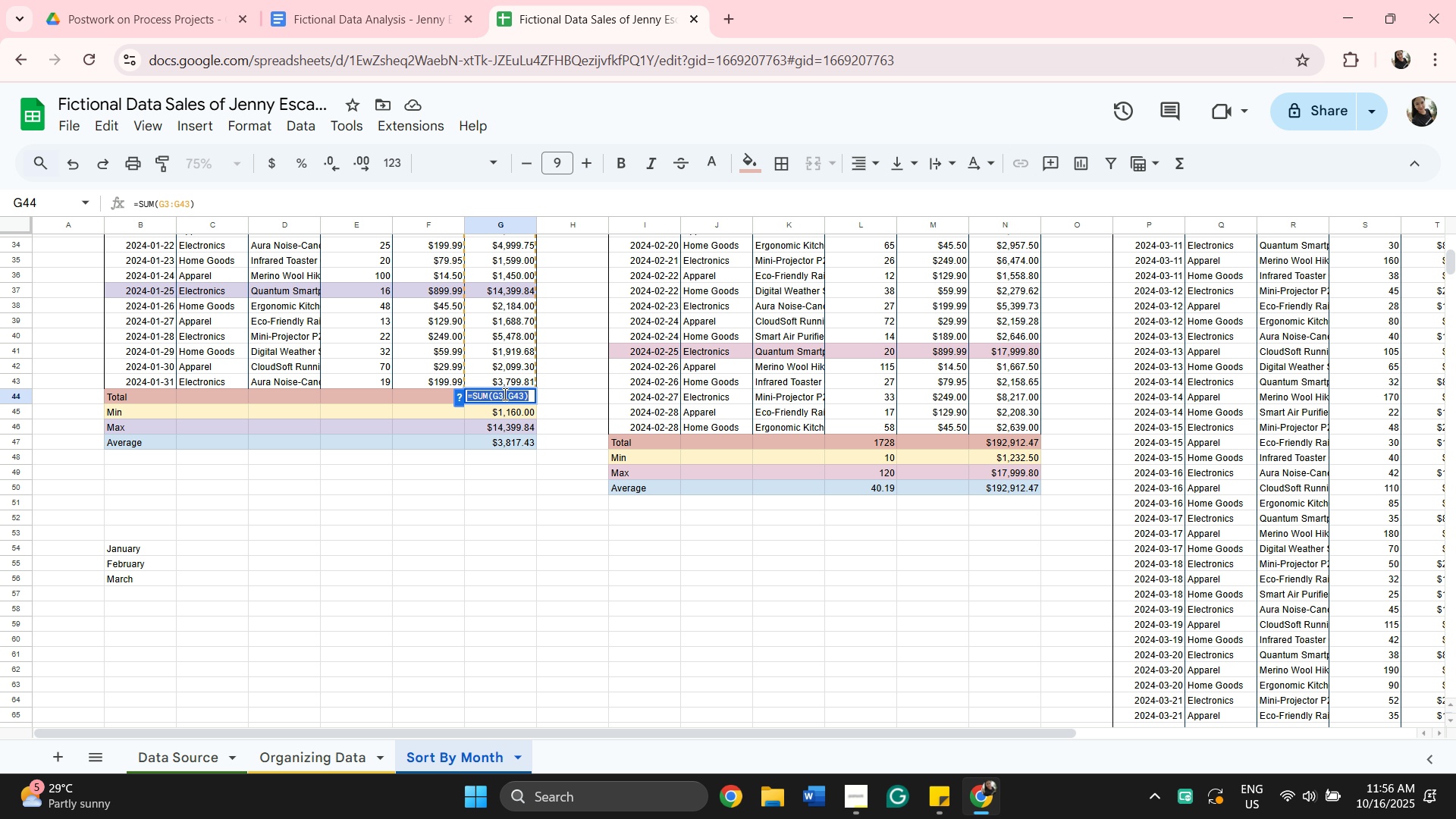 
key(Control+C)
 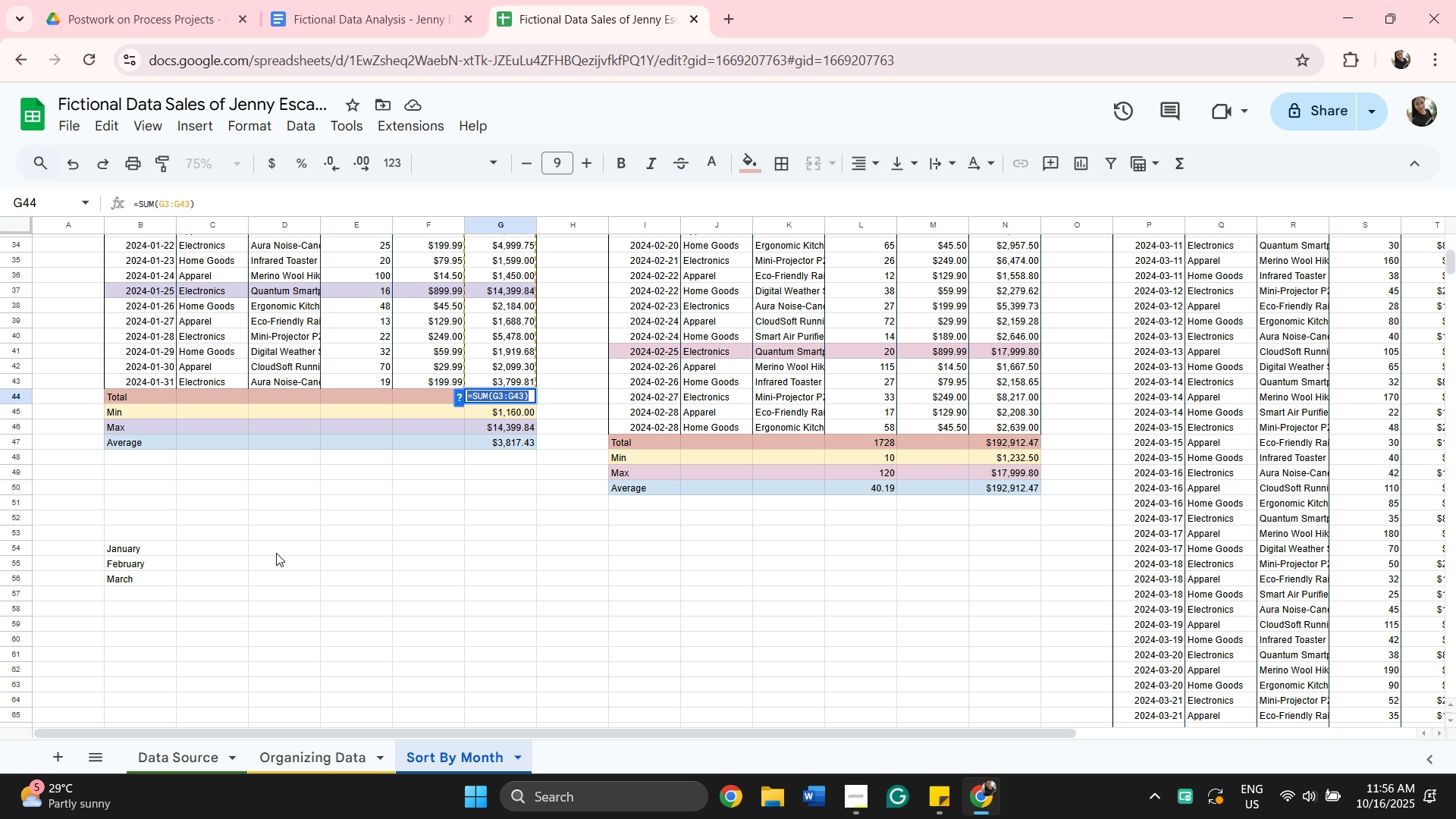 
left_click_drag(start_coordinate=[276, 547], to_coordinate=[280, 547])
 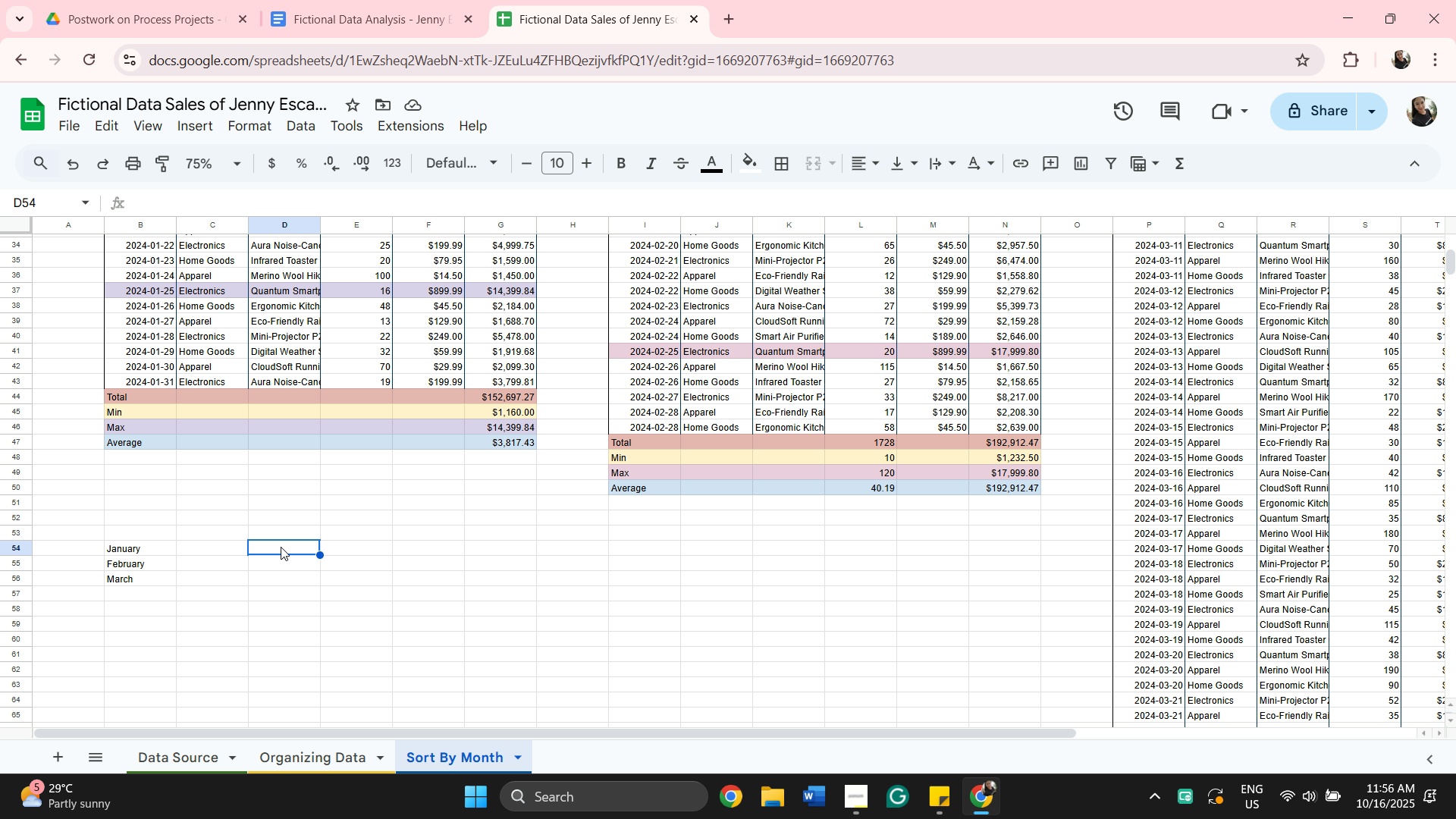 
key(Control+V)
 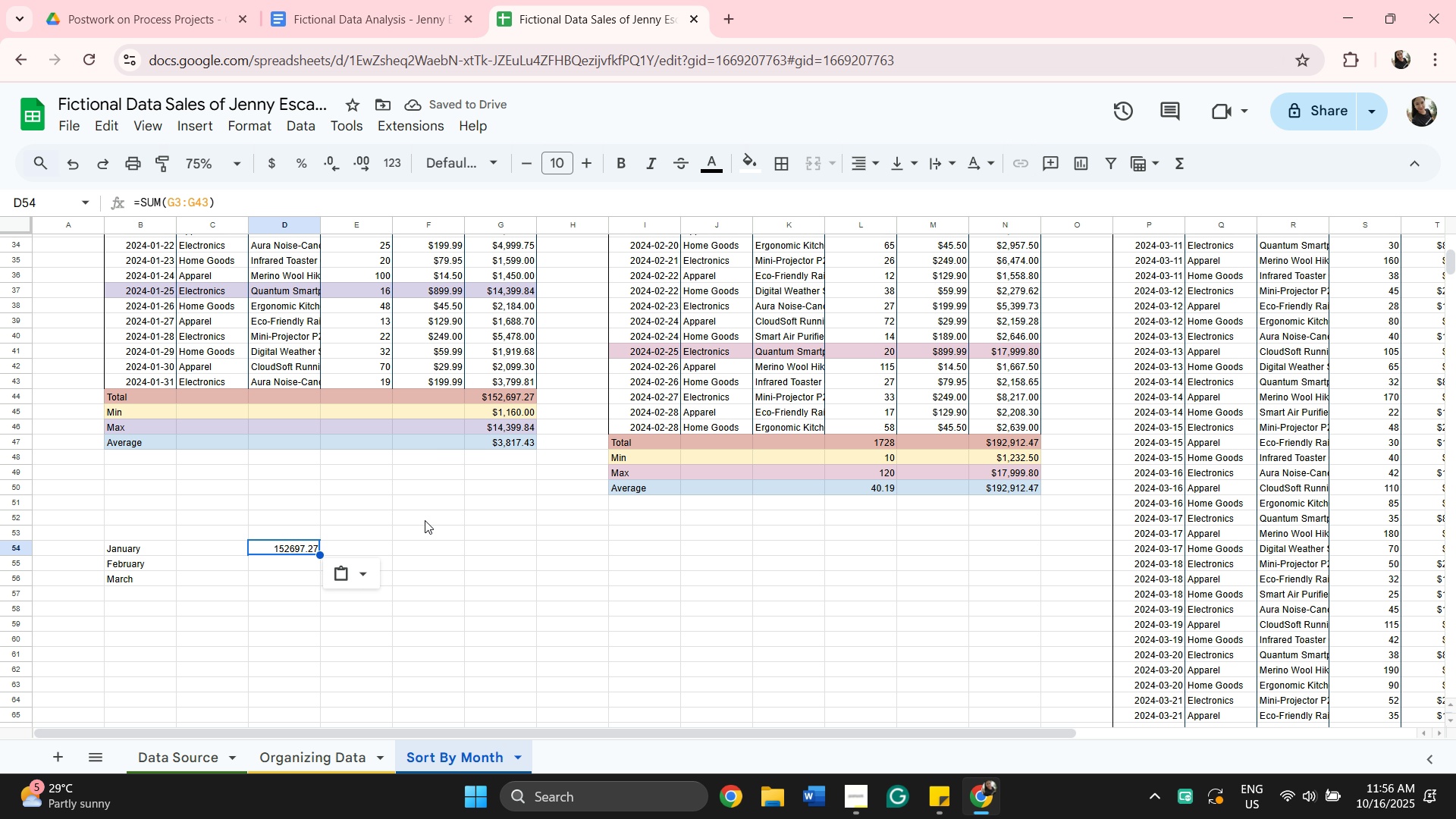 
key(Enter)
 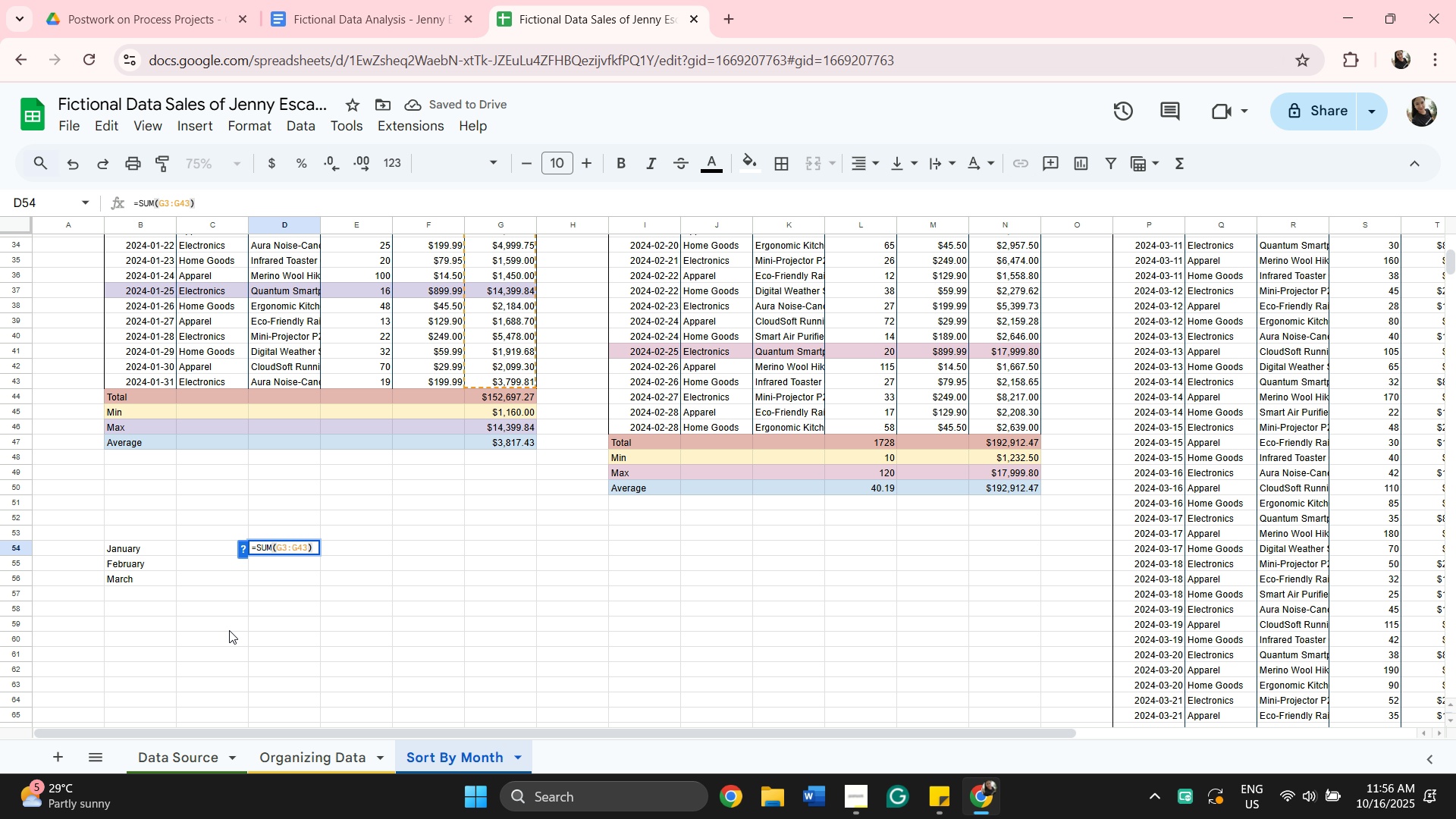 
key(Enter)
 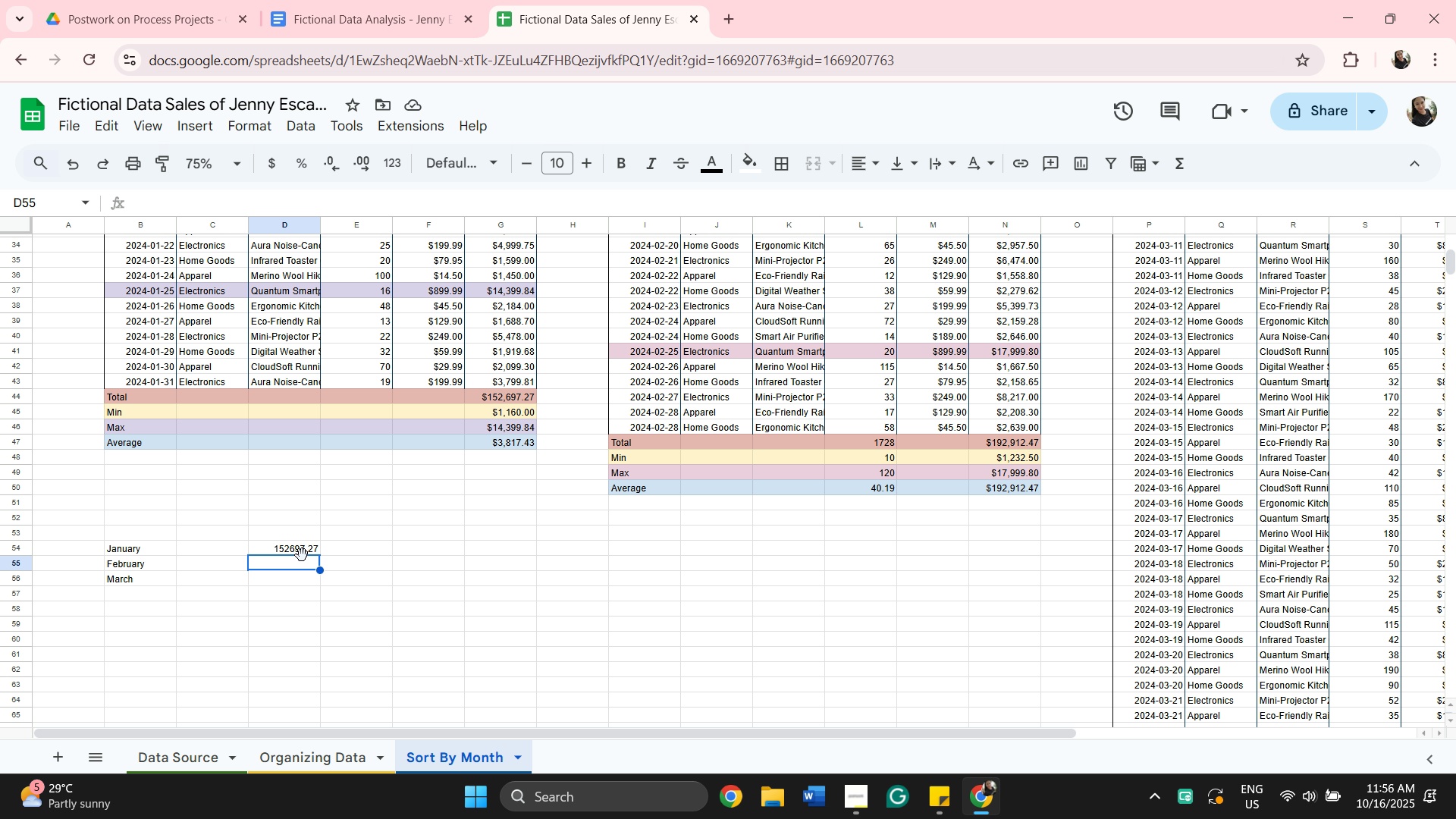 
left_click([296, 554])
 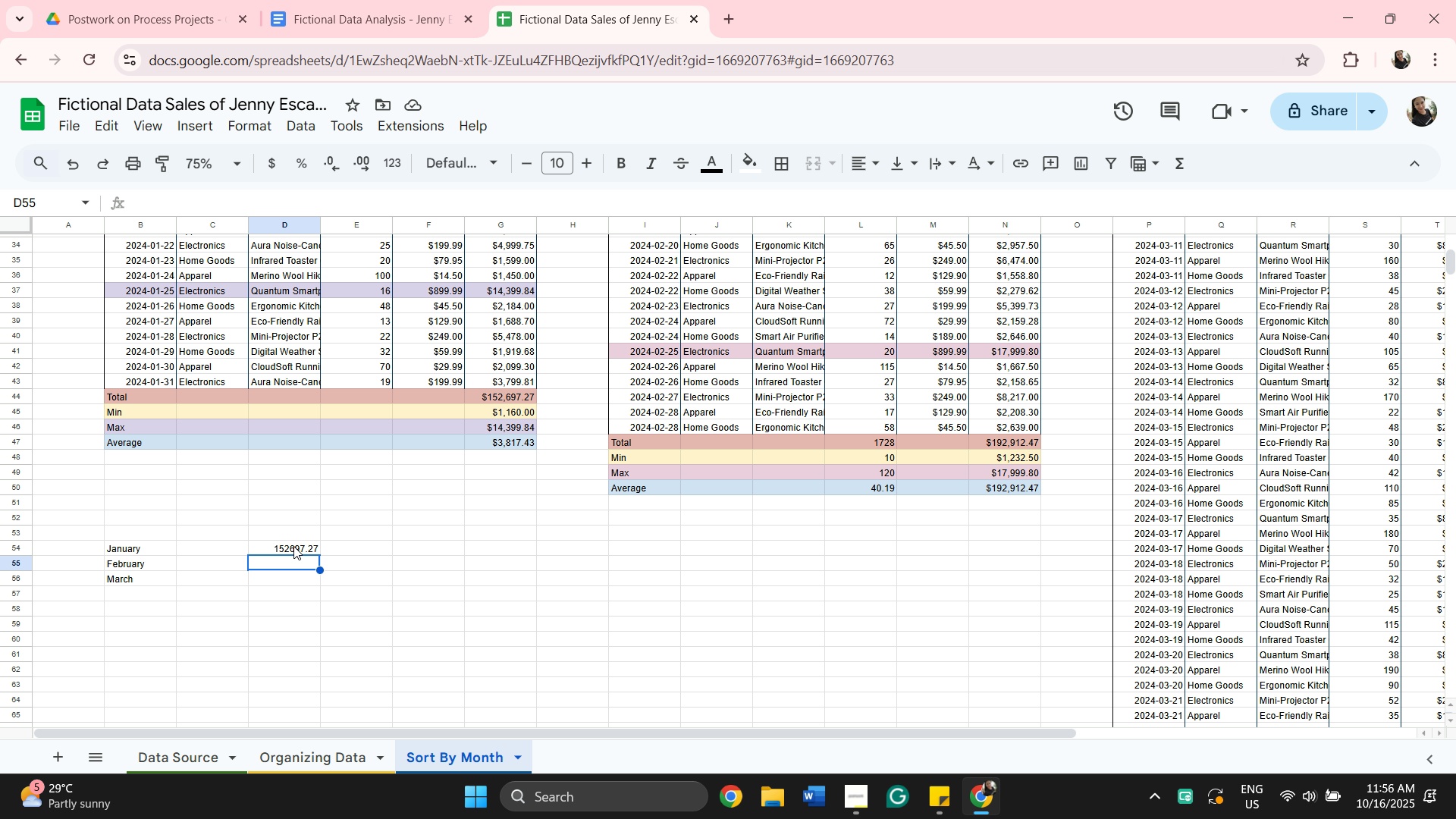 
left_click([293, 546])
 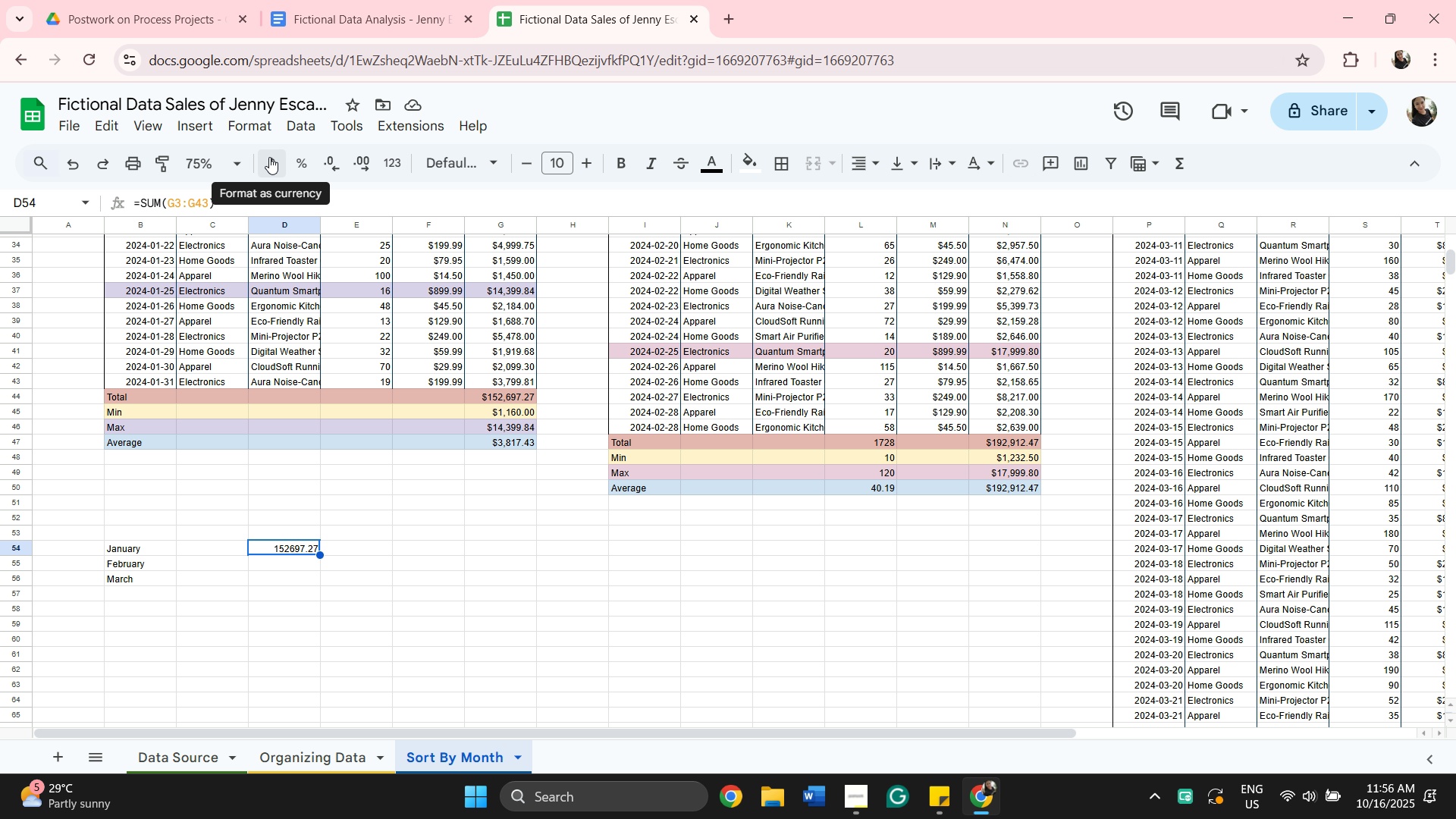 
left_click([269, 157])
 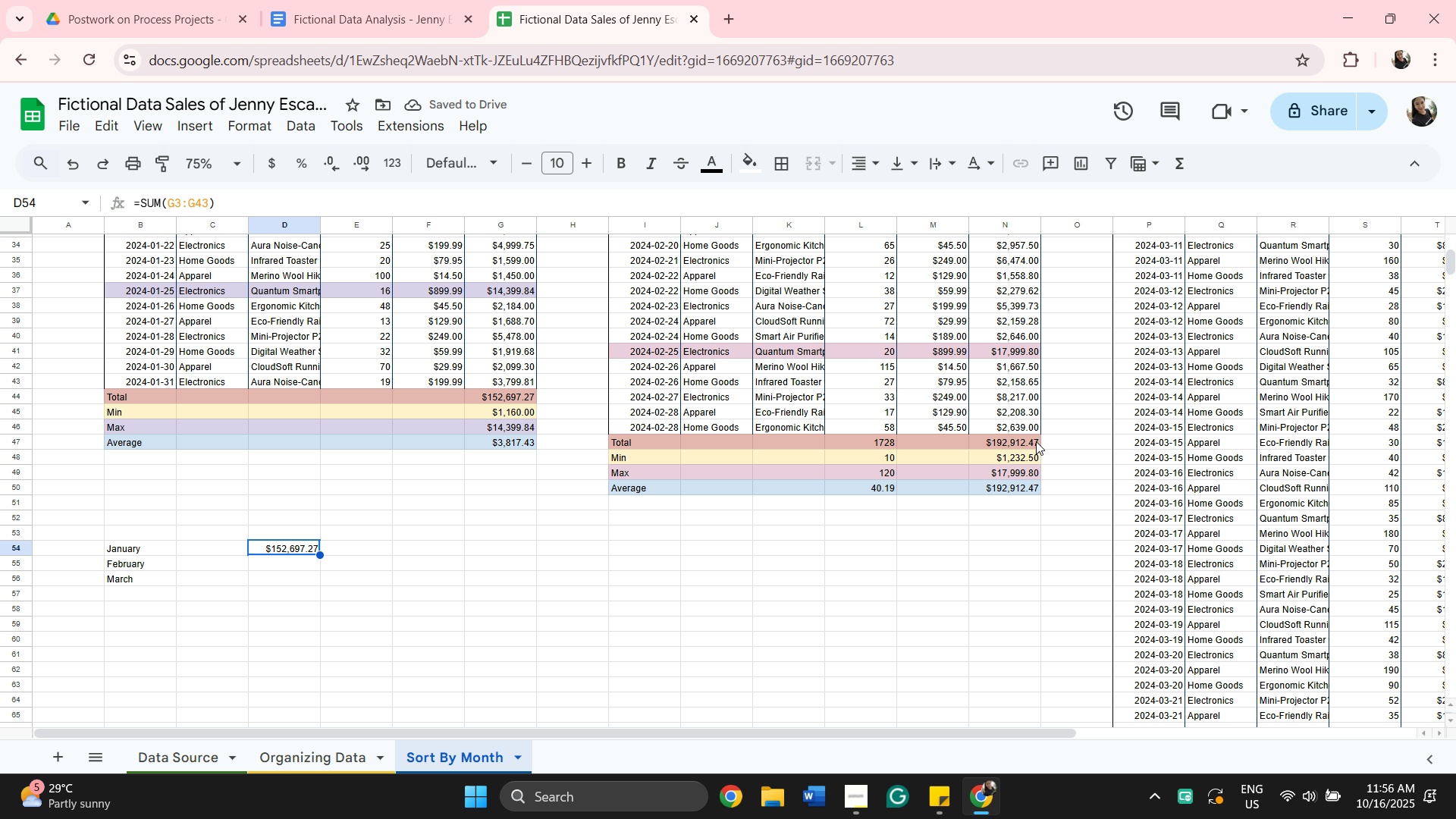 
wait(5.39)
 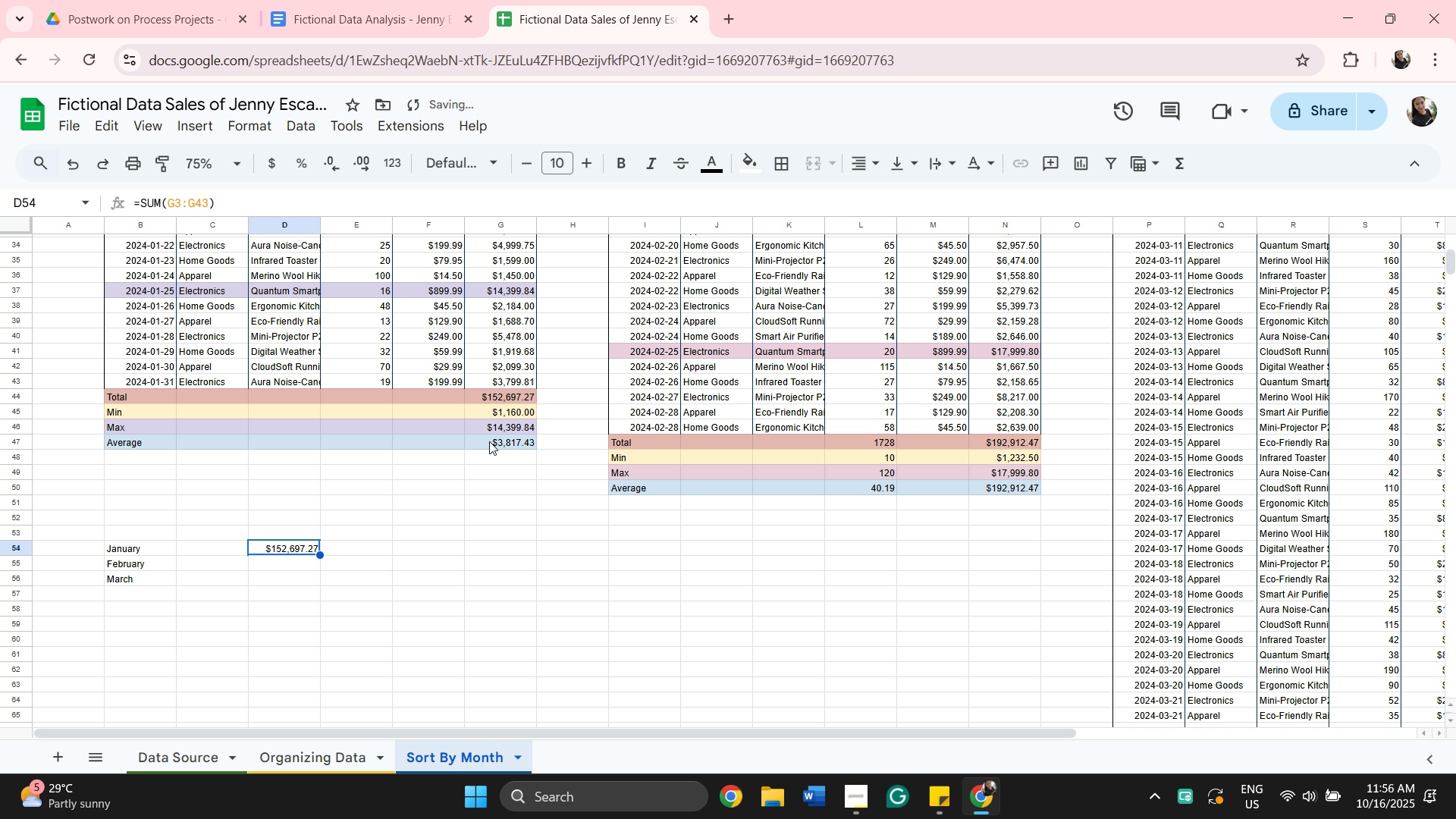 
left_click([997, 447])
 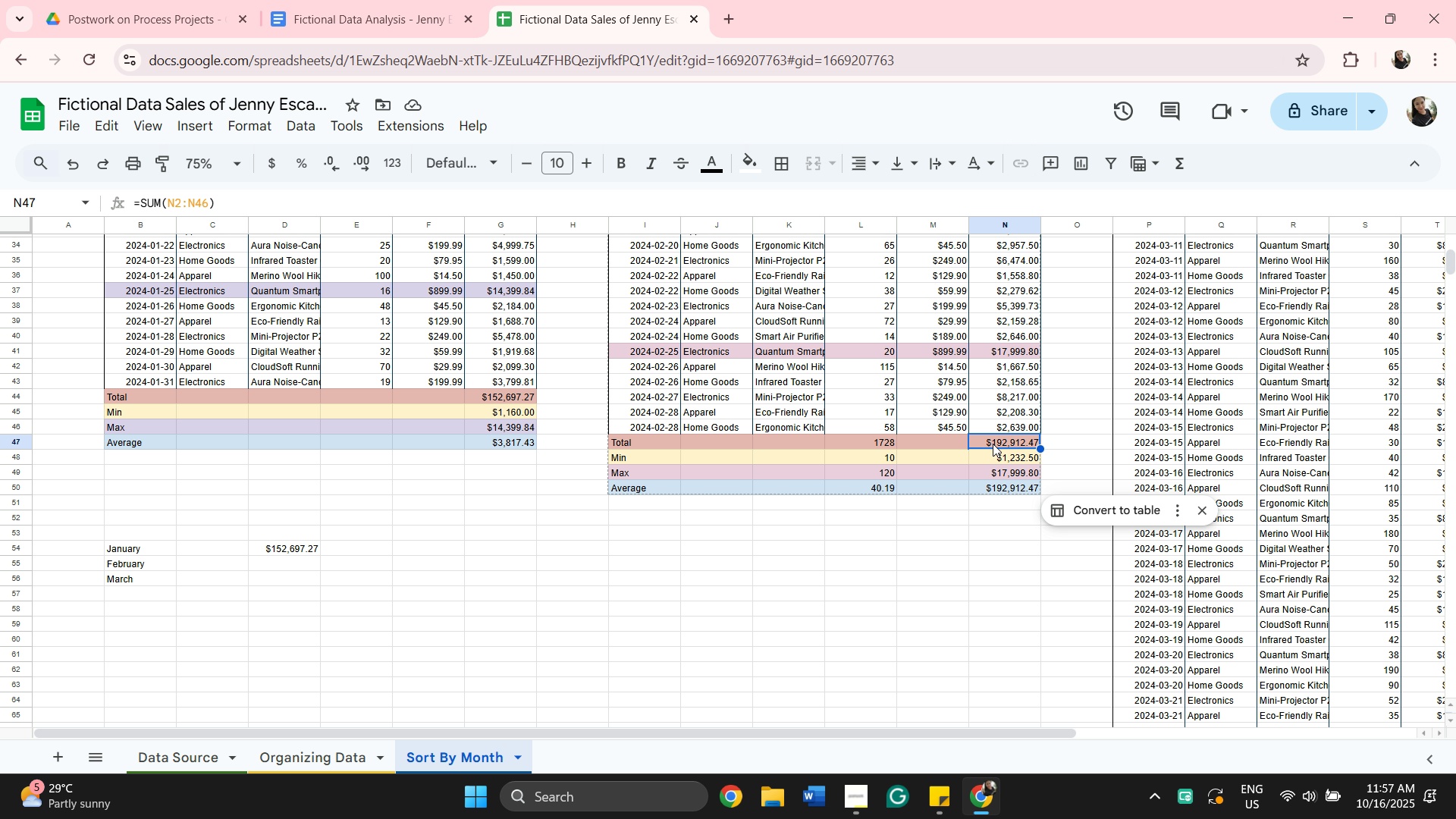 
left_click_drag(start_coordinate=[993, 444], to_coordinate=[995, 452])
 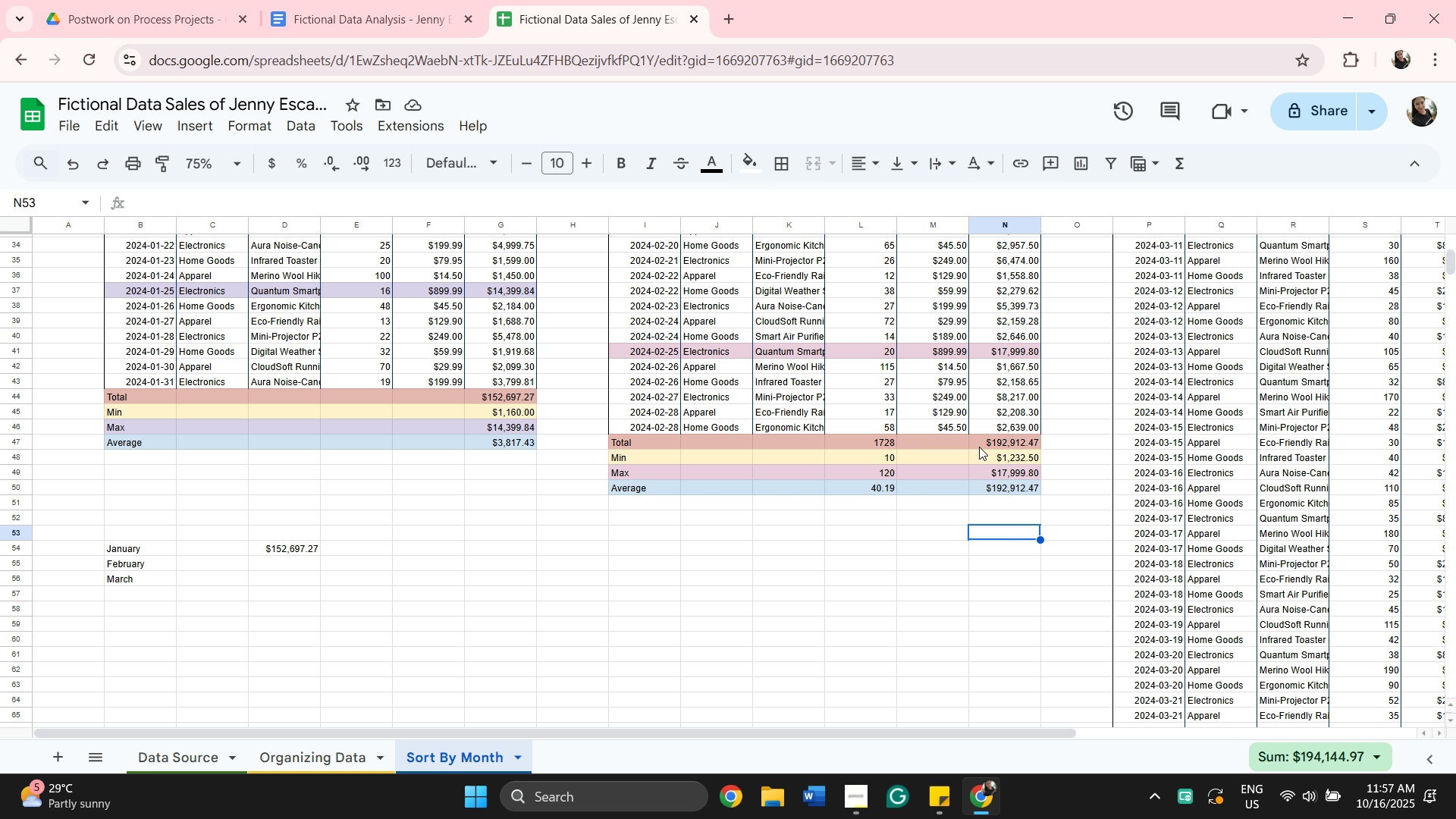 
mouse_move([1013, 430])
 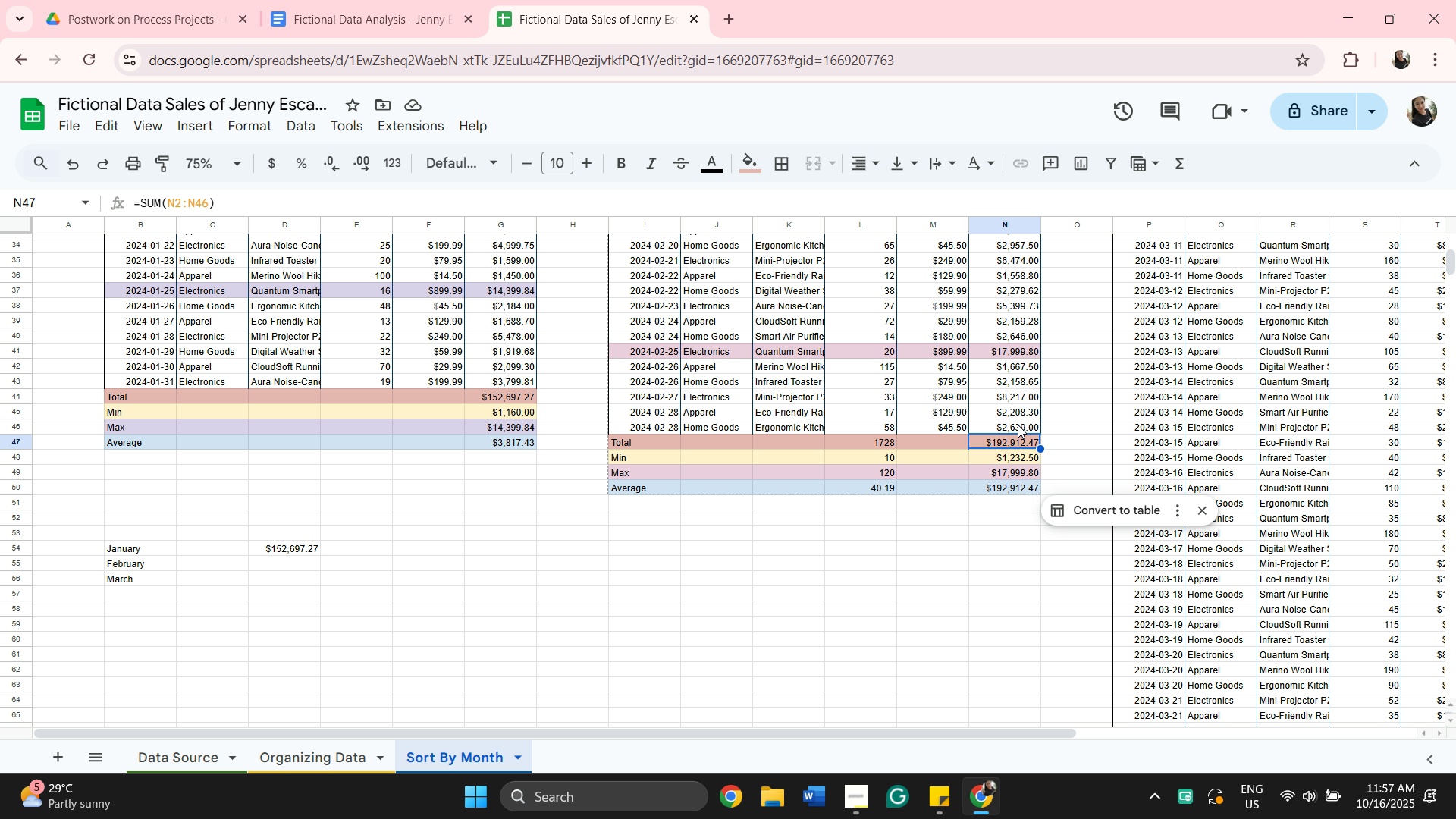 
hold_key(key=ControlLeft, duration=1.53)
 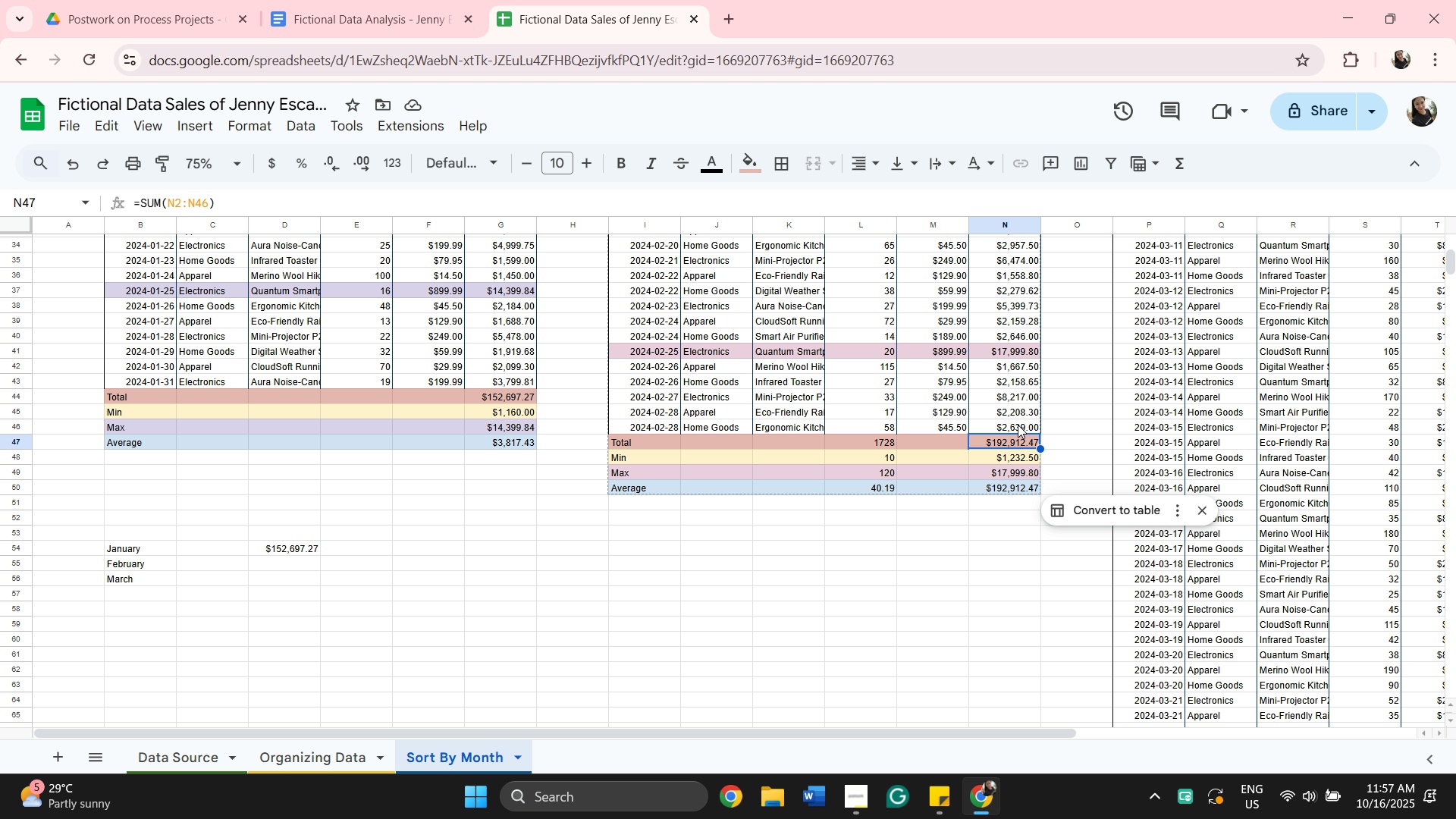 
hold_key(key=ControlLeft, duration=1.51)
 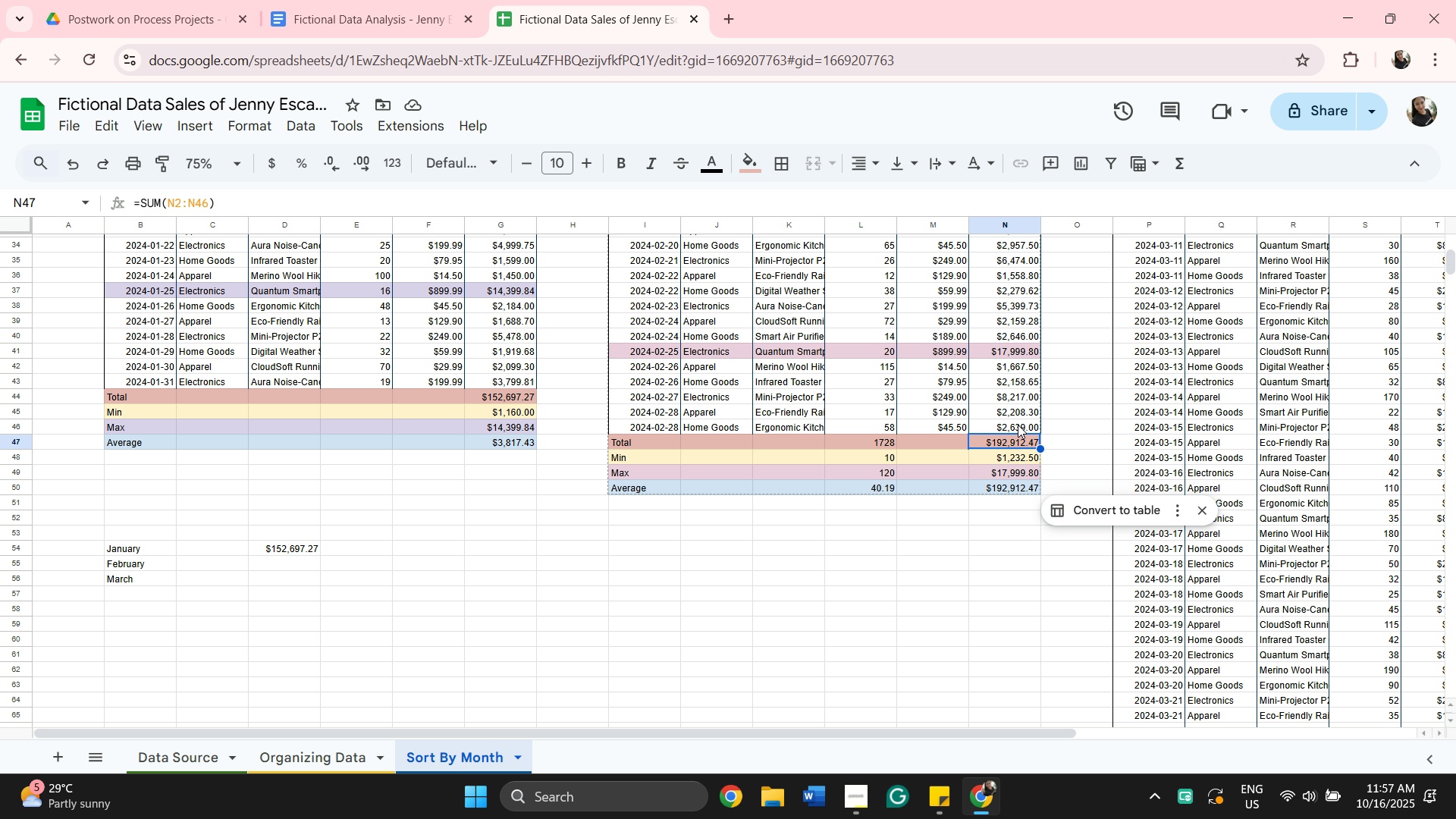 
key(Control+ControlLeft)
 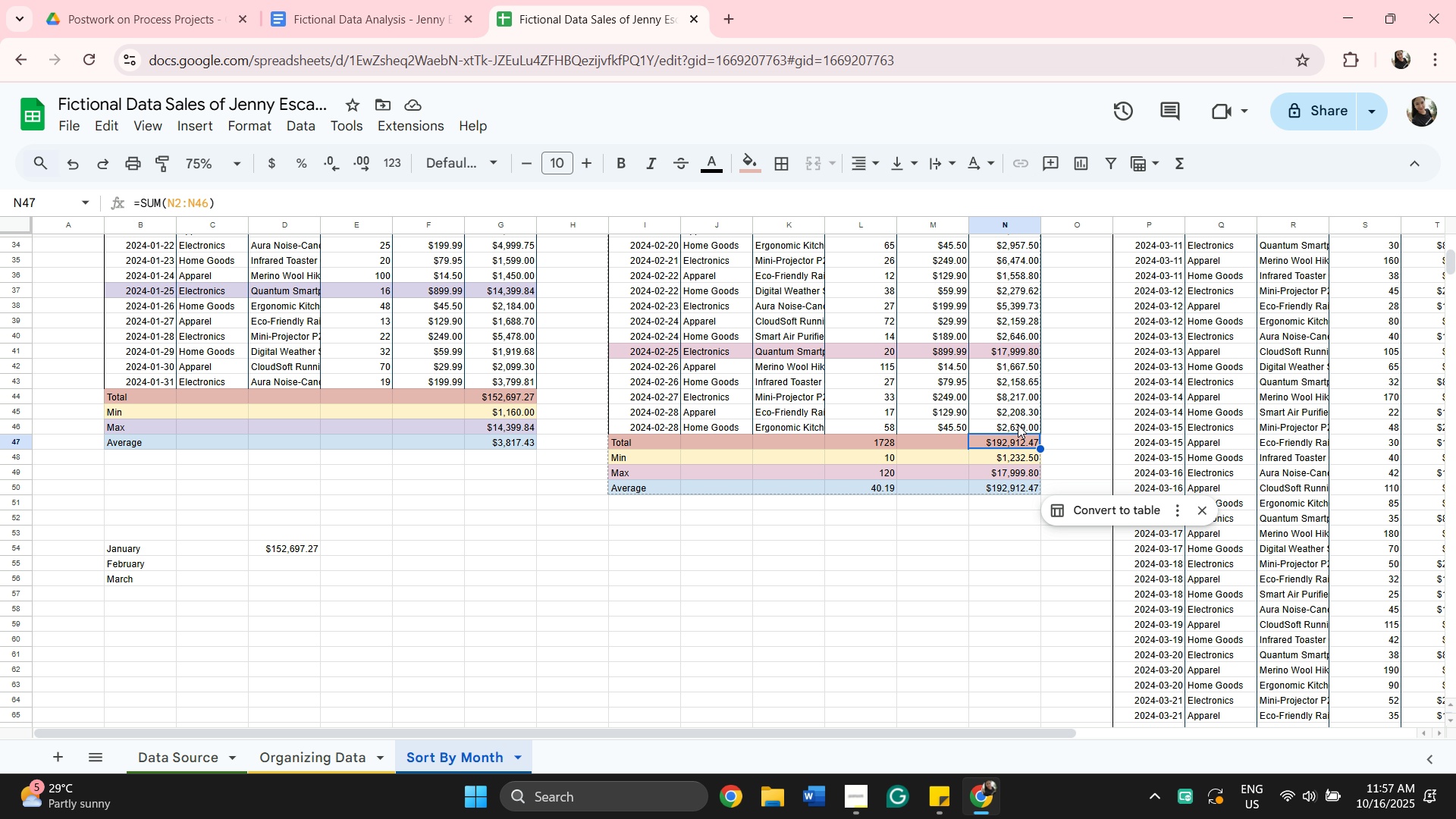 
key(Control+ControlLeft)
 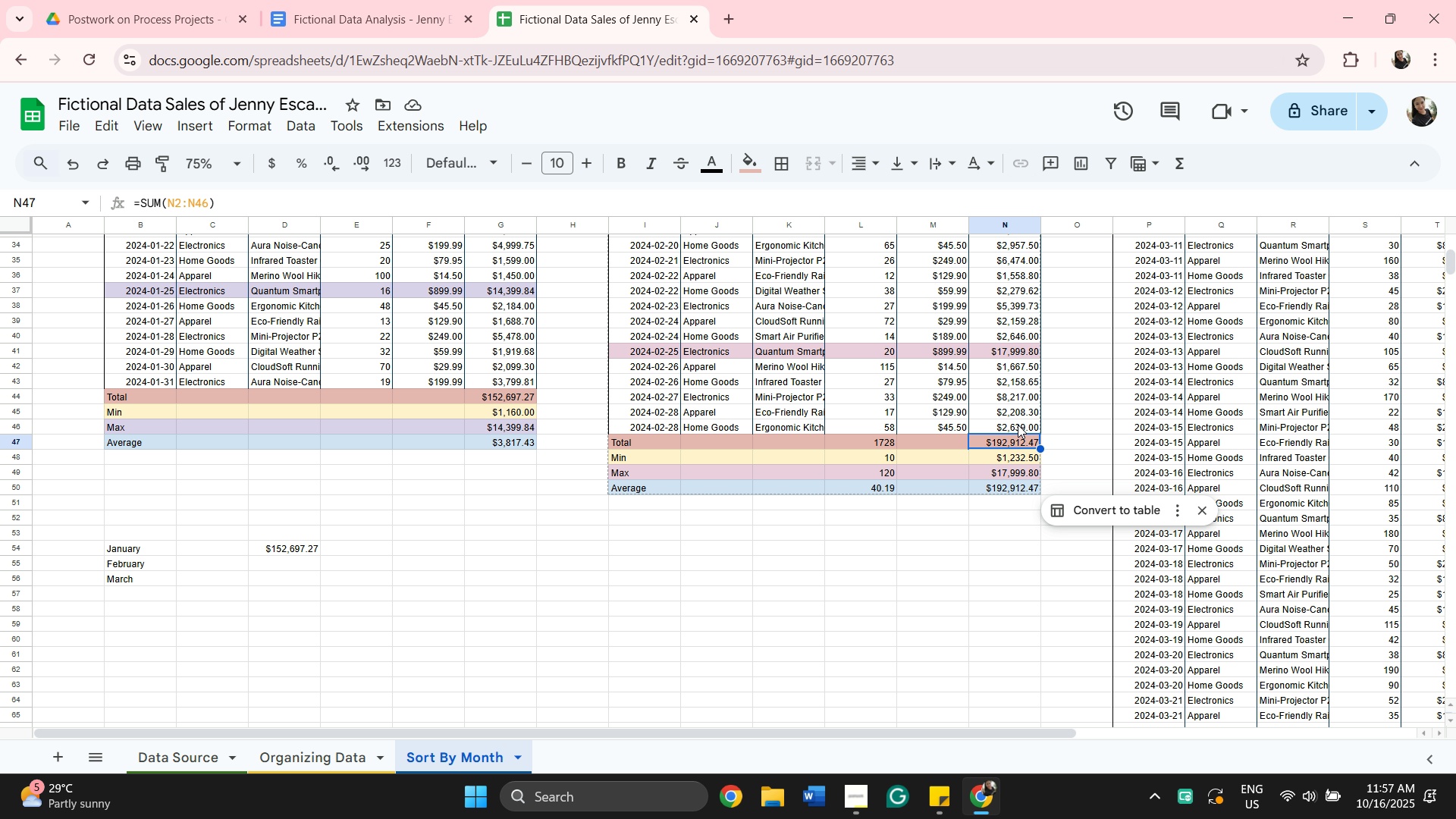 
key(Control+ControlLeft)
 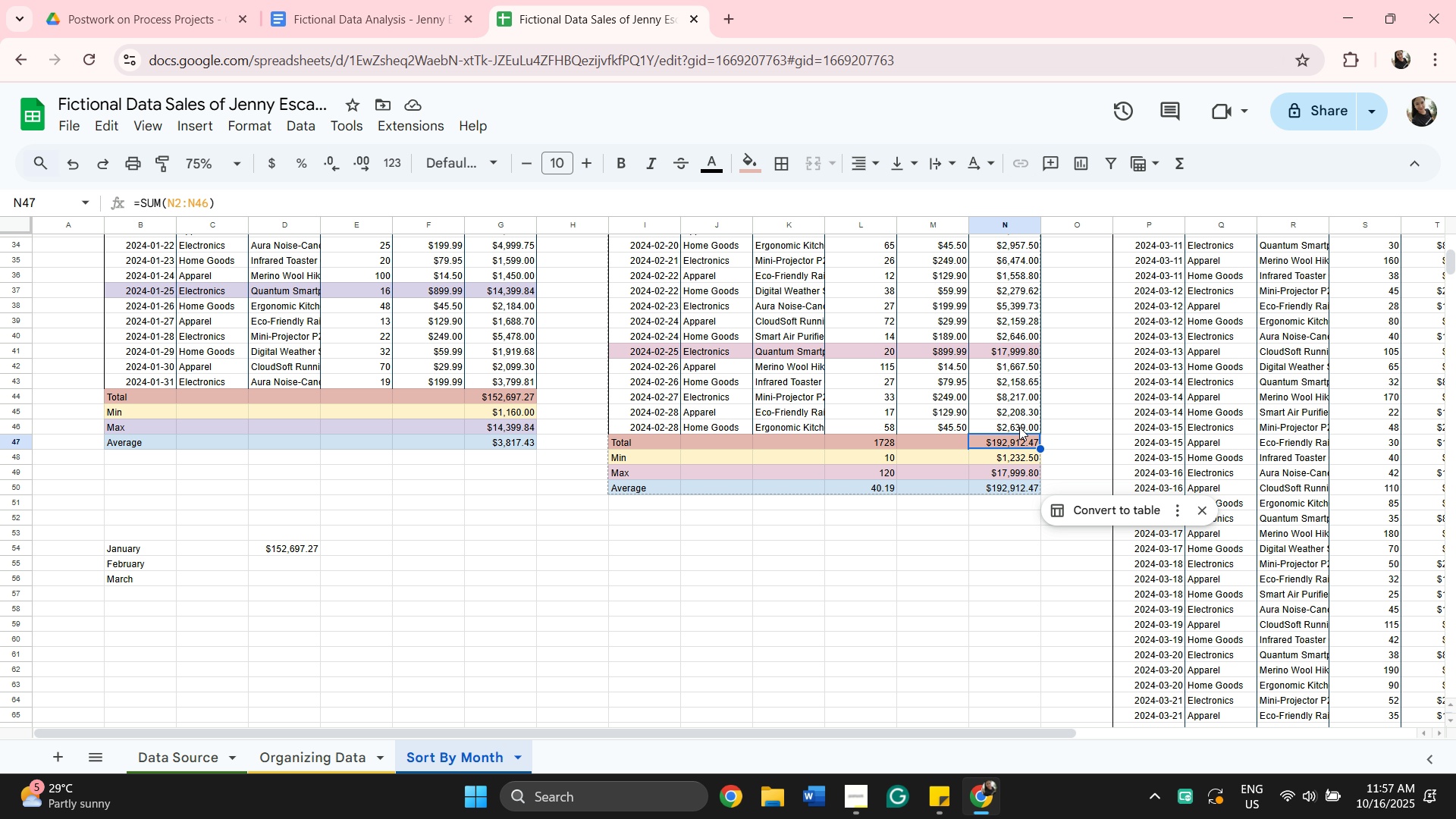 
left_click_drag(start_coordinate=[1008, 443], to_coordinate=[1008, 449])
 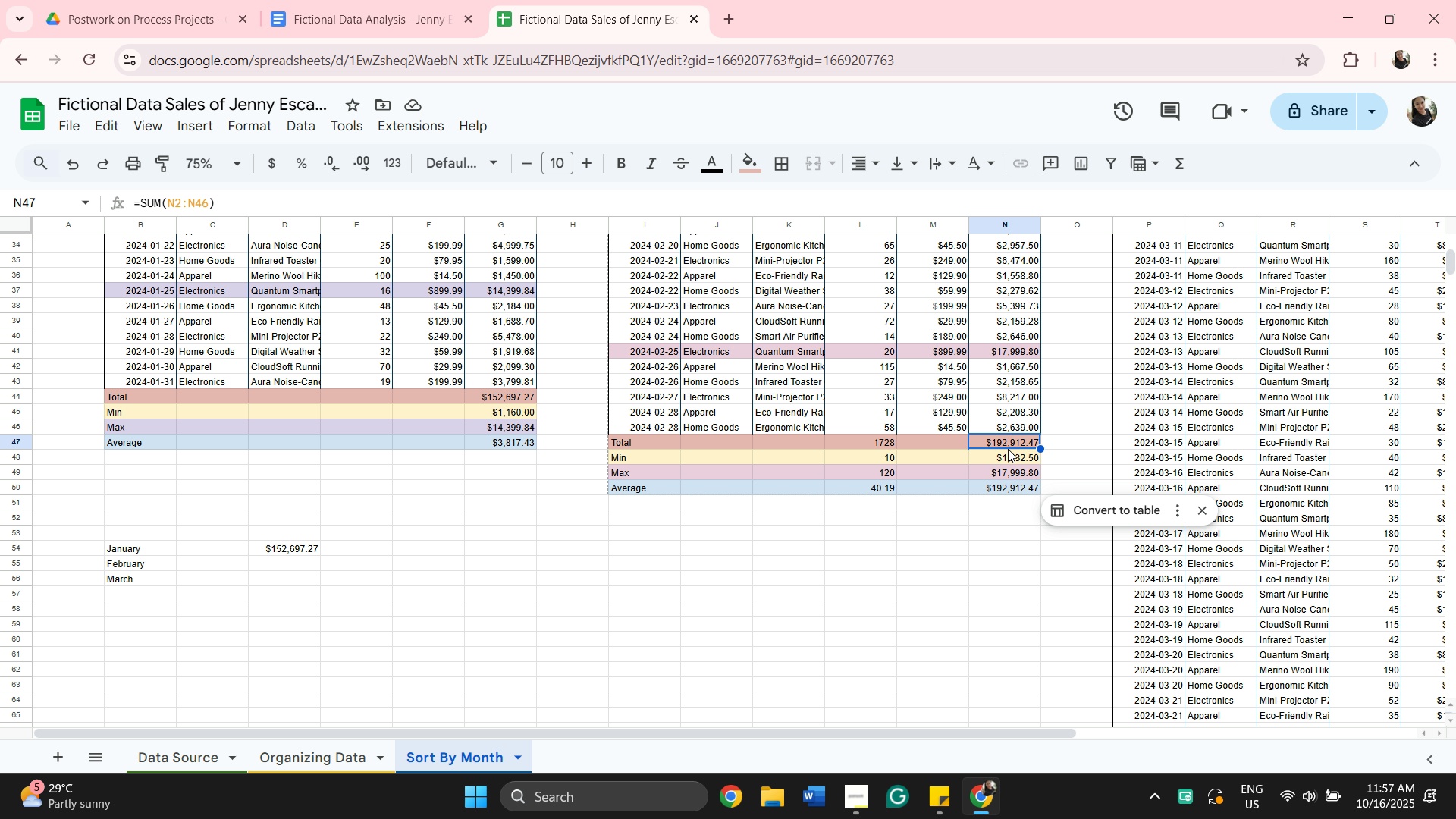 
double_click([1008, 449])
 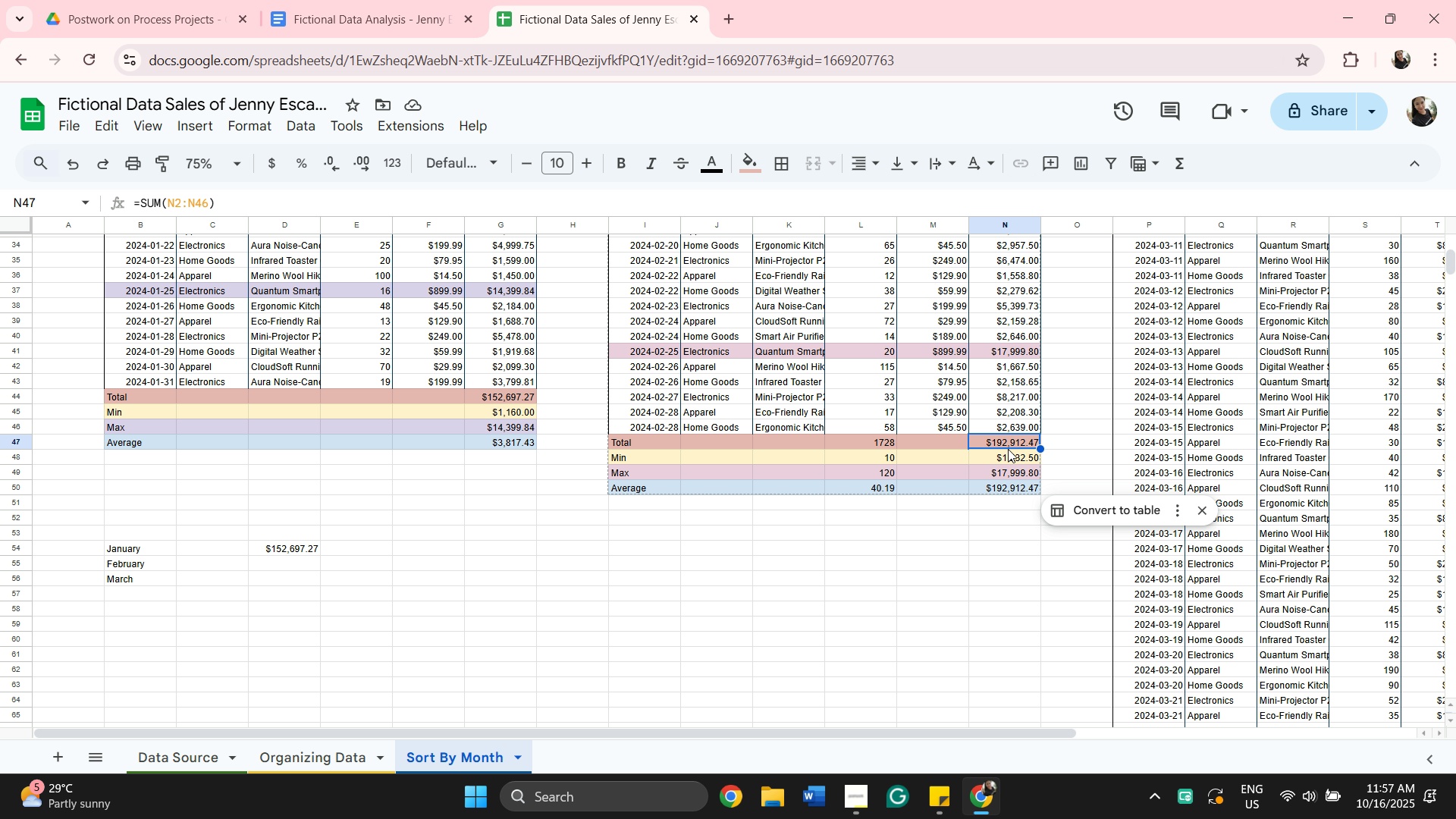 
double_click([1008, 449])
 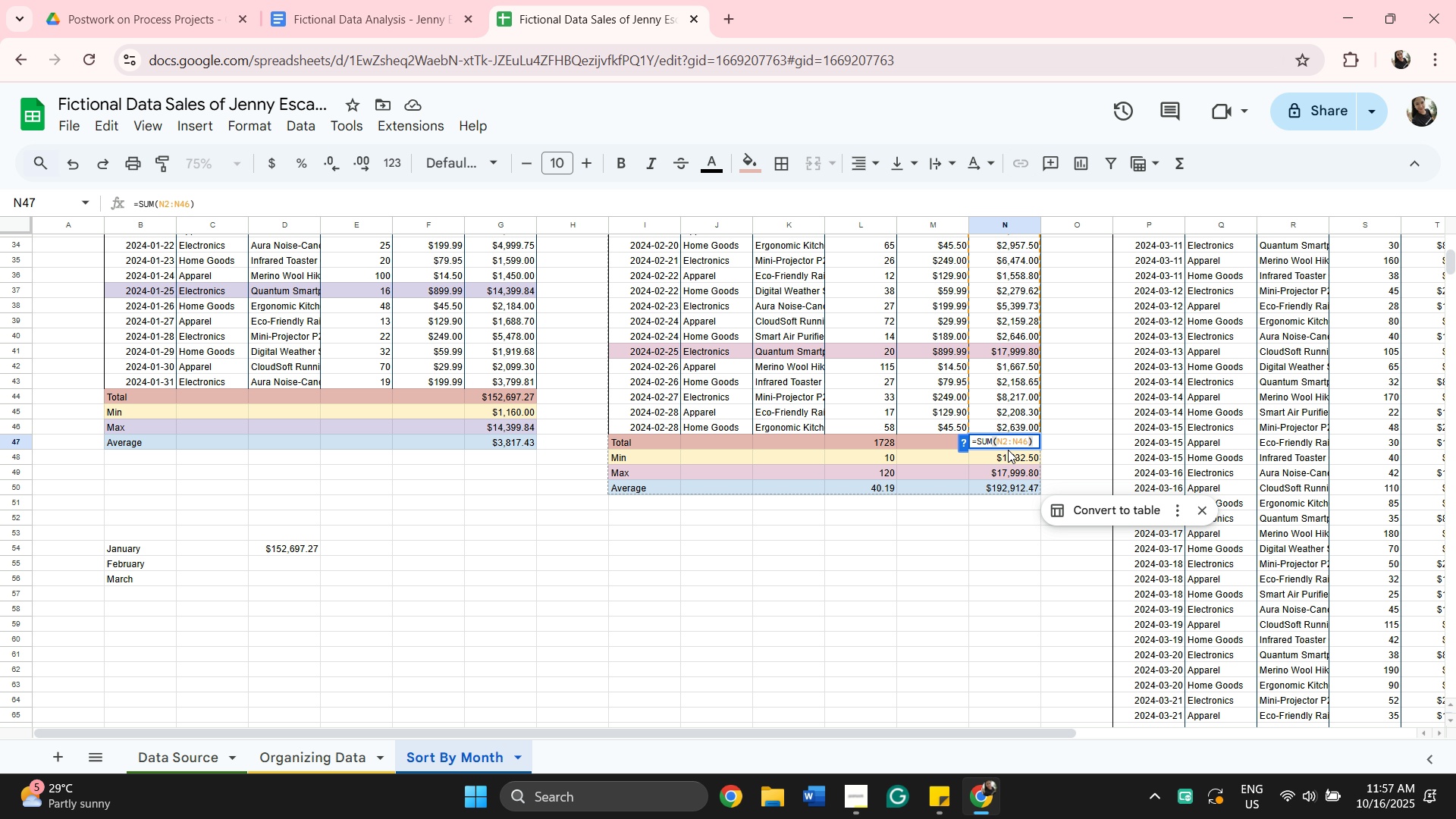 
key(Control+A)
 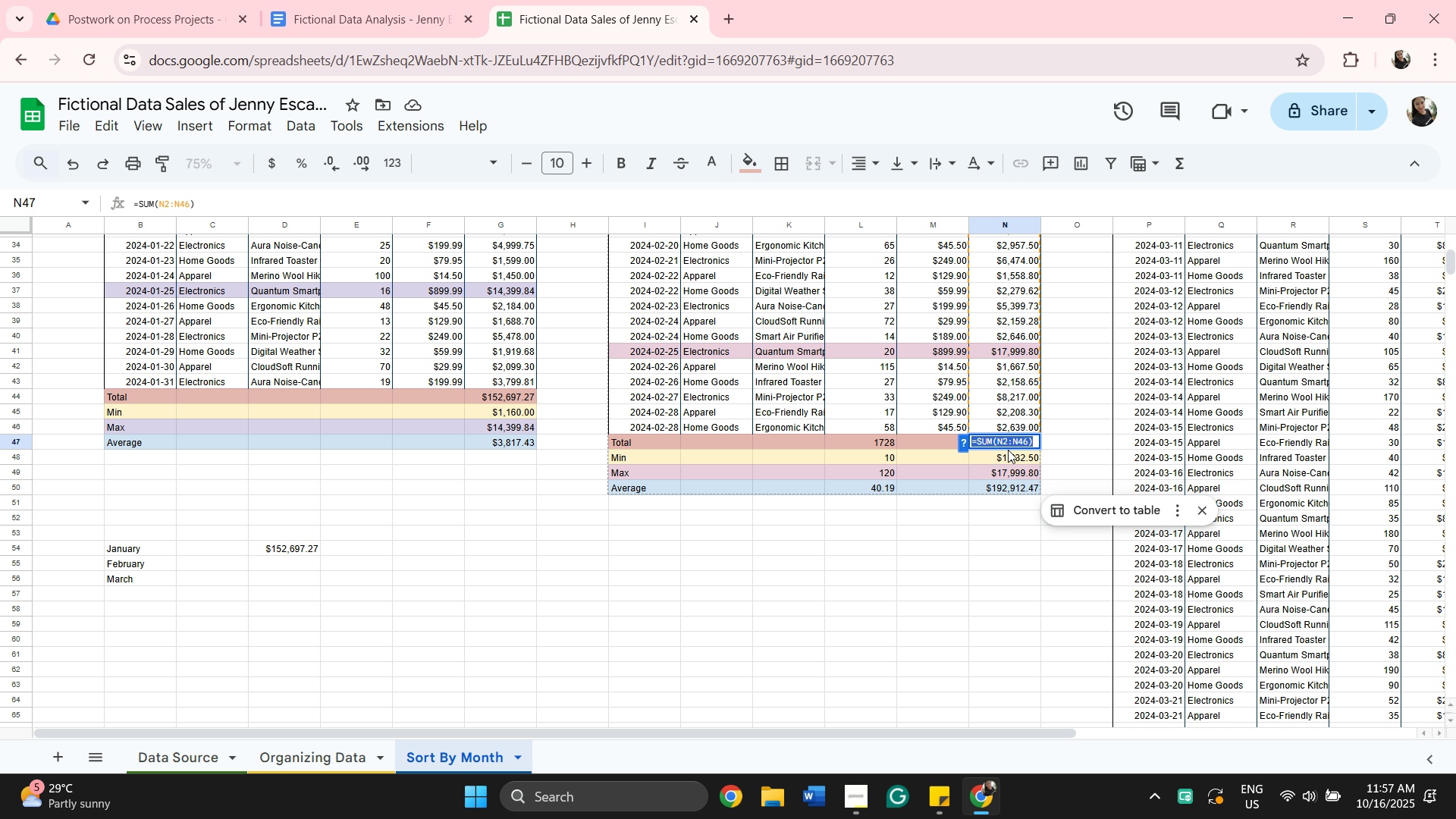 
key(Control+C)
 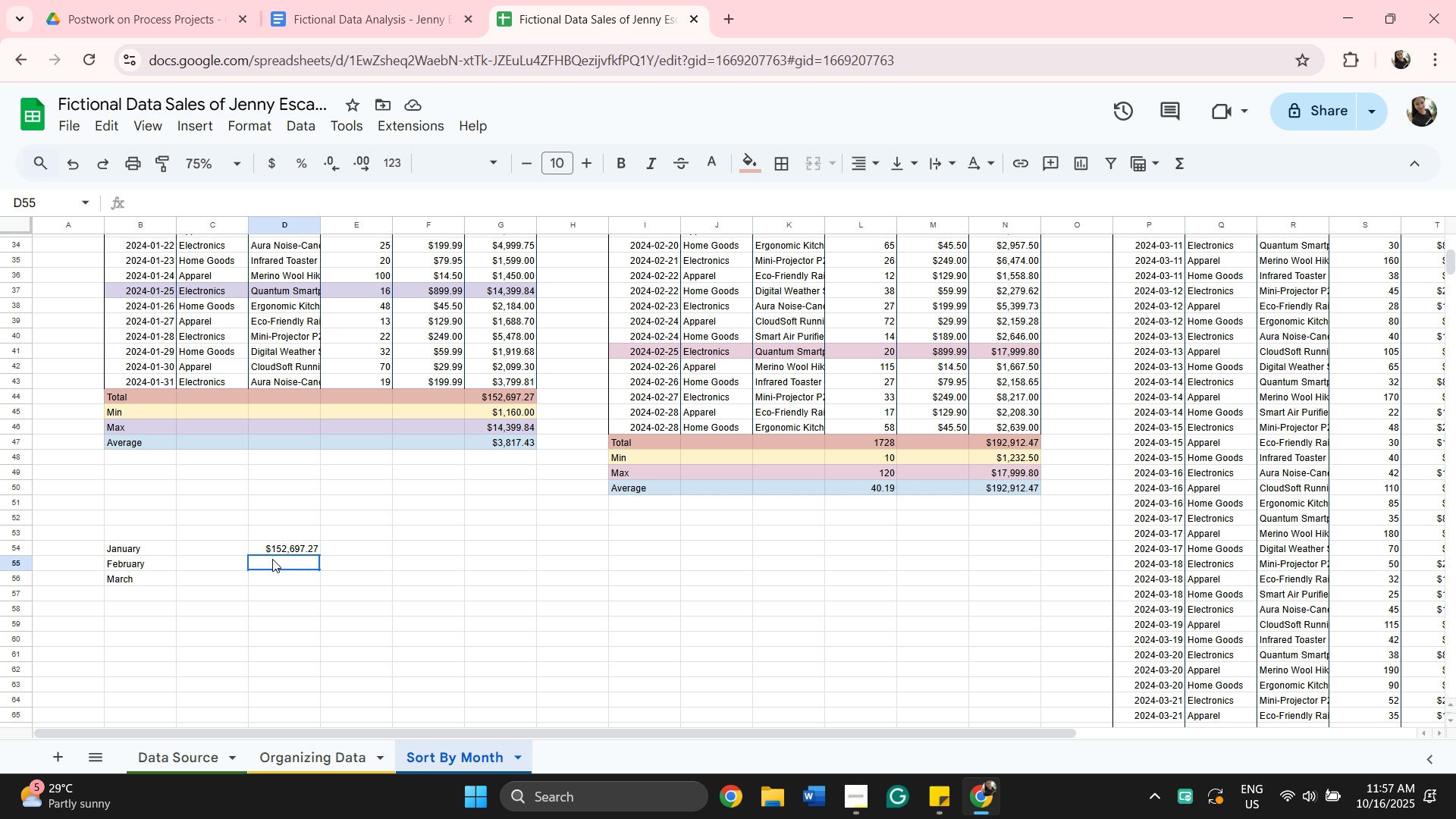 
wait(5.25)
 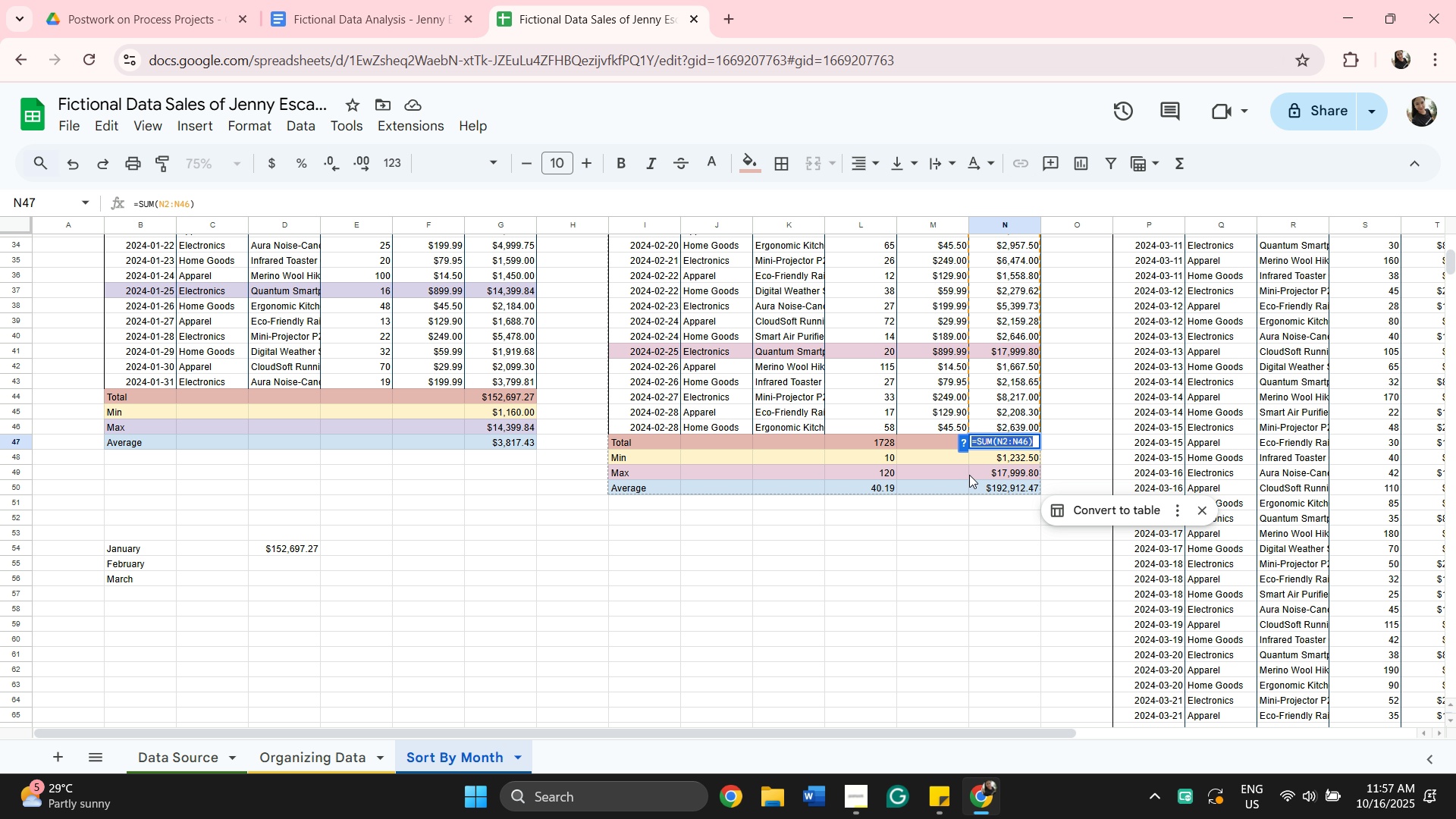 
key(Control+V)
 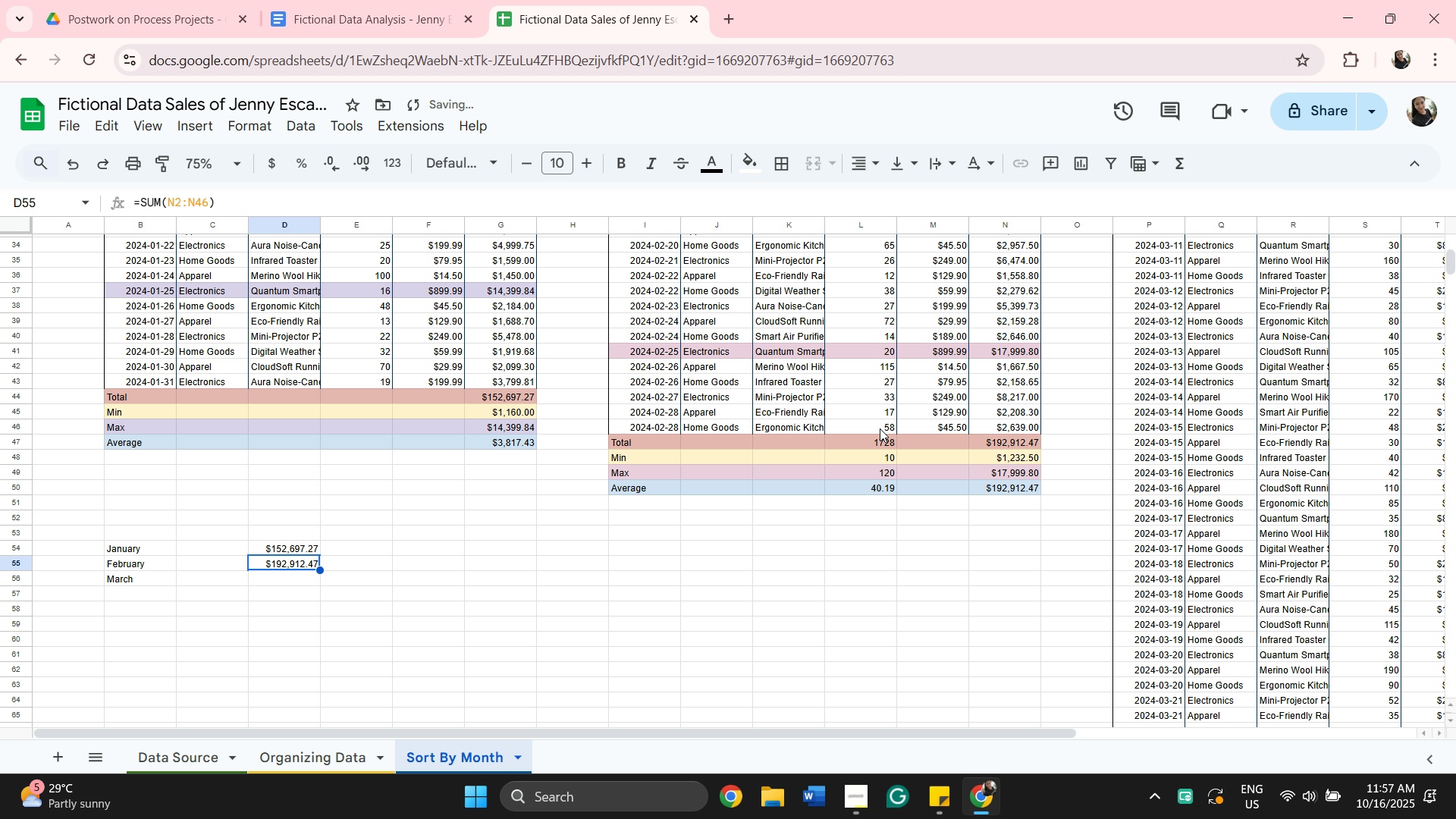 
wait(6.43)
 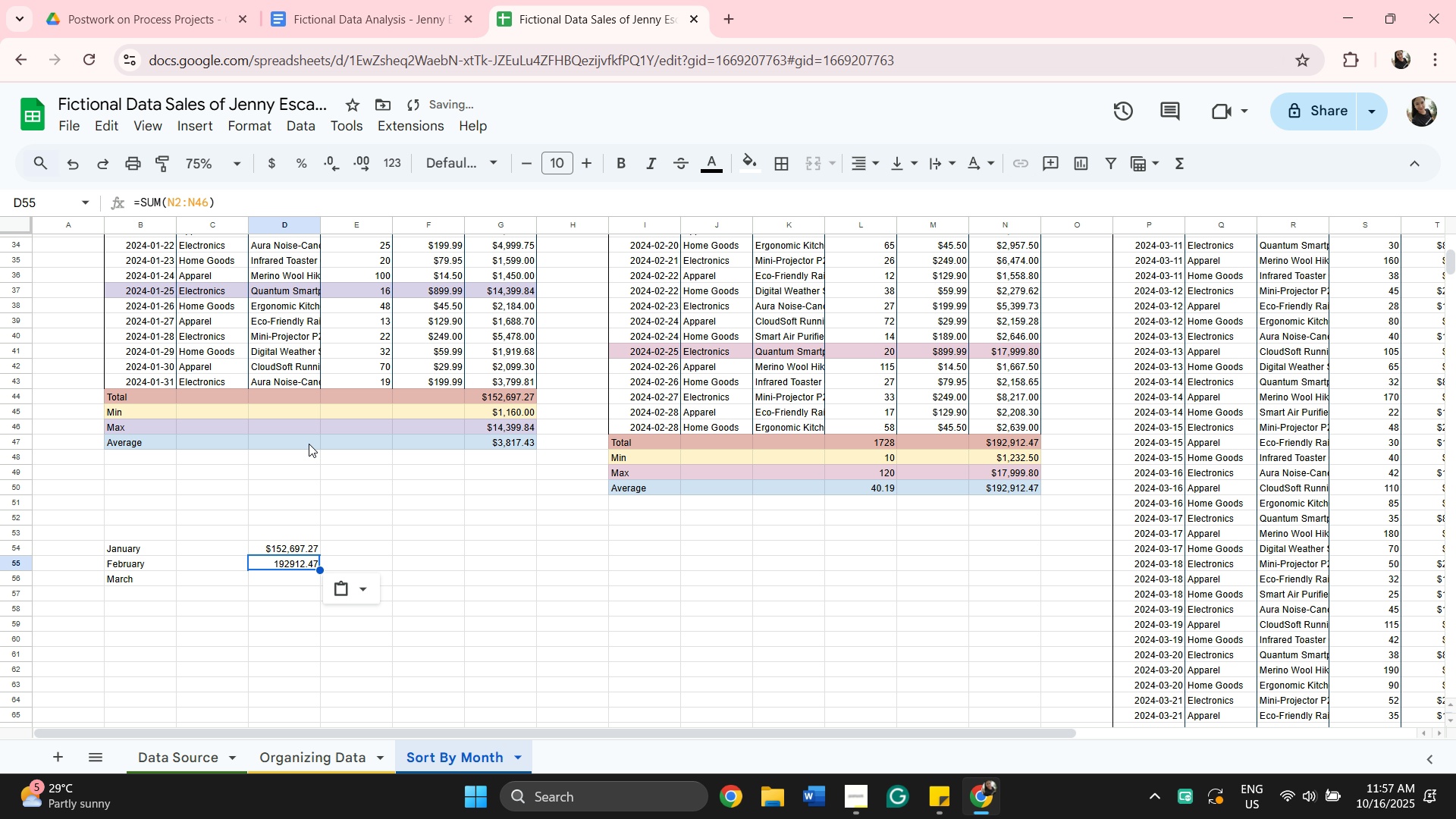 
left_click_drag(start_coordinate=[902, 730], to_coordinate=[1010, 726])
 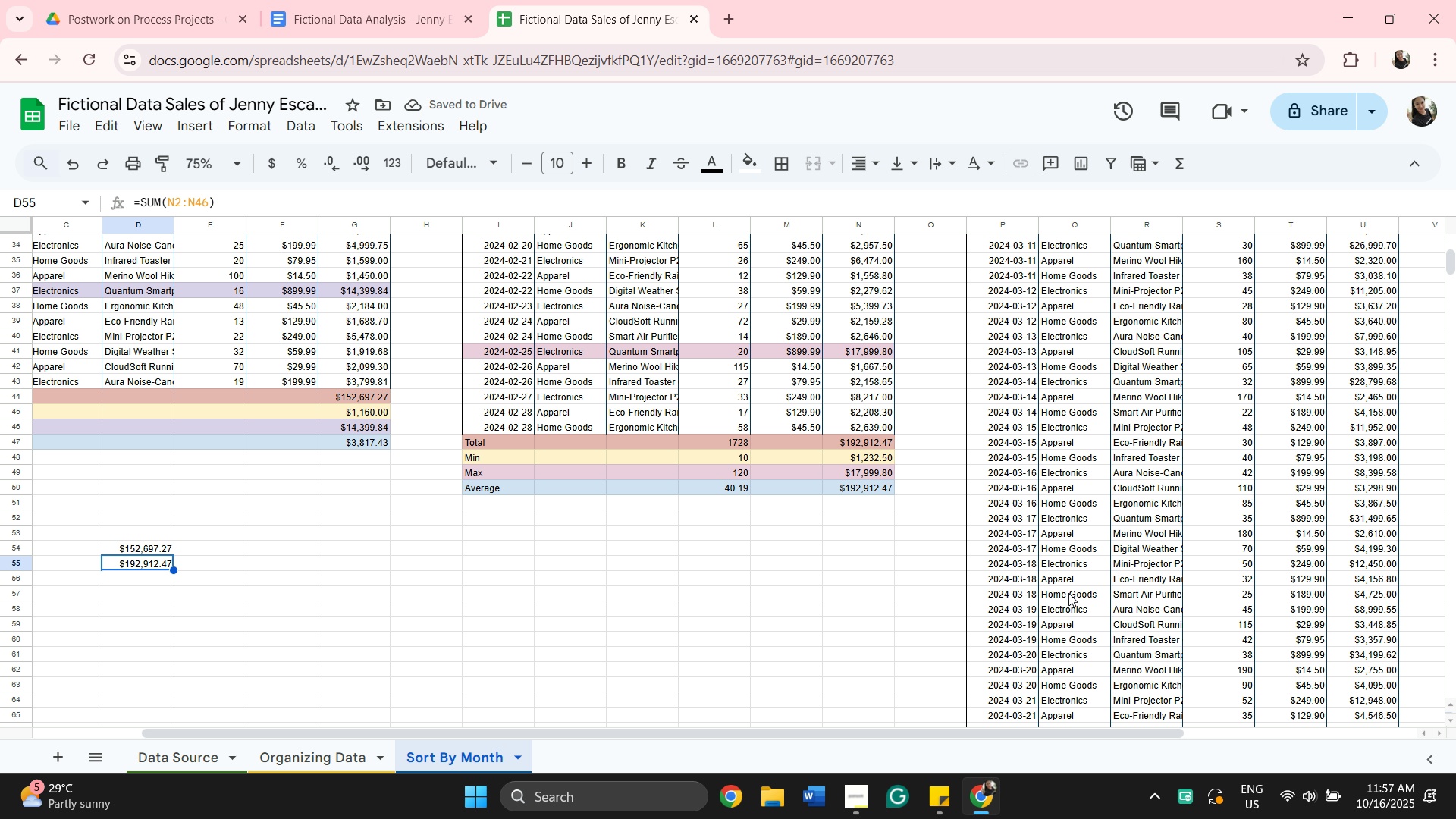 
scroll: coordinate [1081, 582], scroll_direction: down, amount: 8.0
 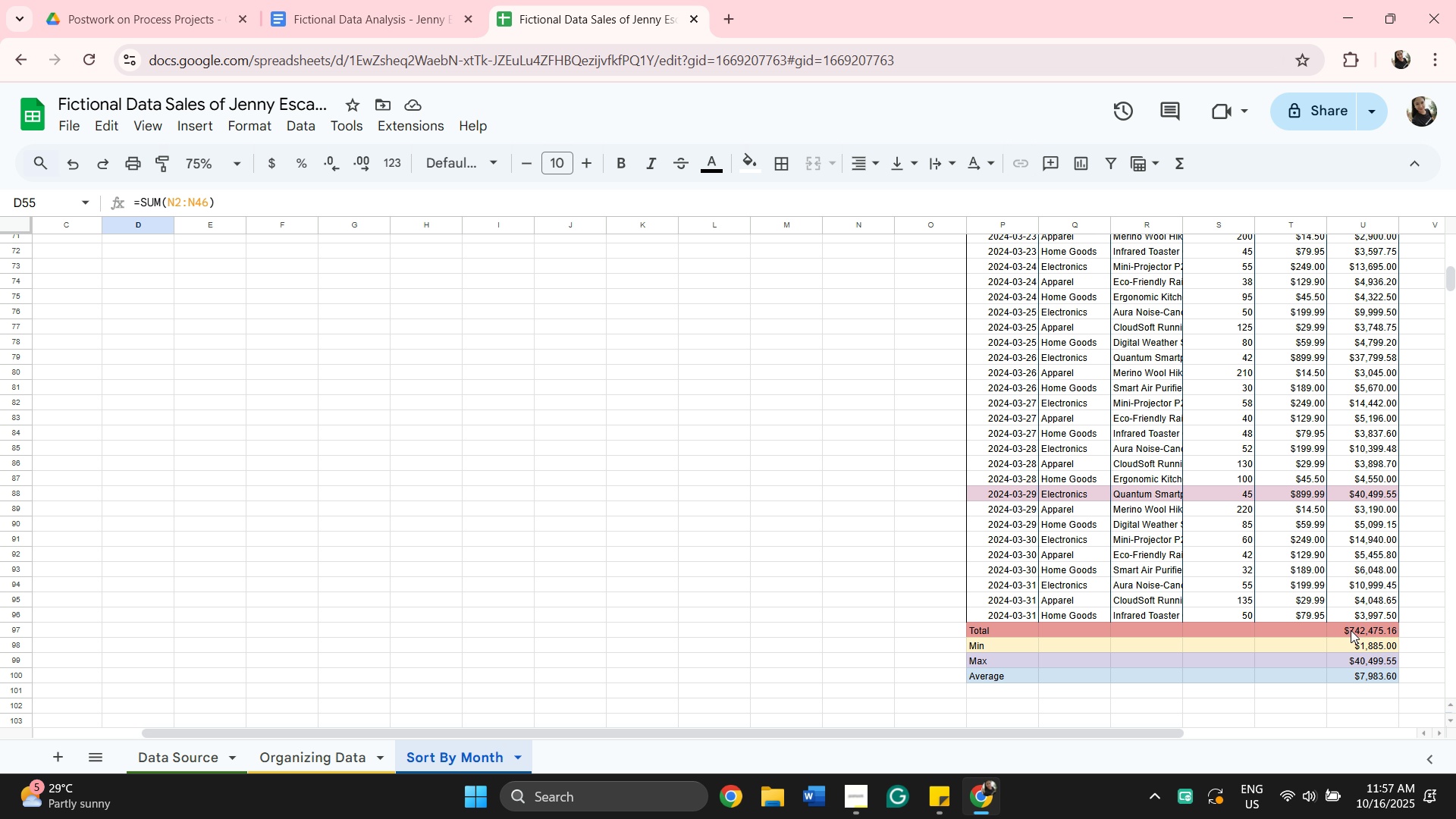 
double_click([1351, 629])
 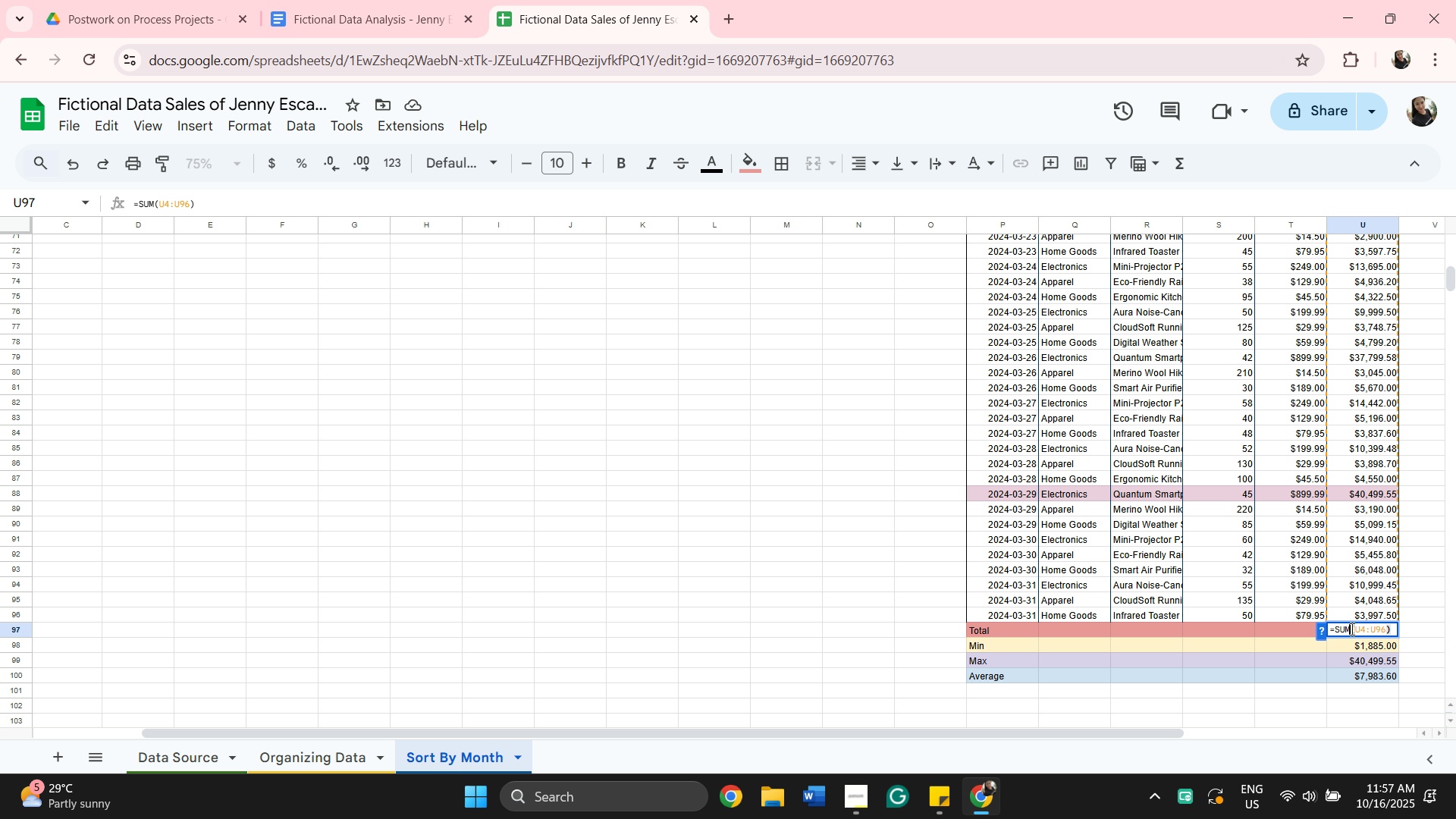 
double_click([1351, 629])
 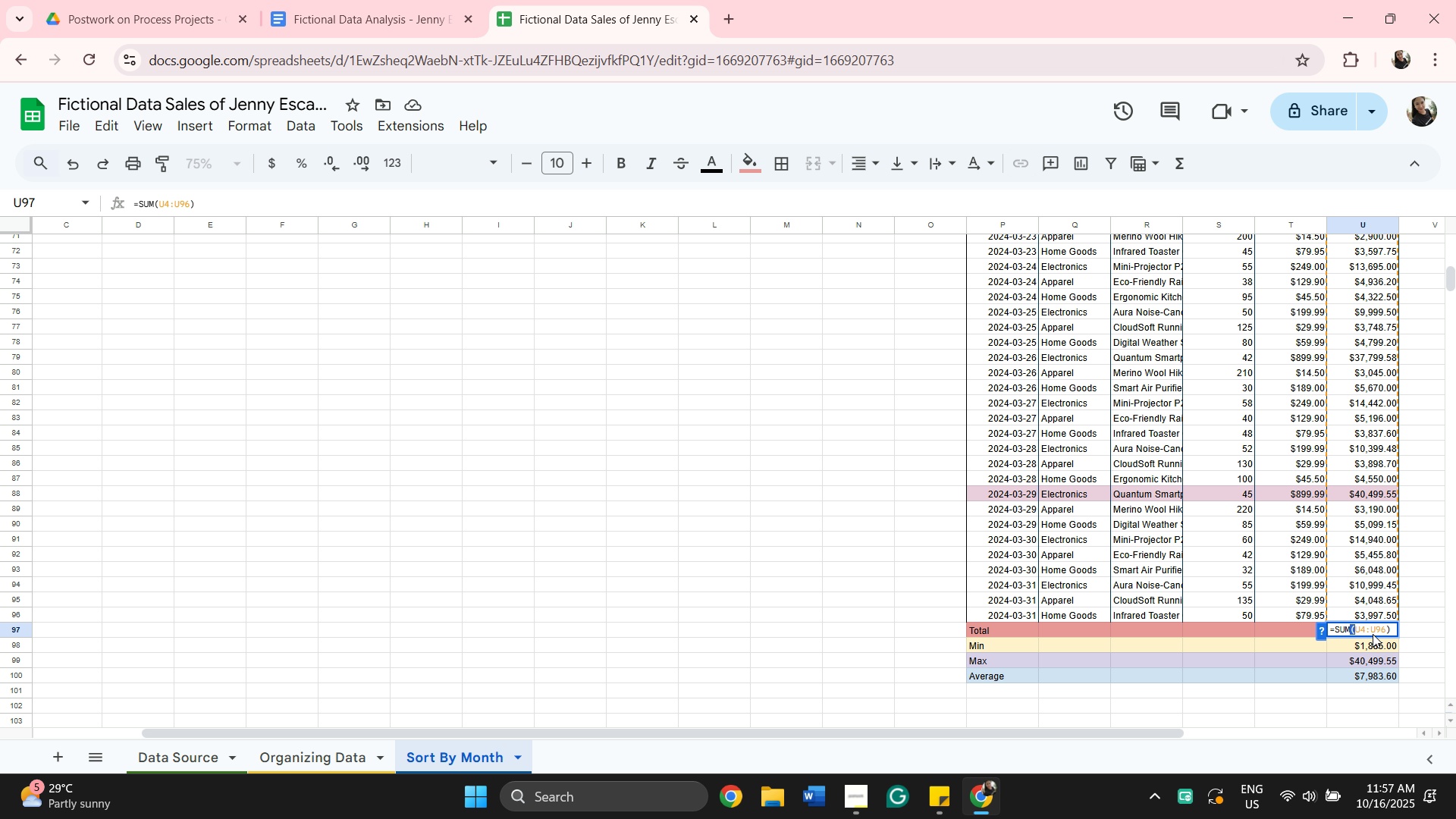 
double_click([1373, 629])
 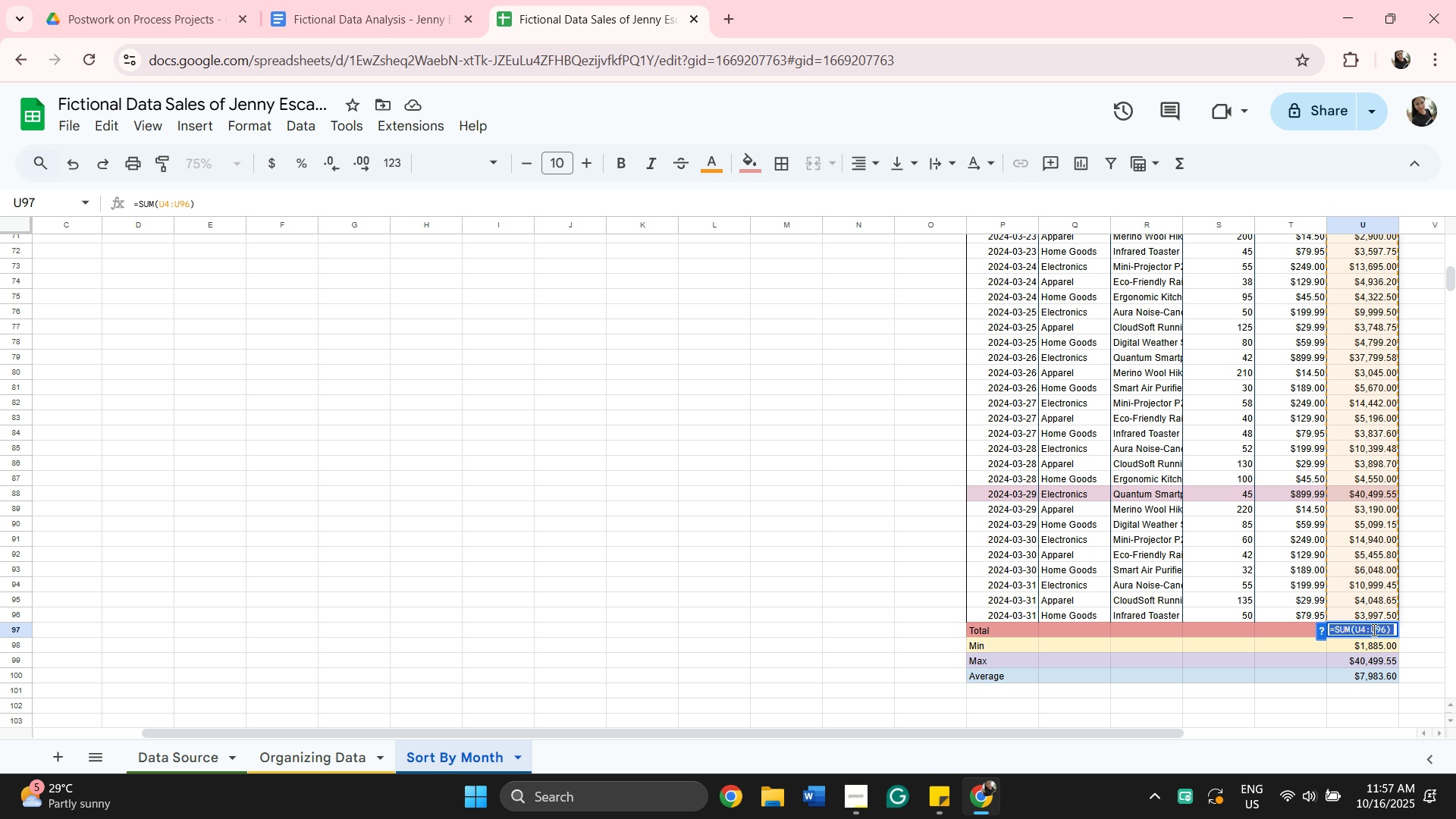 
key(Control+A)
 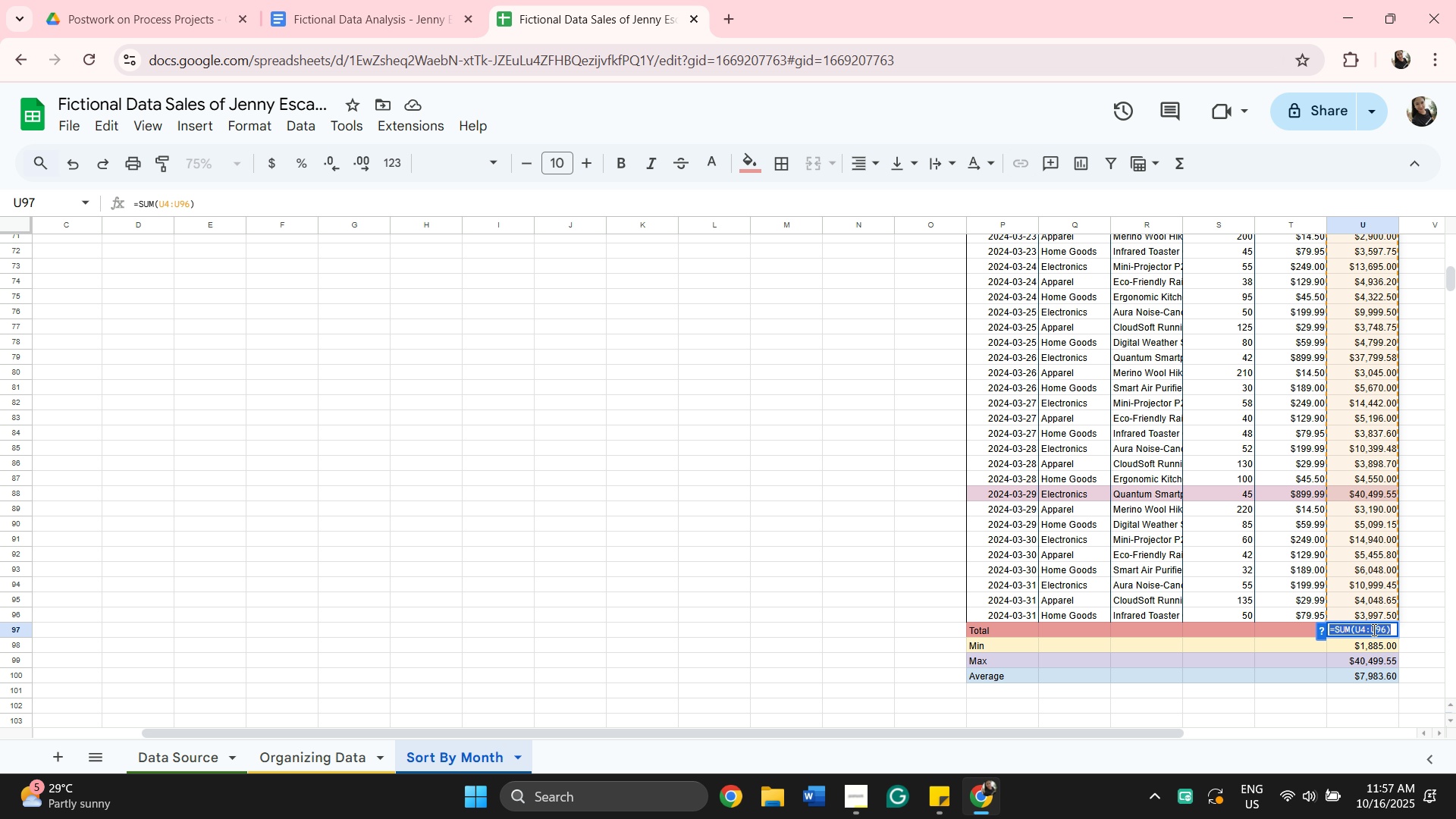 
key(Control+C)
 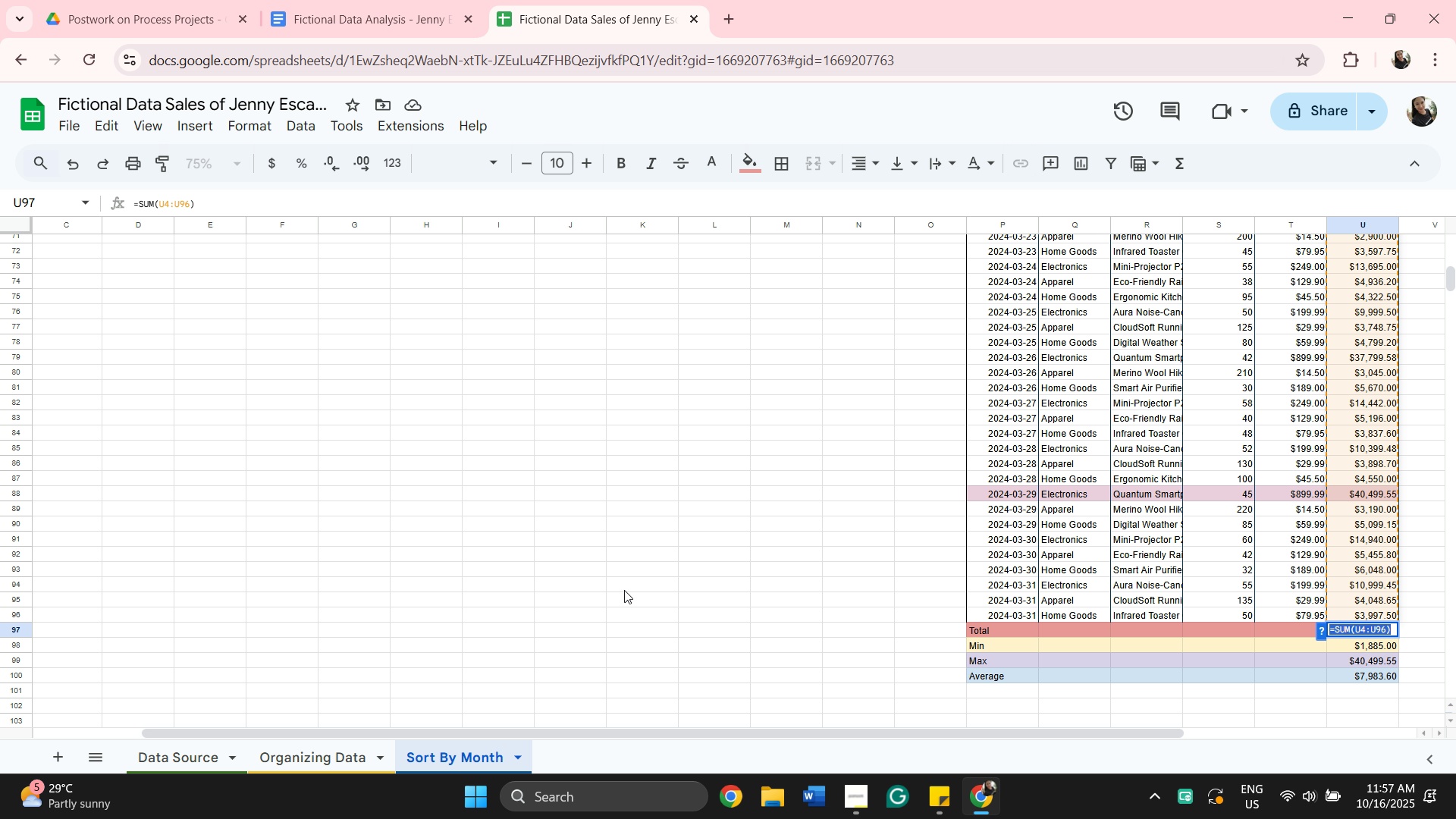 
scroll: coordinate [587, 536], scroll_direction: up, amount: 7.0
 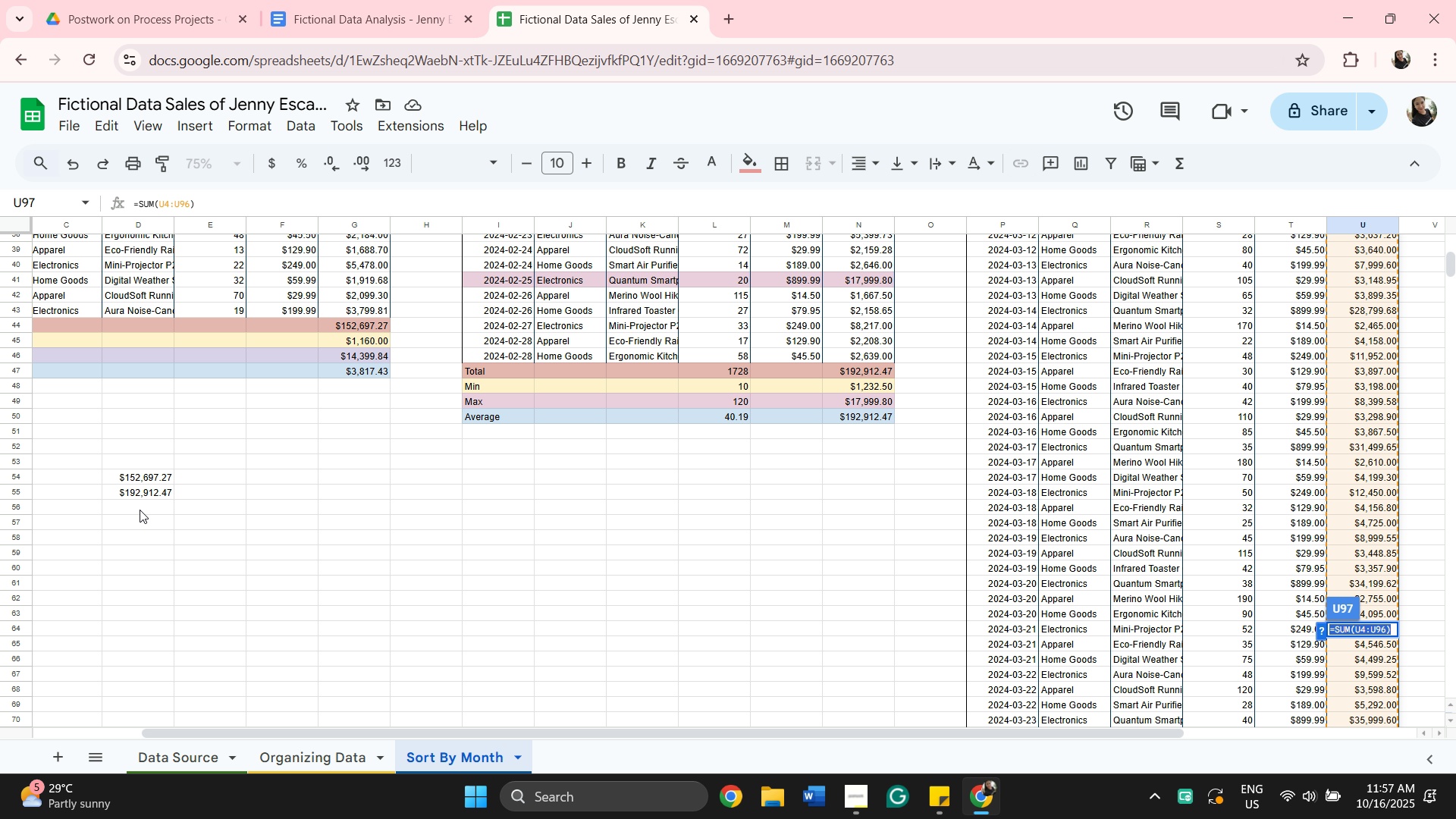 
left_click([141, 505])
 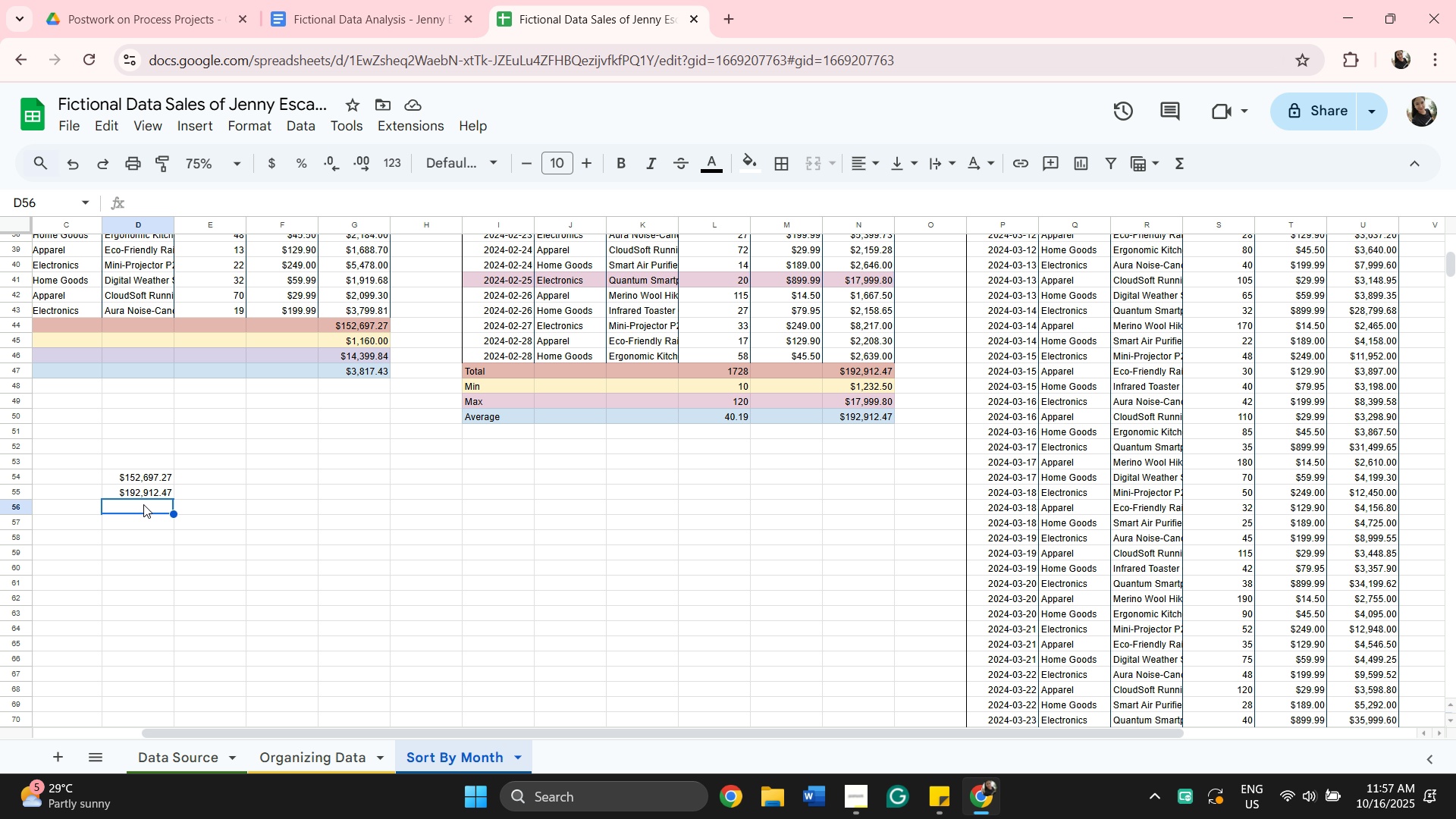 
key(Control+V)
 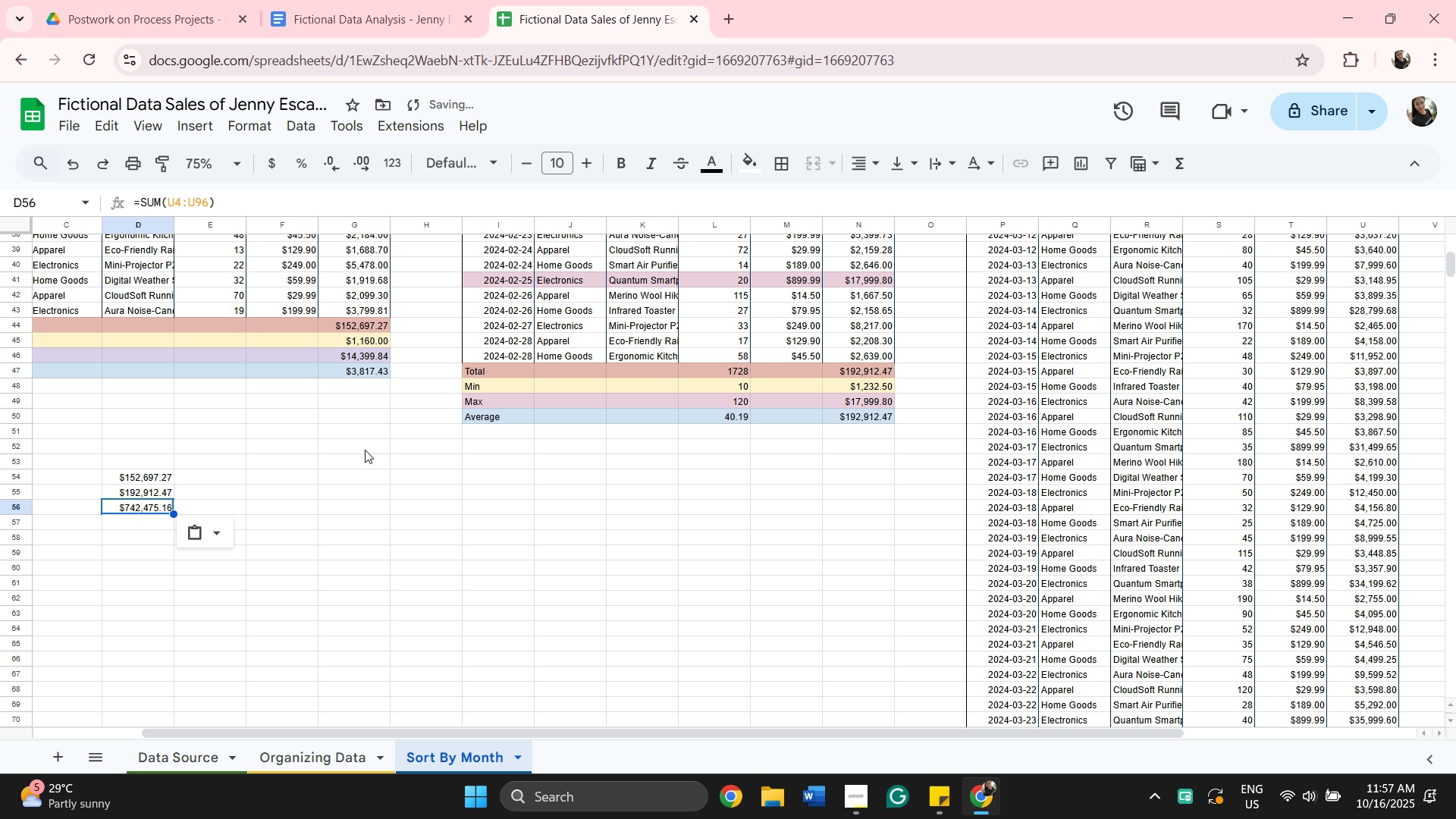 
scroll: coordinate [959, 500], scroll_direction: down, amount: 7.0
 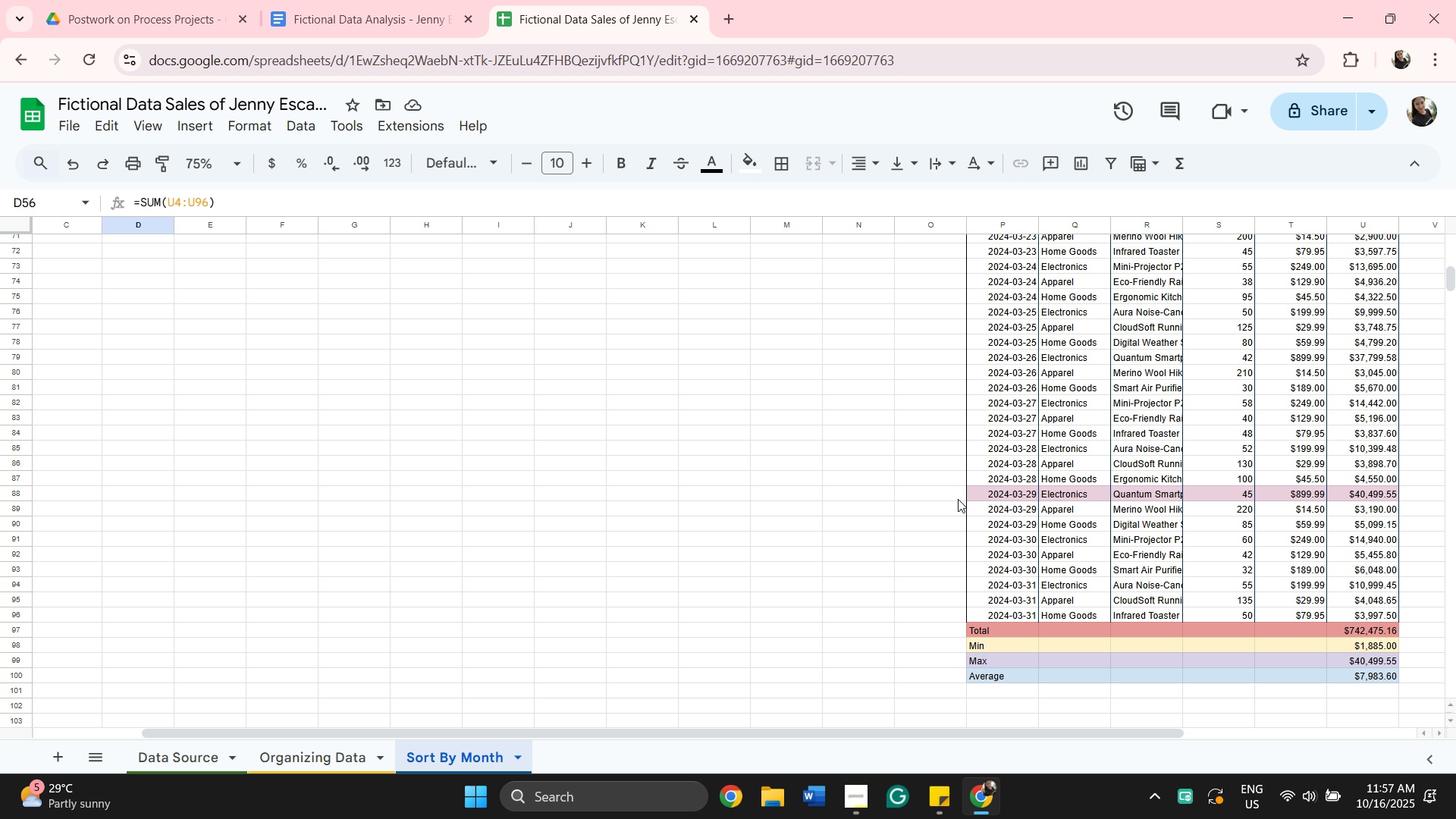 
wait(8.62)
 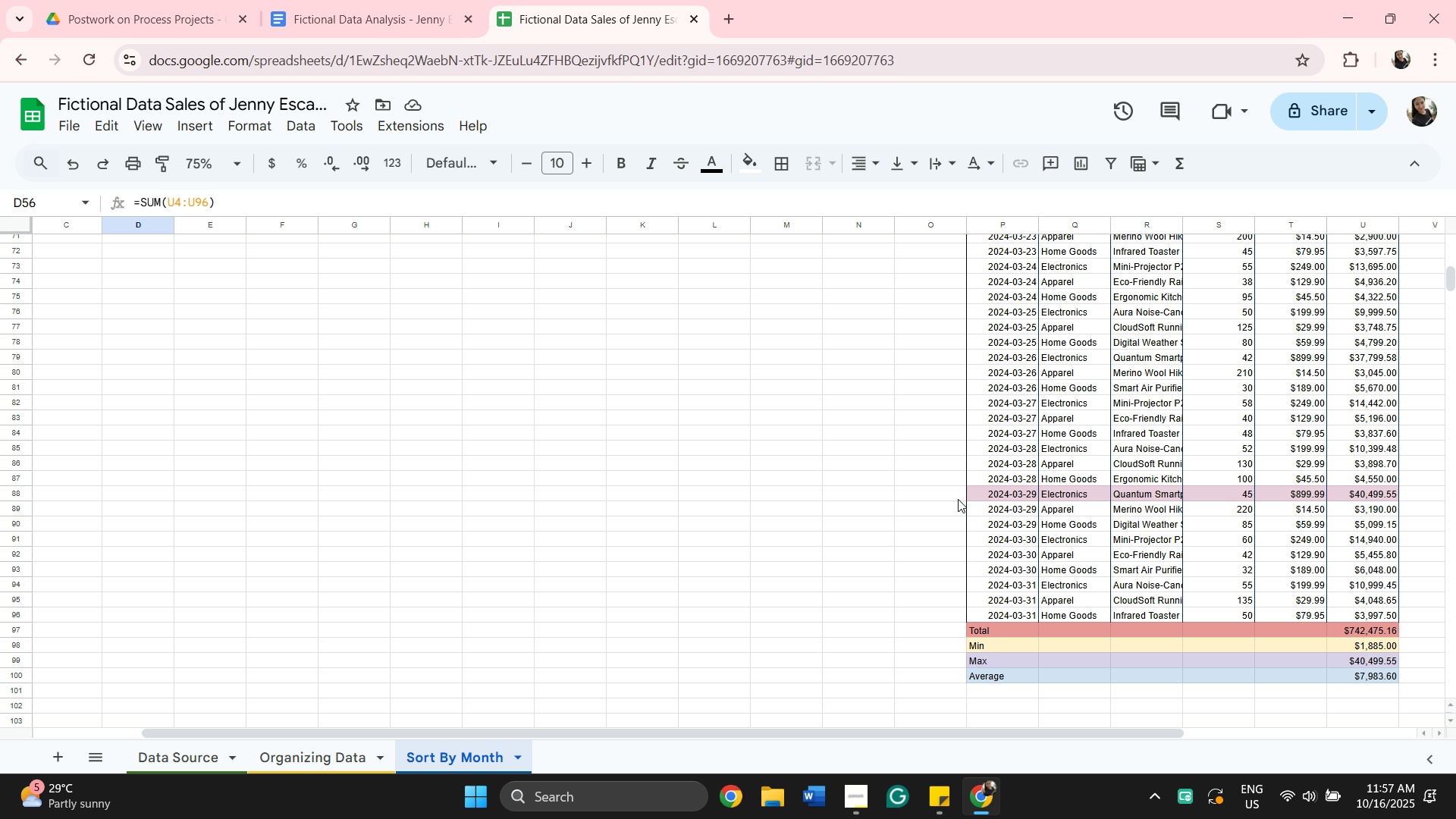 
scroll: coordinate [782, 505], scroll_direction: up, amount: 8.0
 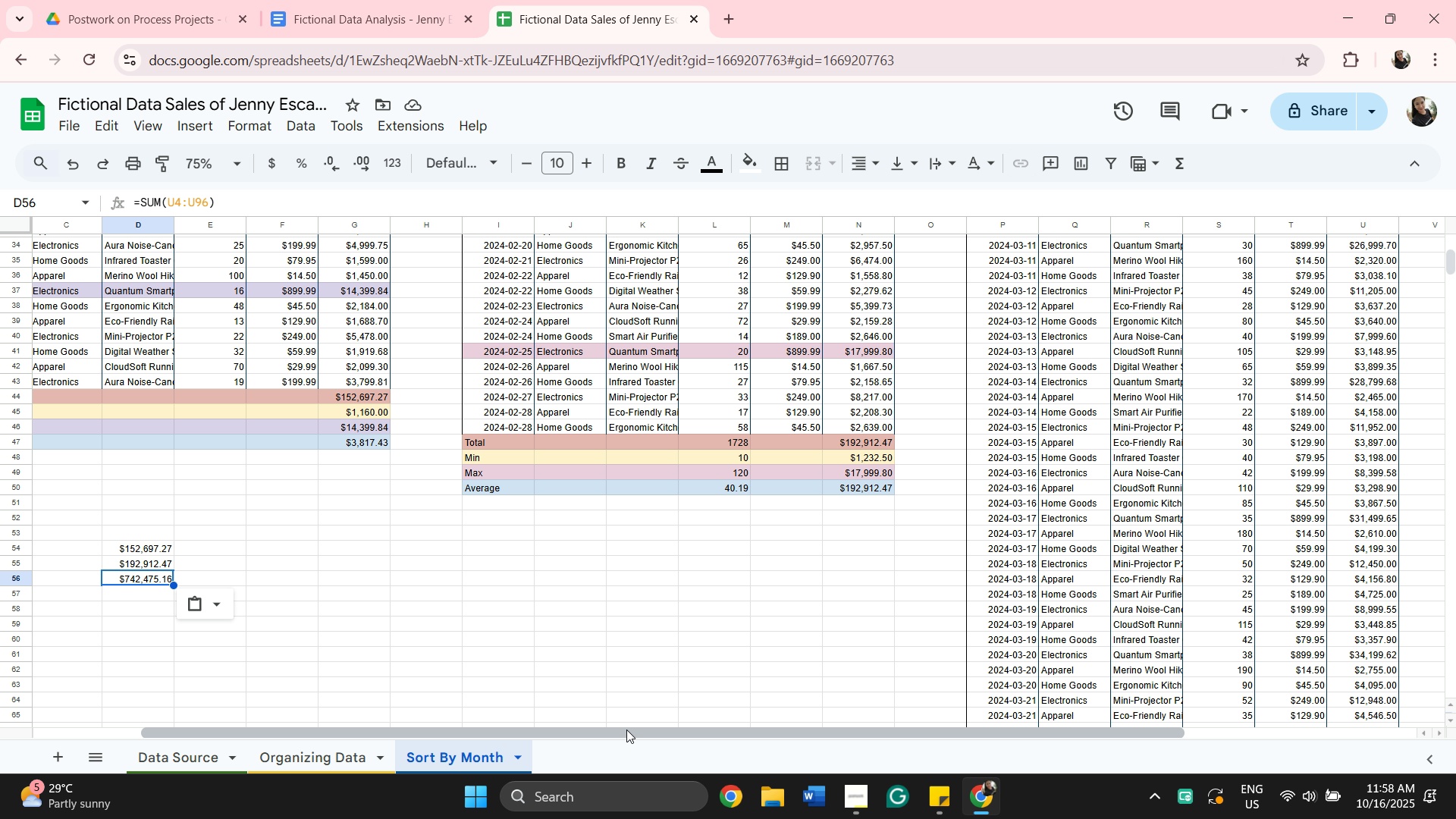 
left_click_drag(start_coordinate=[627, 730], to_coordinate=[499, 755])
 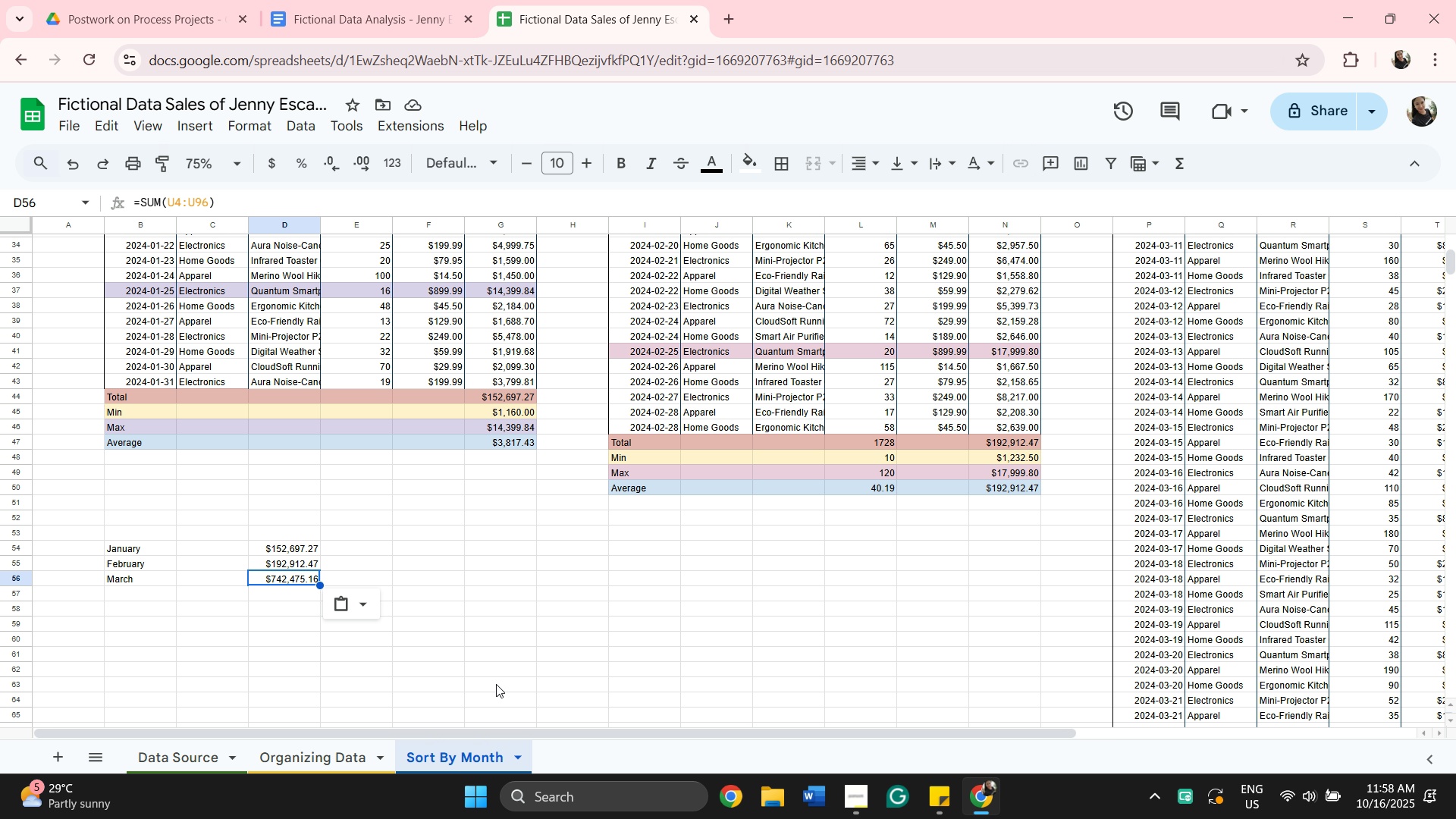 
scroll: coordinate [491, 670], scroll_direction: up, amount: 9.0
 